 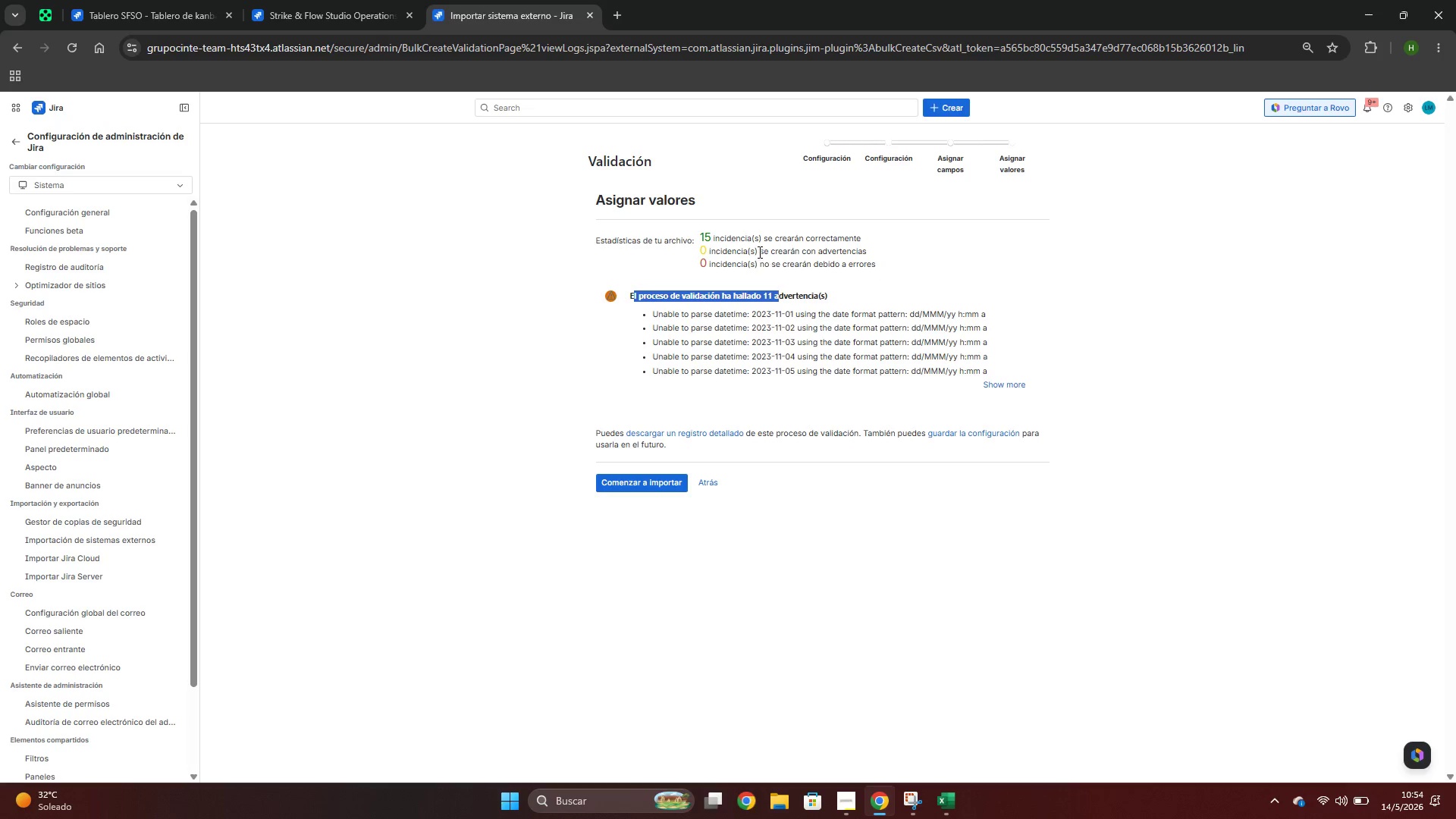 
left_click([755, 247])
 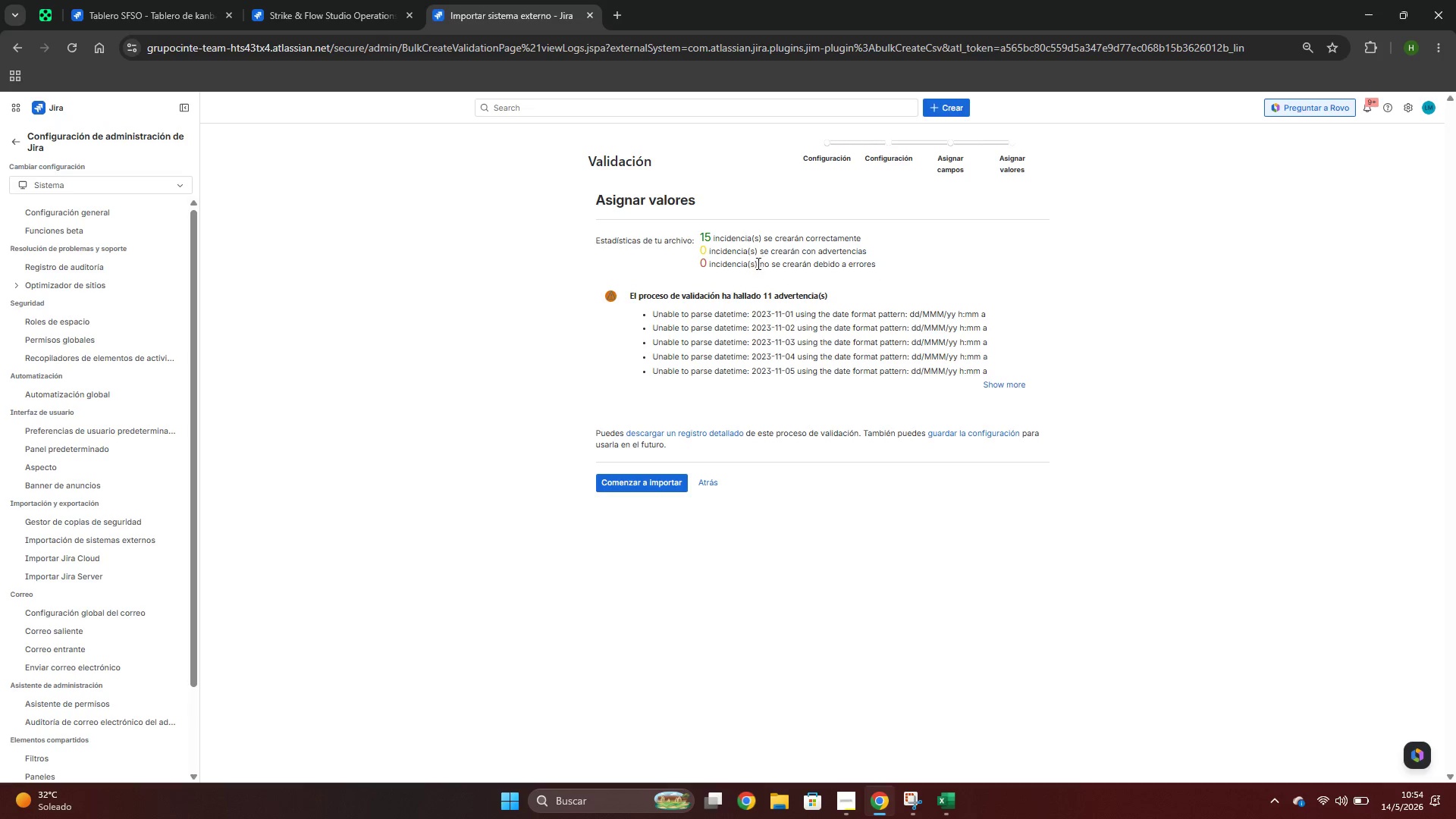 
left_click([758, 268])
 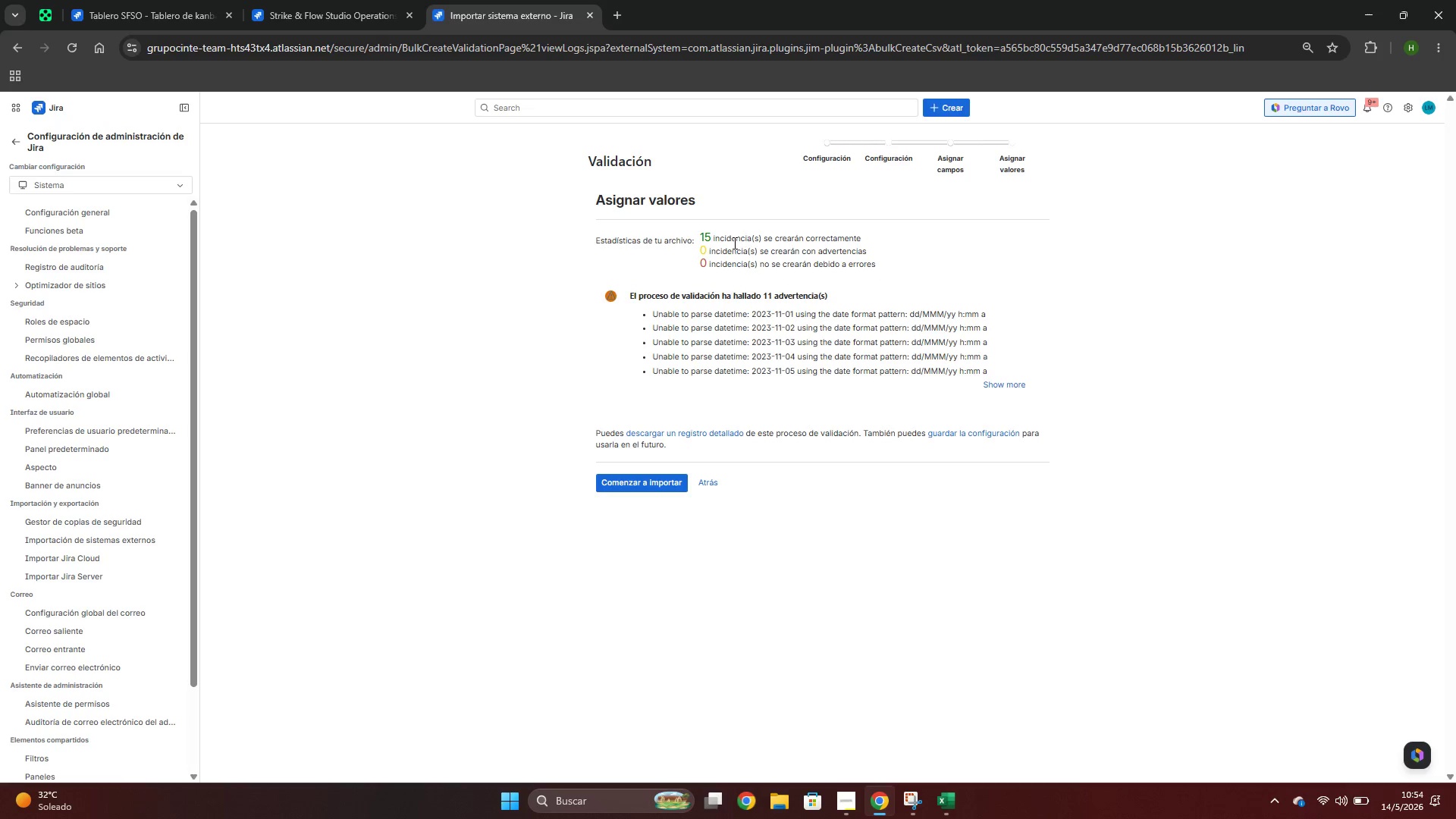 
left_click_drag(start_coordinate=[730, 237], to_coordinate=[902, 236])
 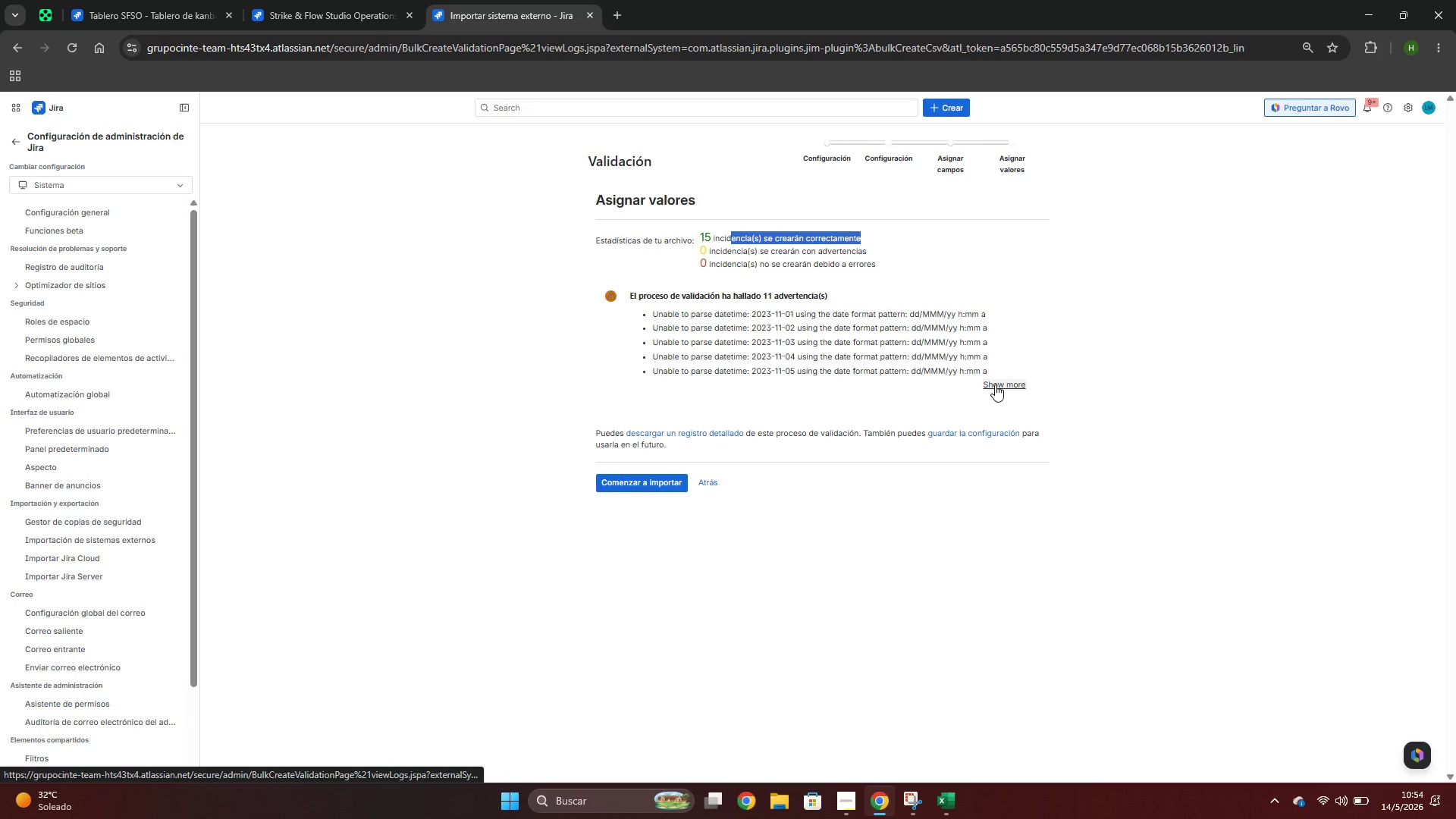 
left_click([701, 485])
 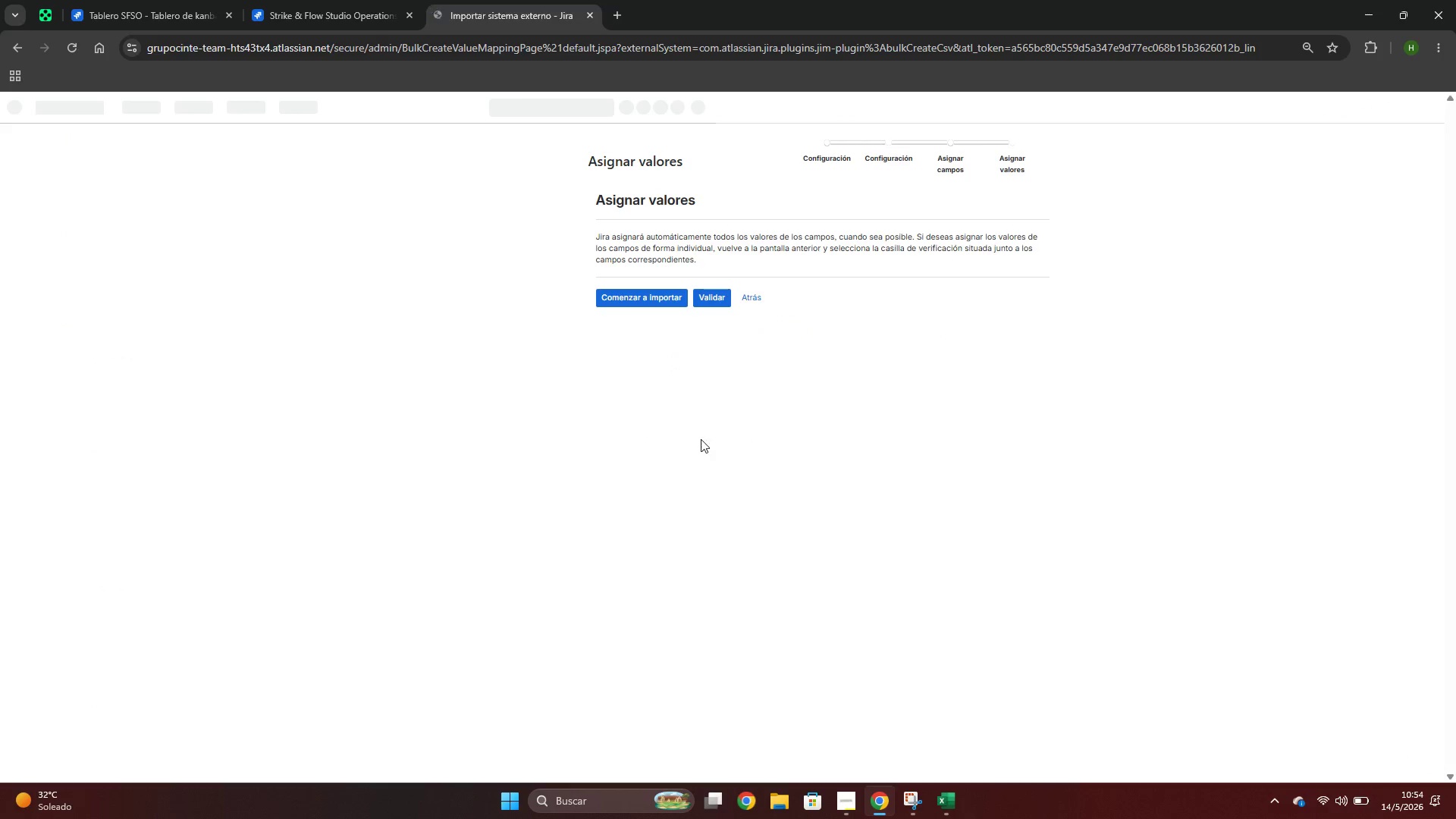 
left_click([749, 297])
 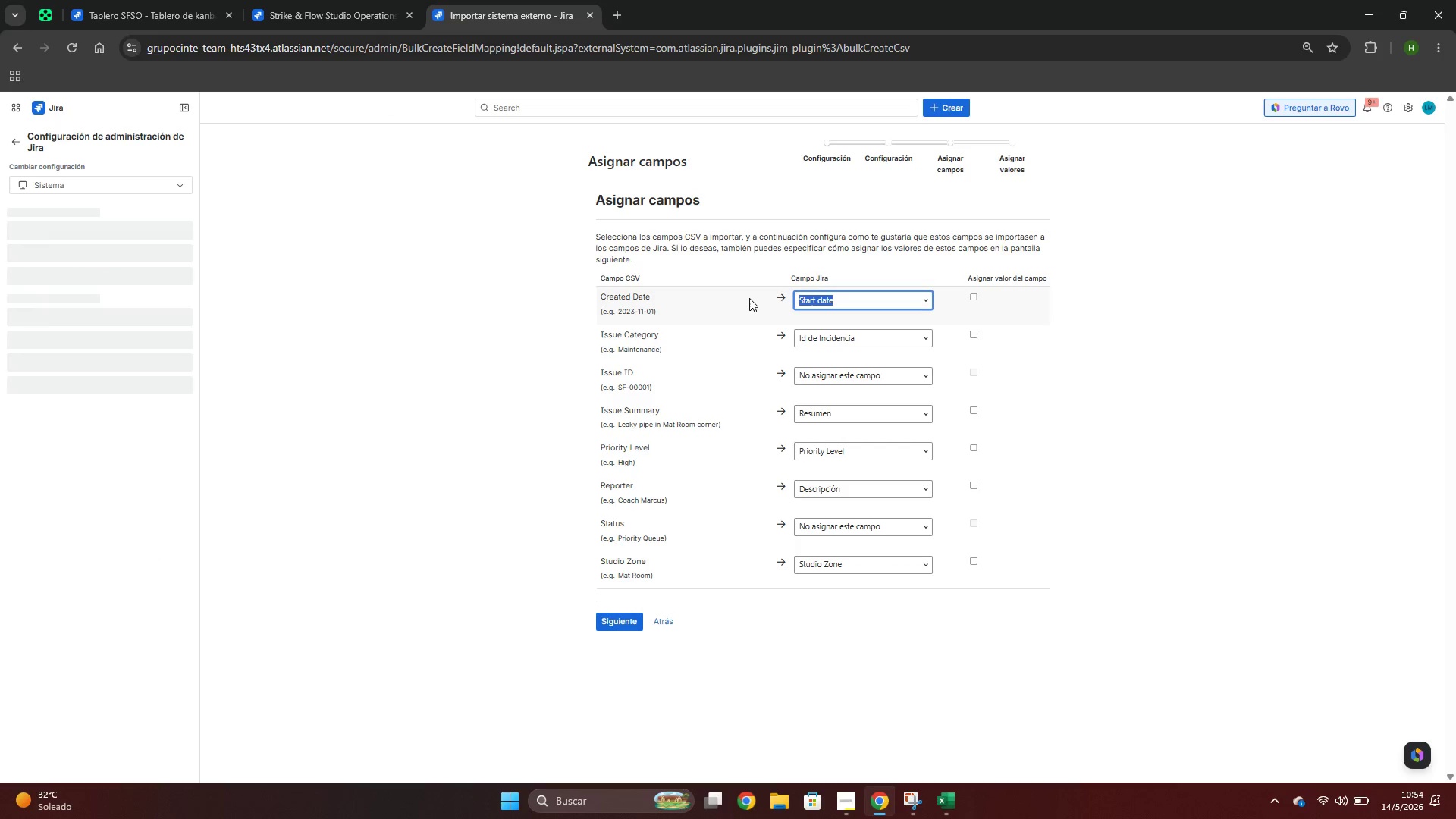 
wait(6.0)
 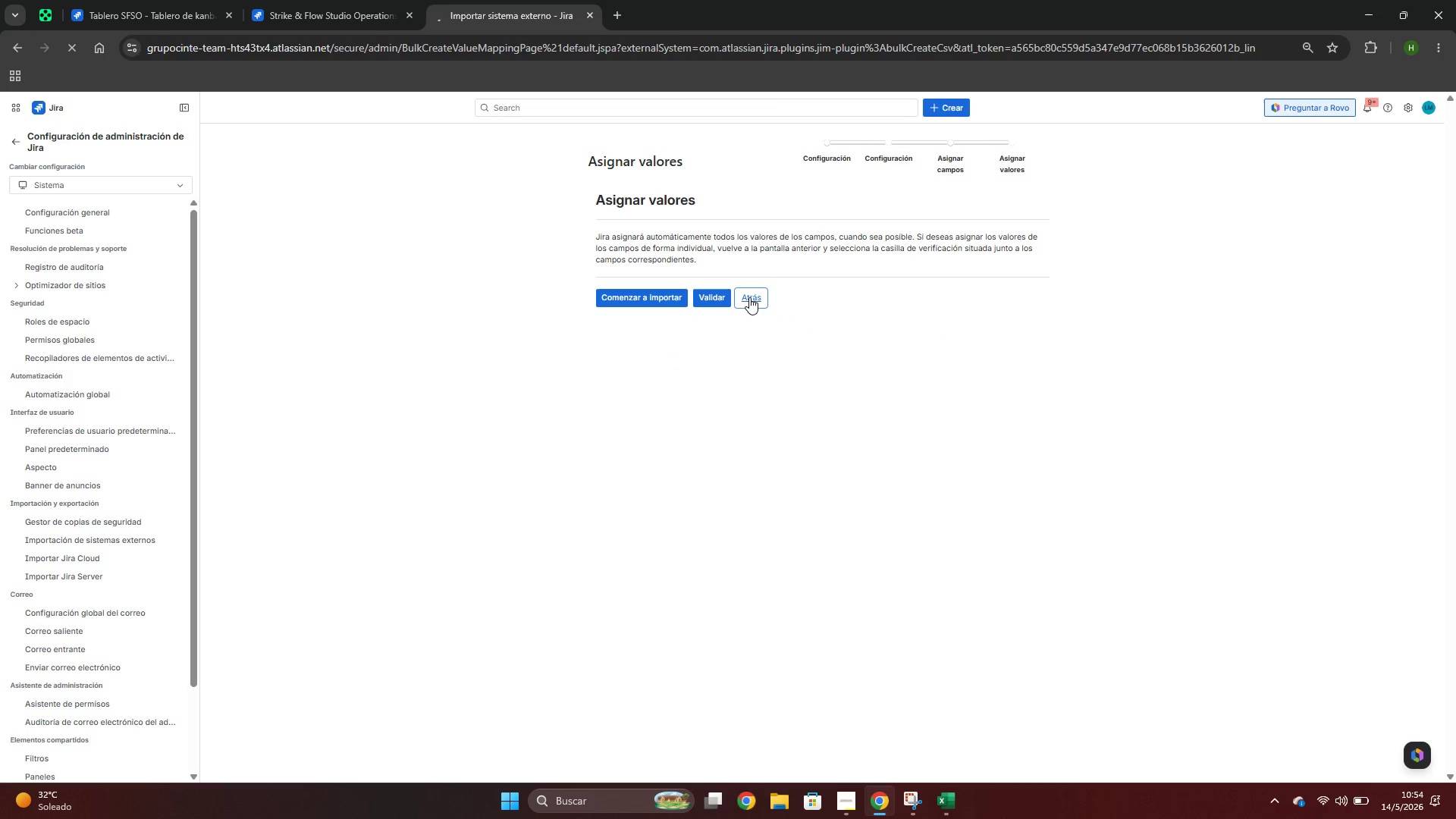 
left_click([924, 299])
 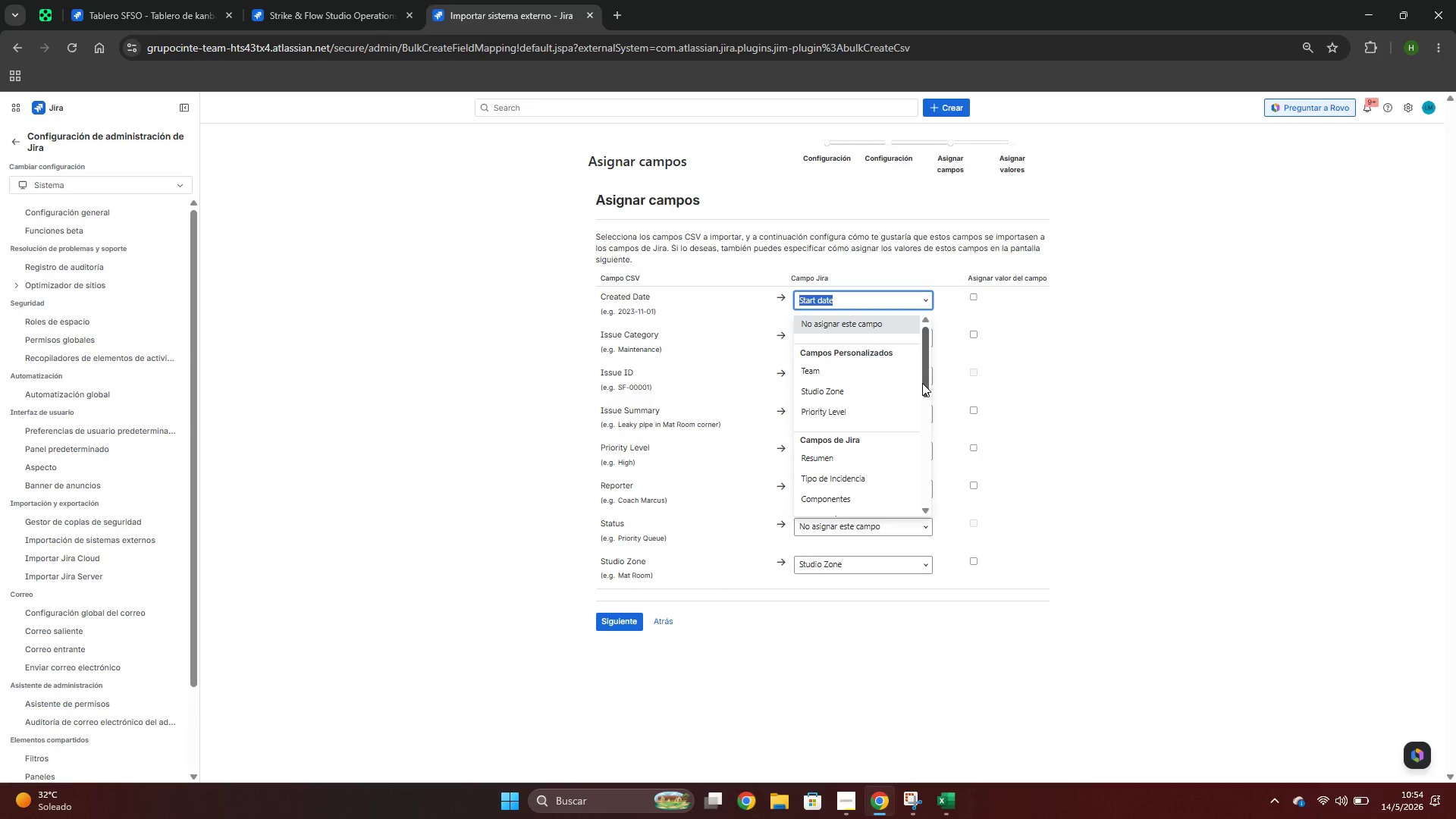 
left_click_drag(start_coordinate=[923, 381], to_coordinate=[912, 343])
 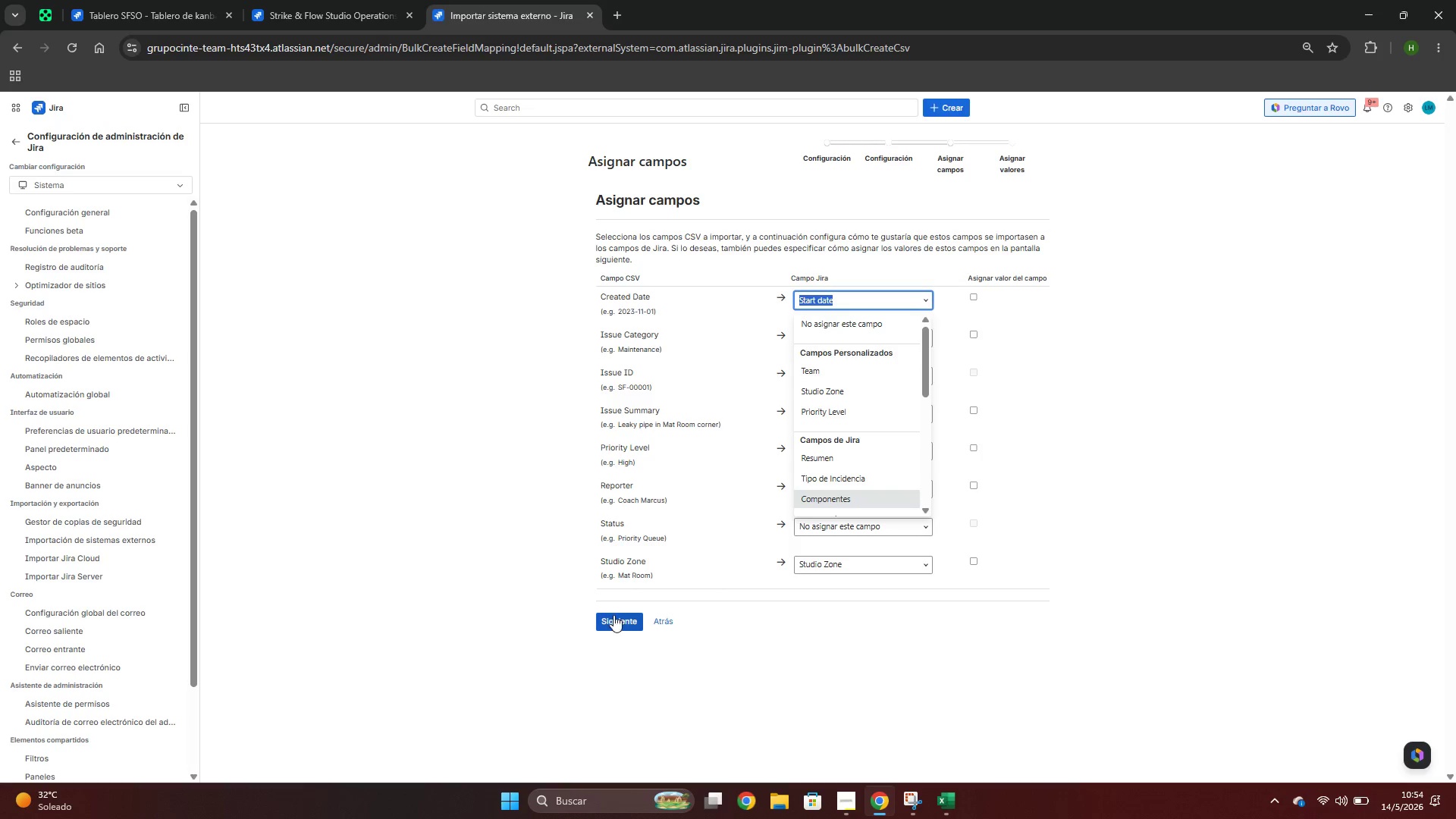 
left_click([613, 614])
 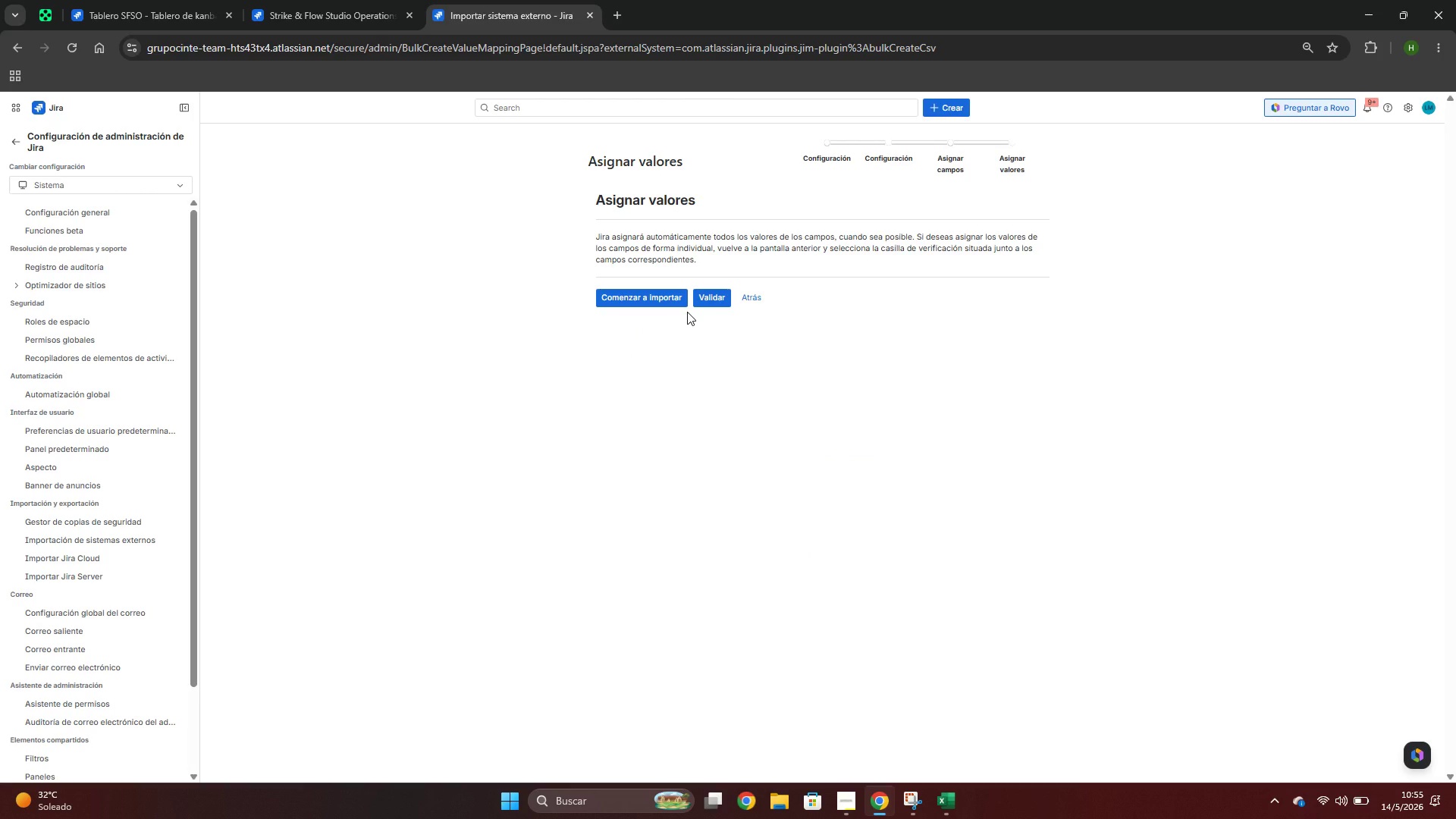 
wait(16.61)
 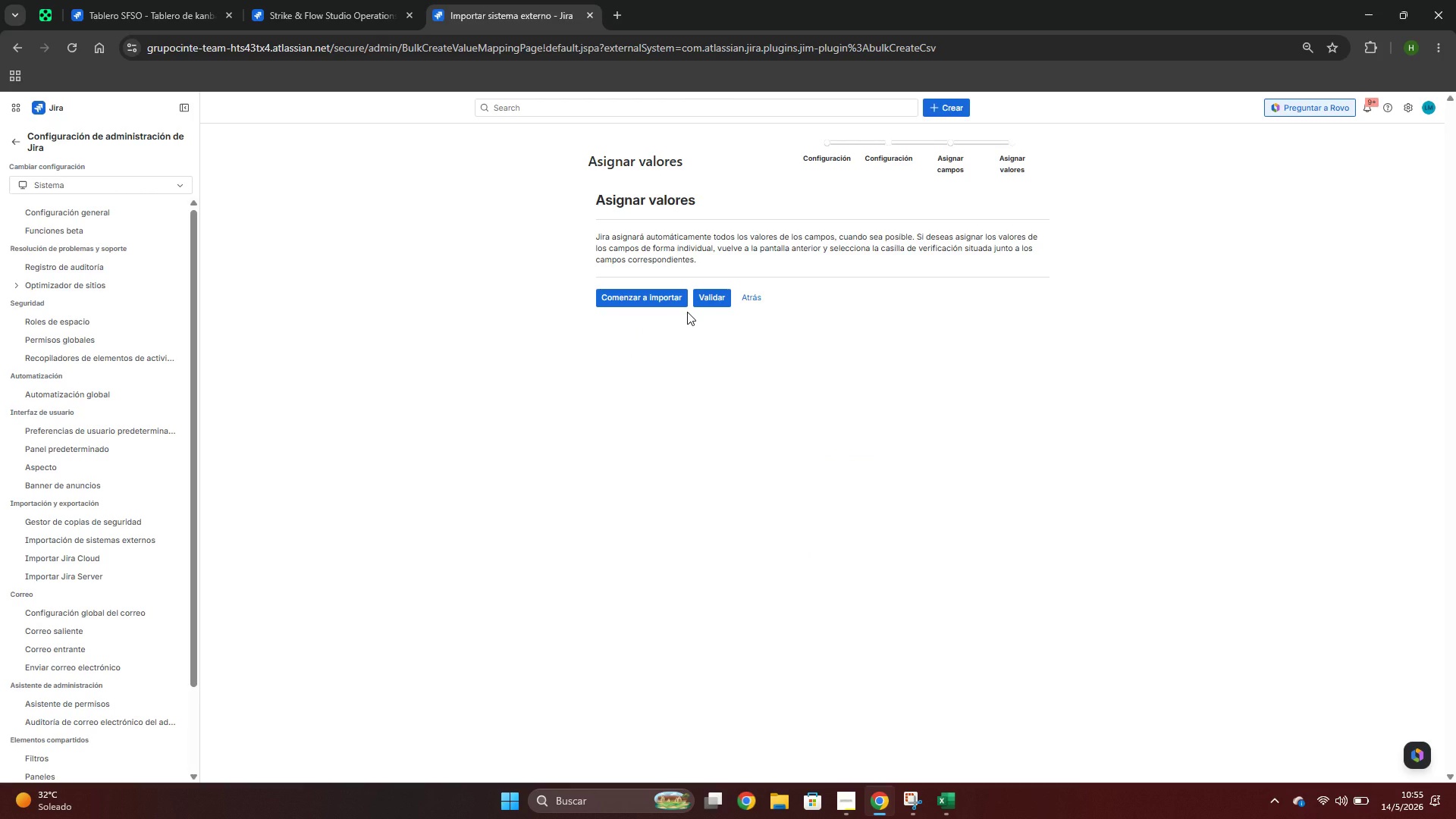 
left_click([654, 300])
 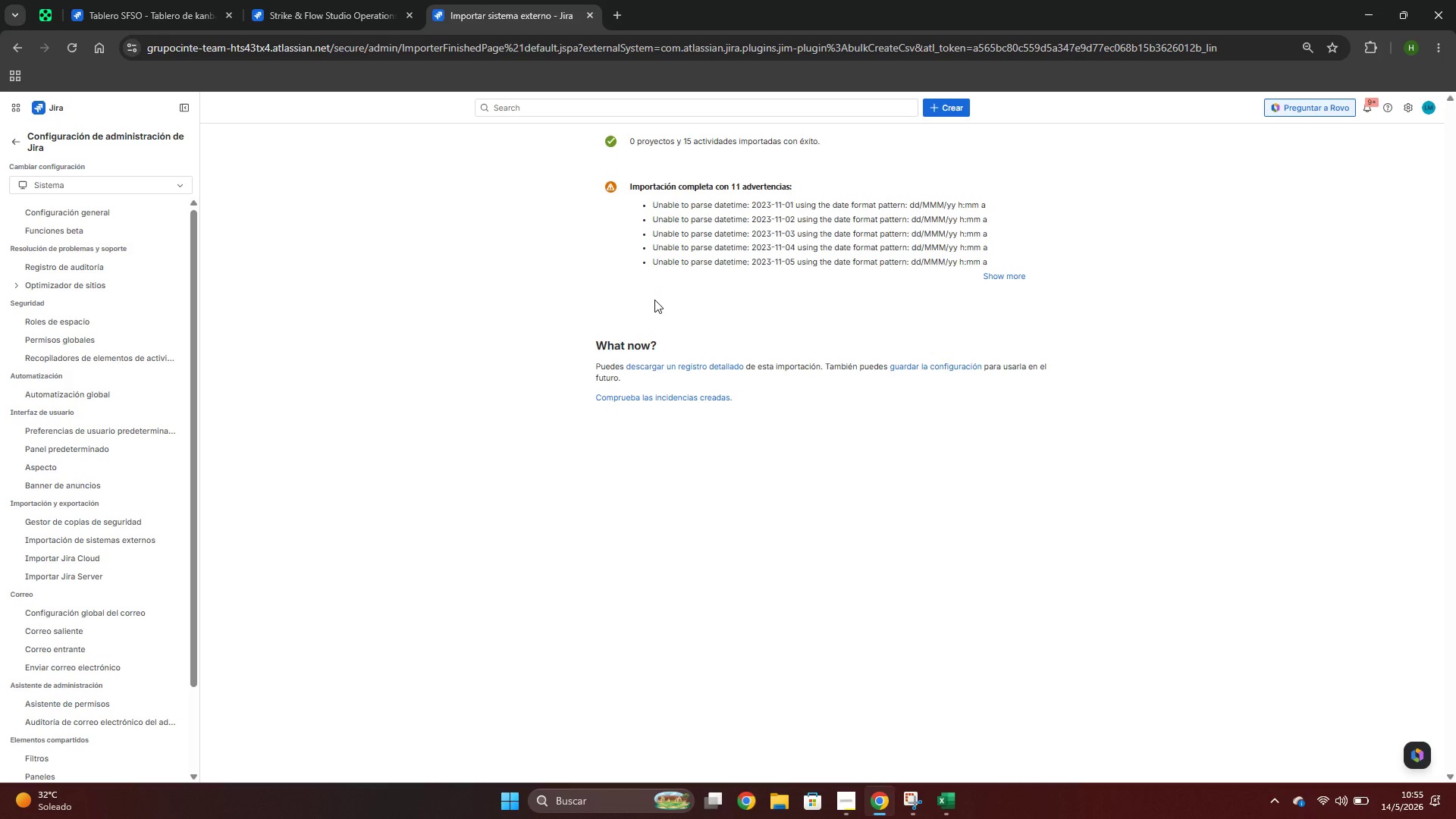 
wait(27.34)
 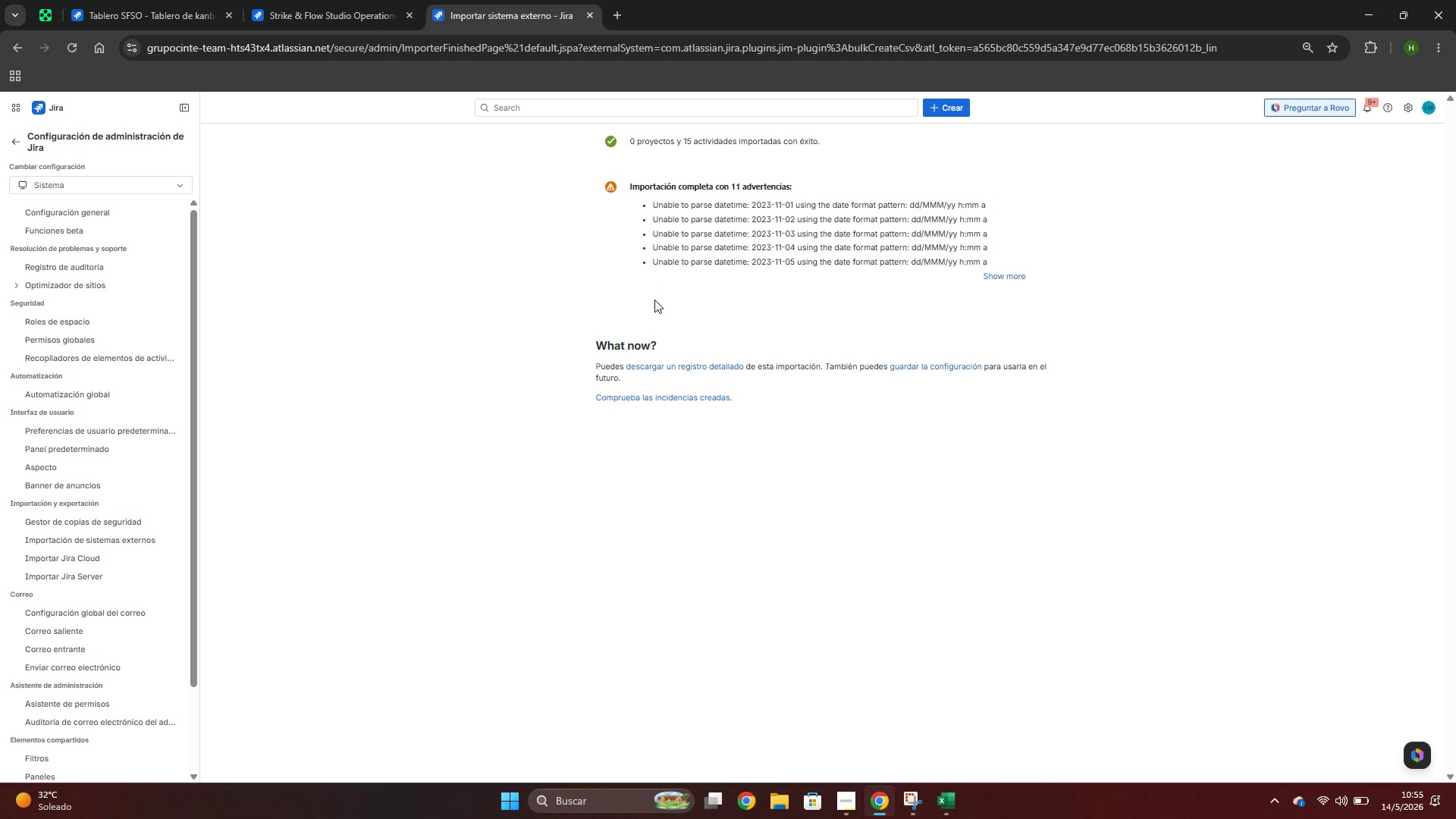 
left_click([998, 273])
 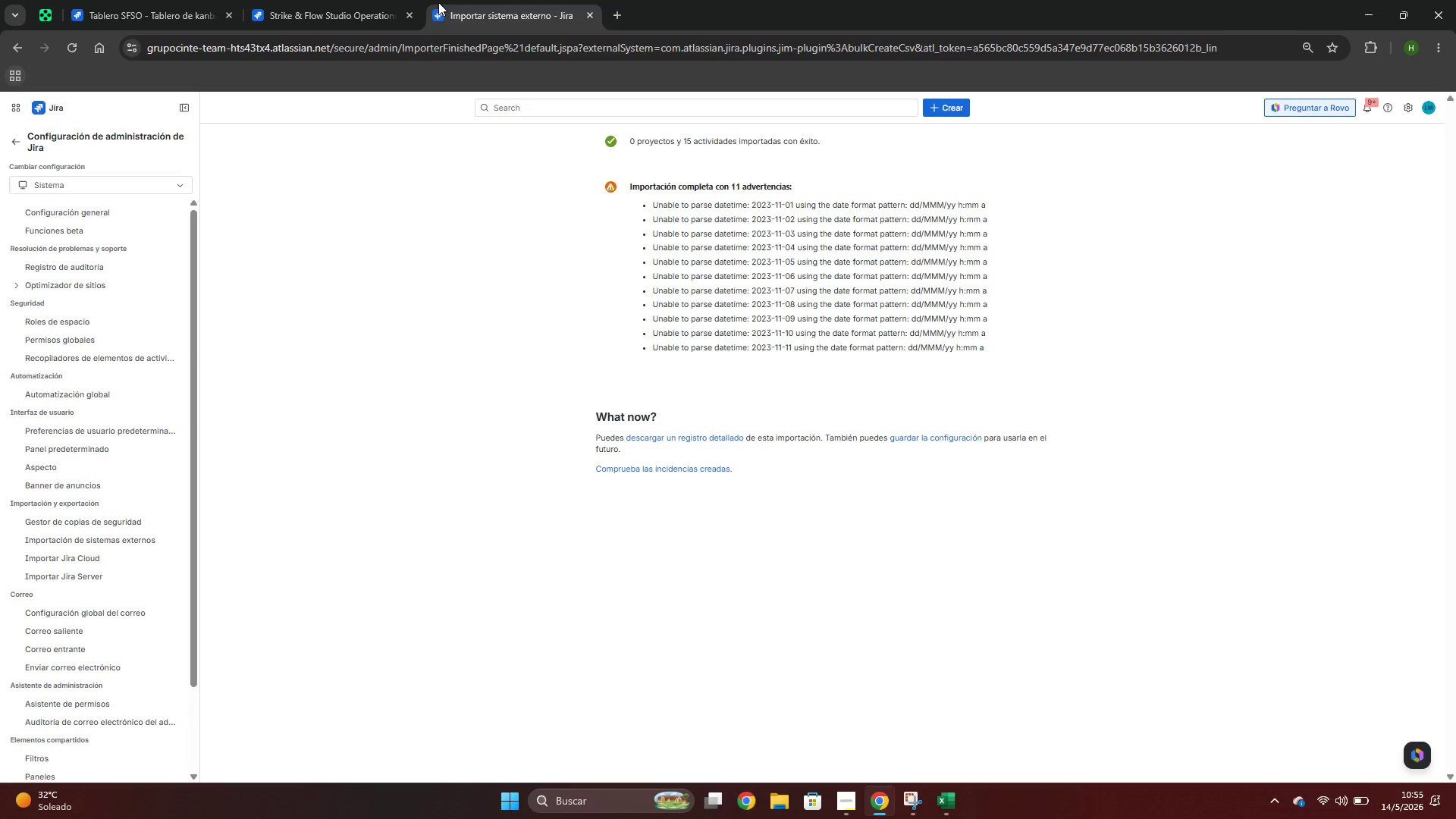 
left_click([314, 2])
 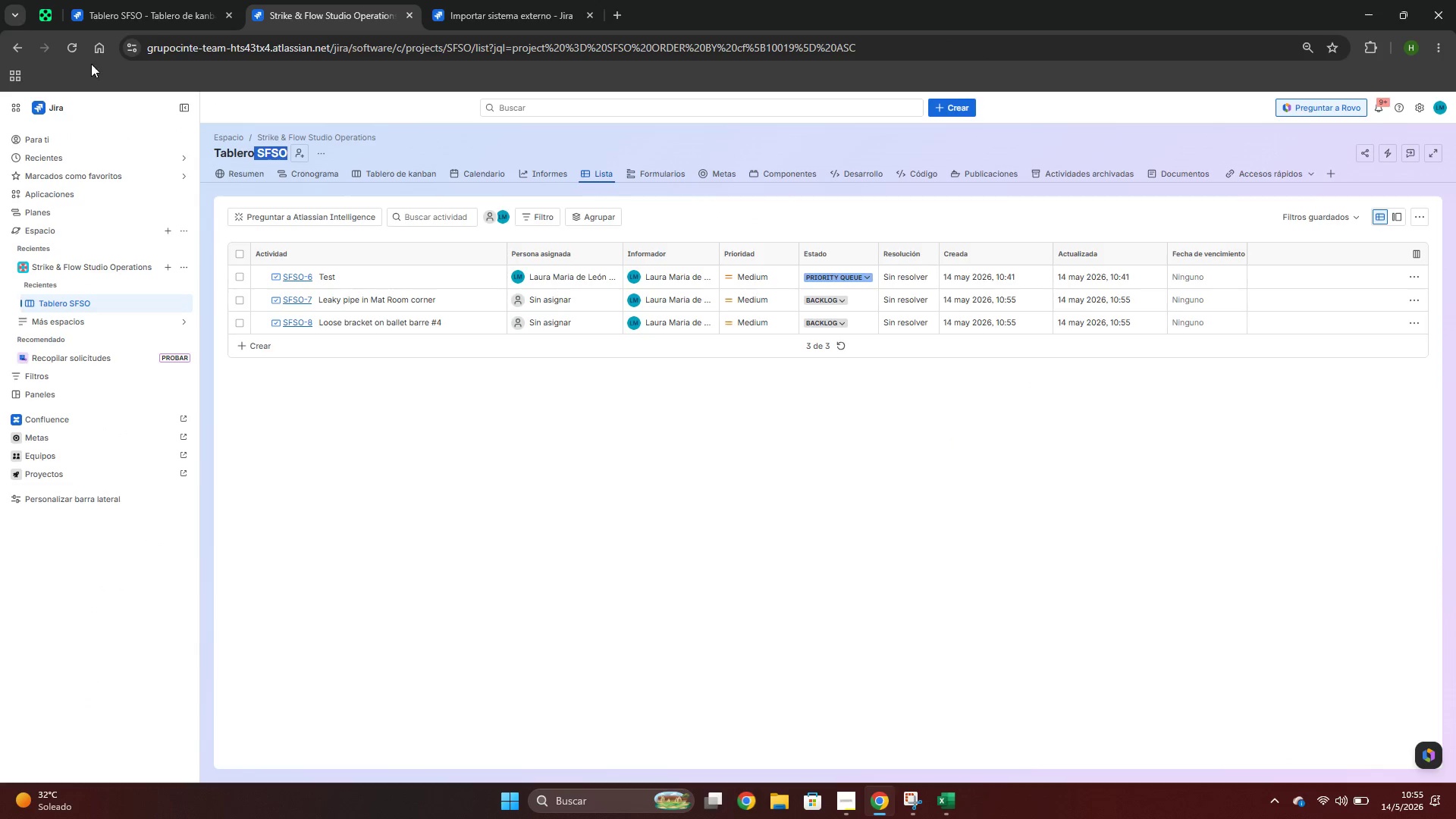 
left_click([77, 46])
 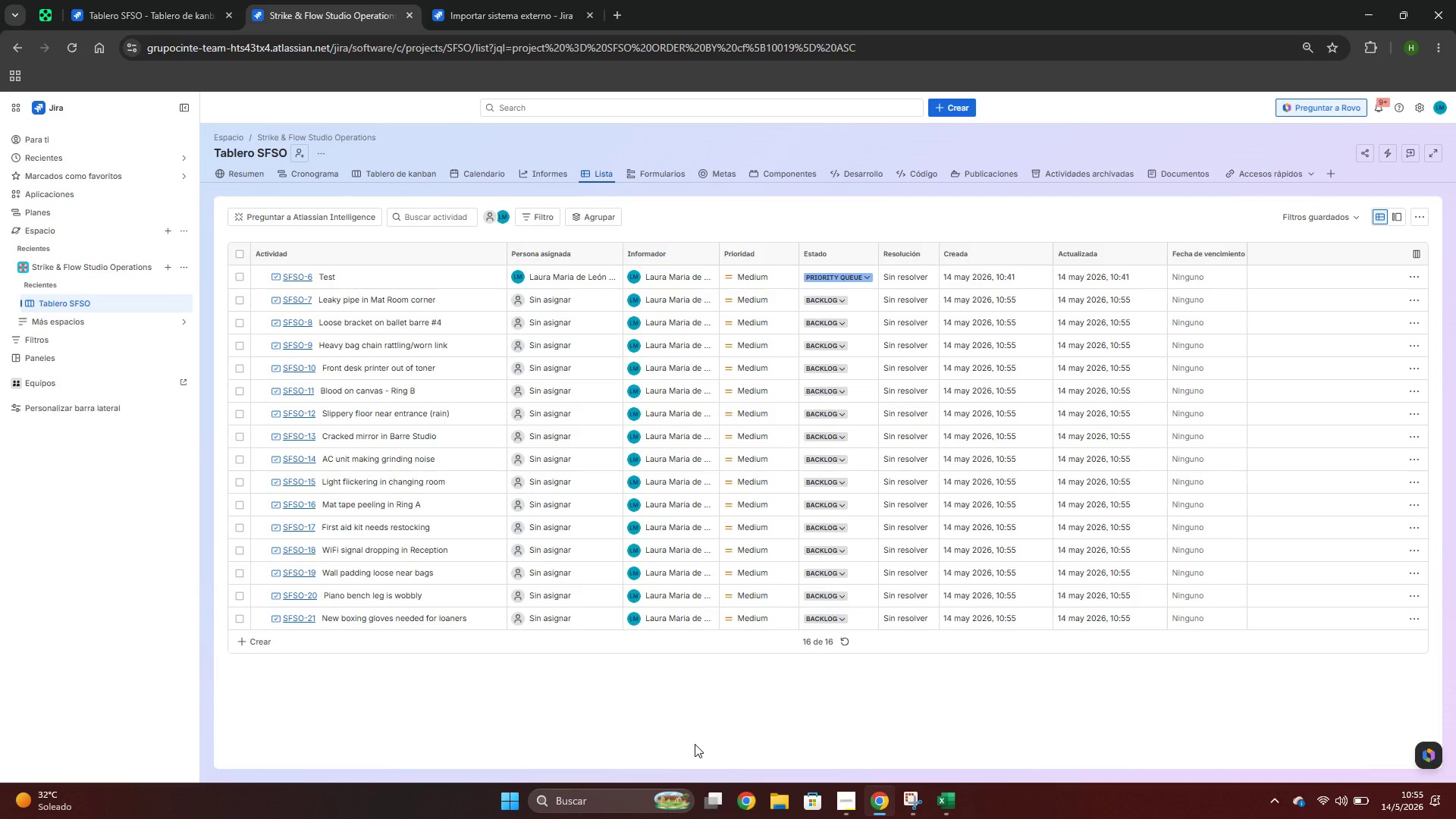 
wait(6.91)
 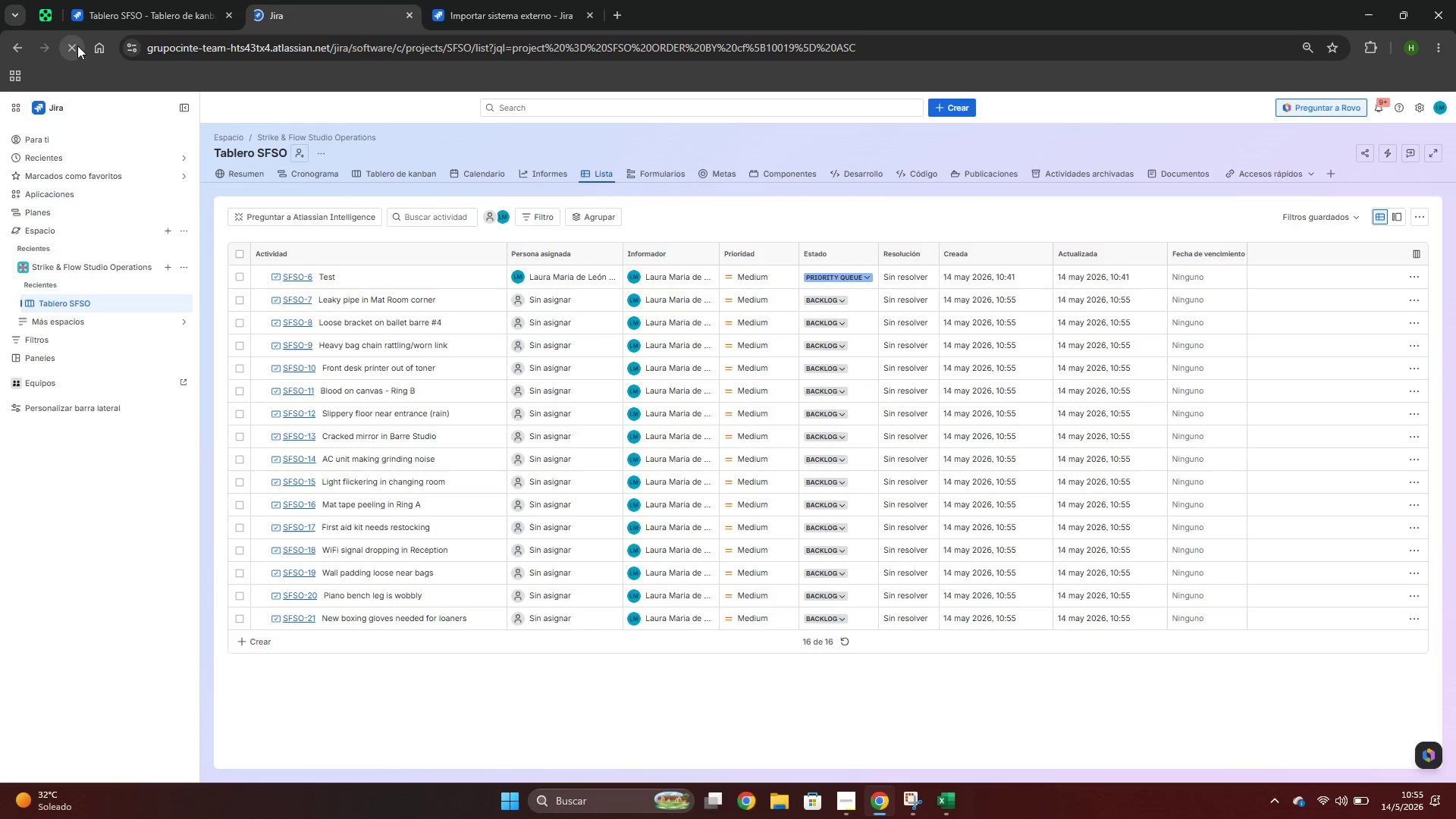 
left_click([933, 808])
 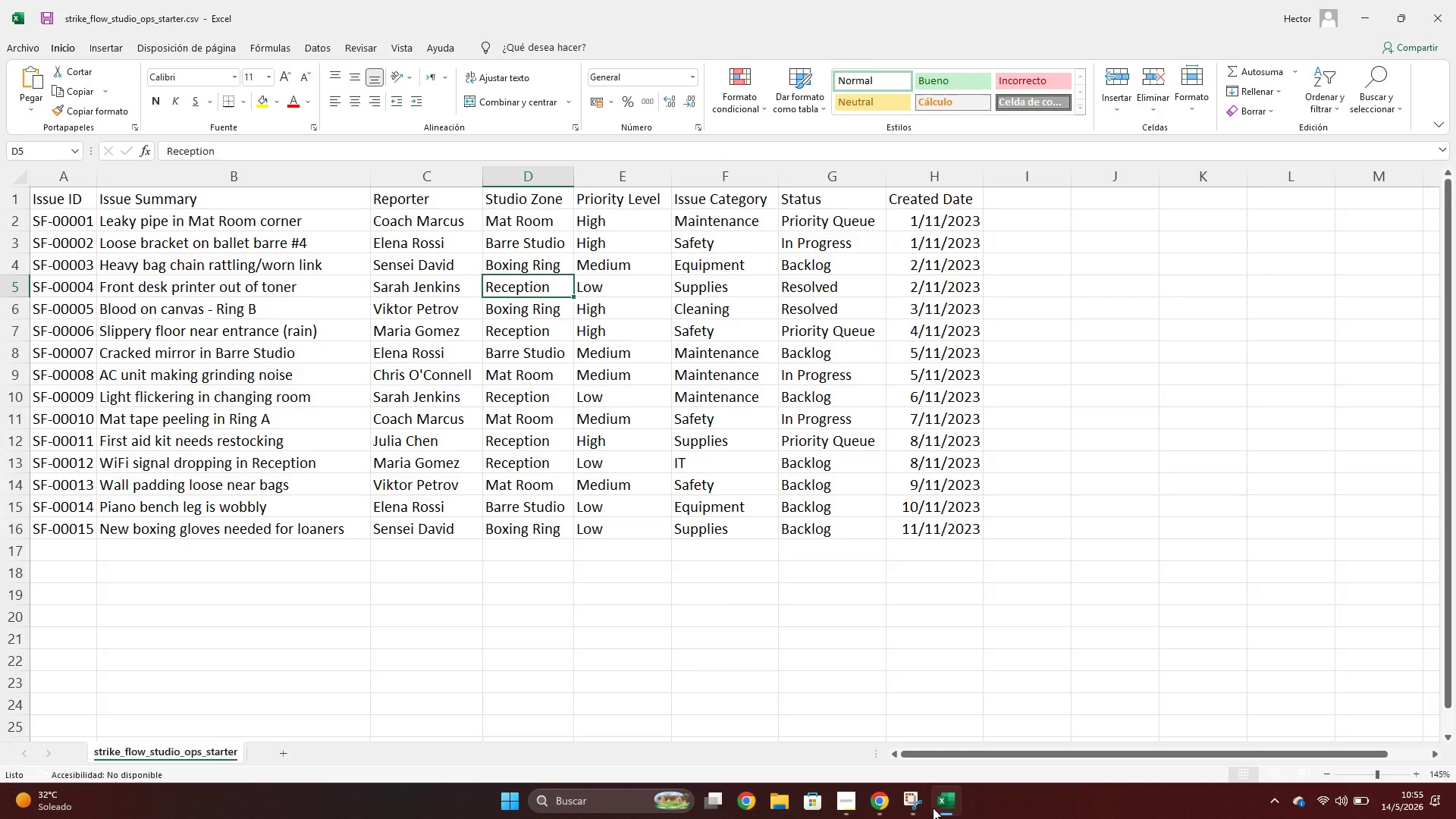 
left_click([933, 808])
 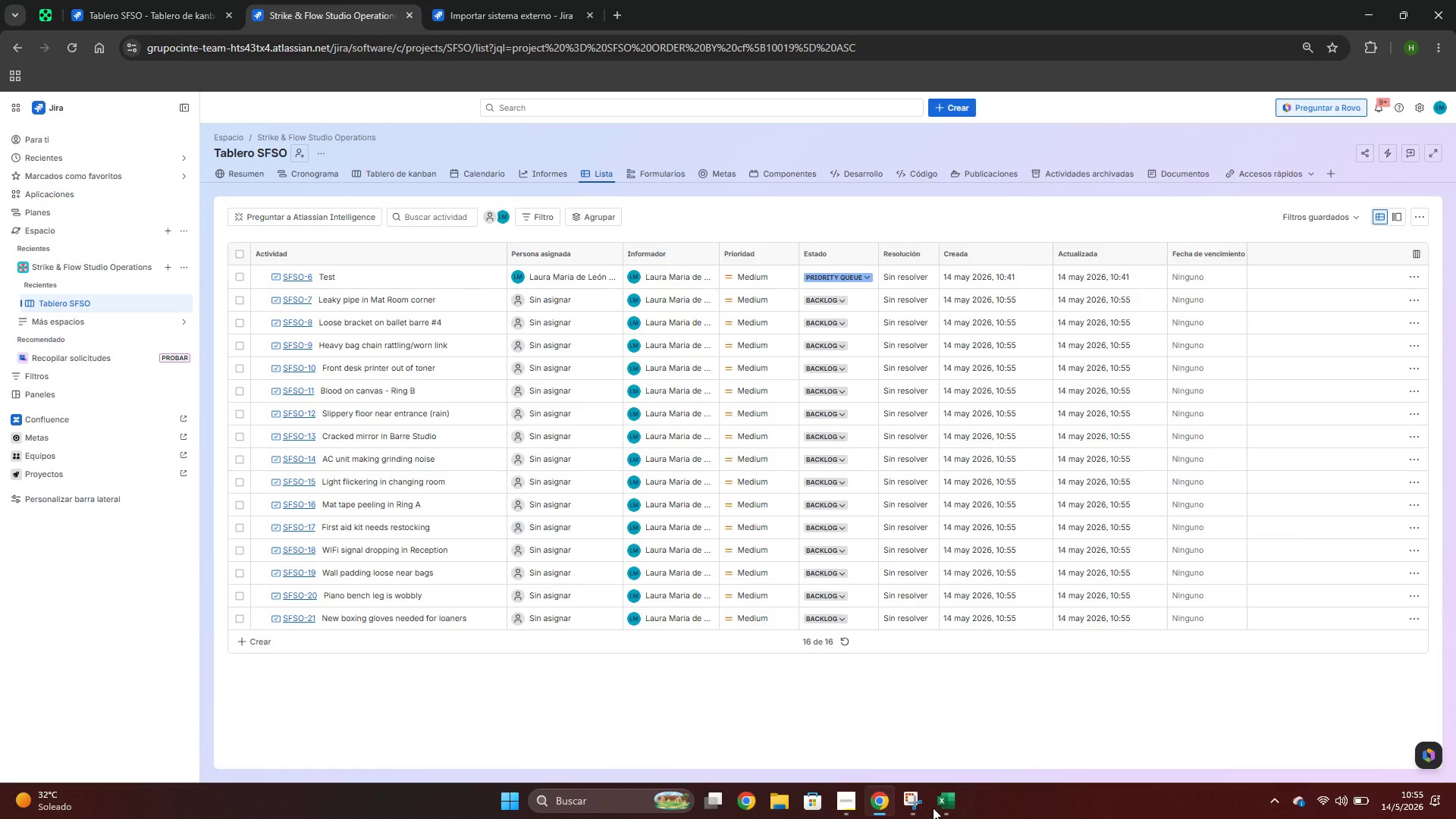 
wait(6.44)
 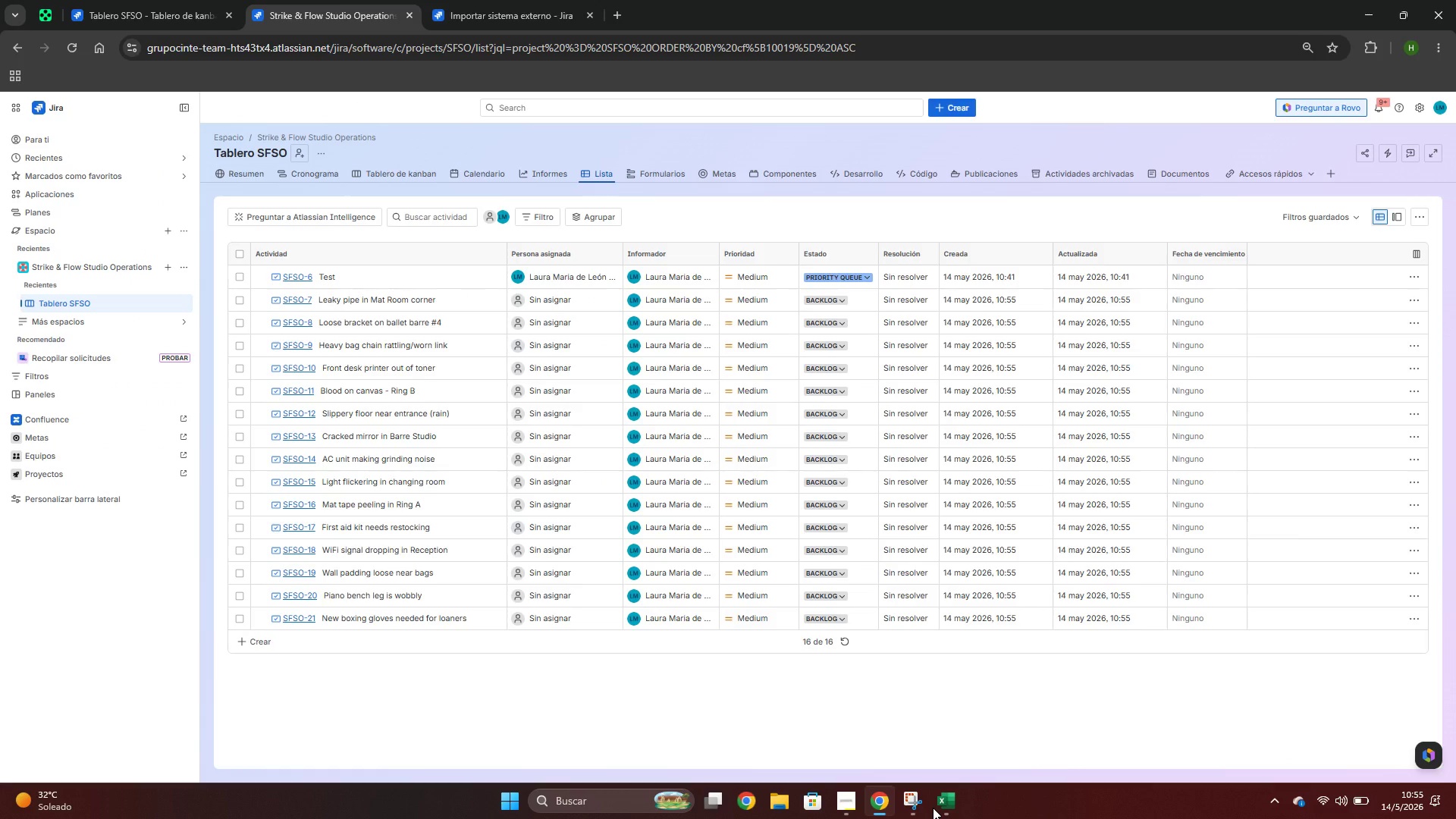 
left_click([941, 812])
 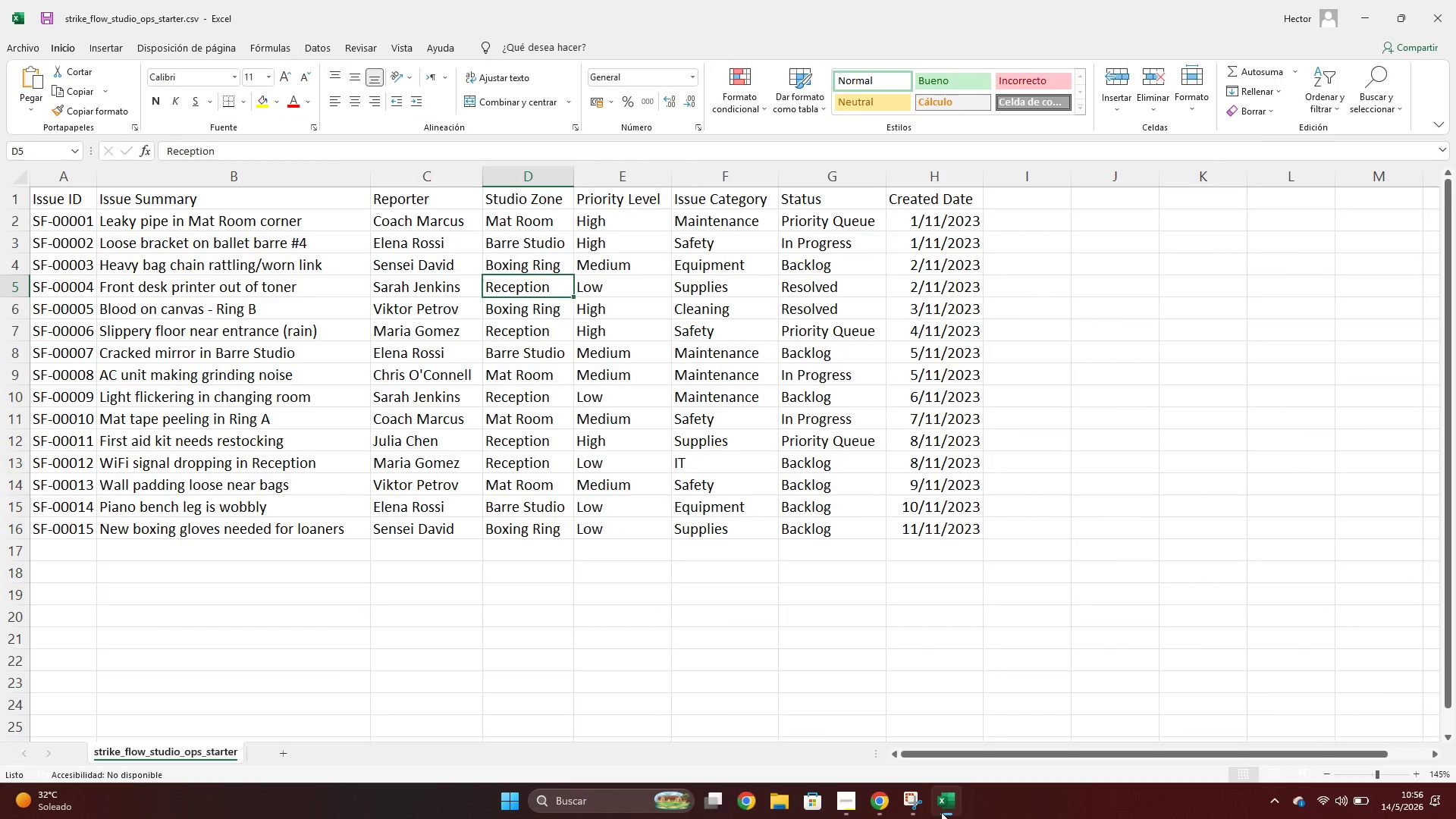 
left_click([941, 812])
 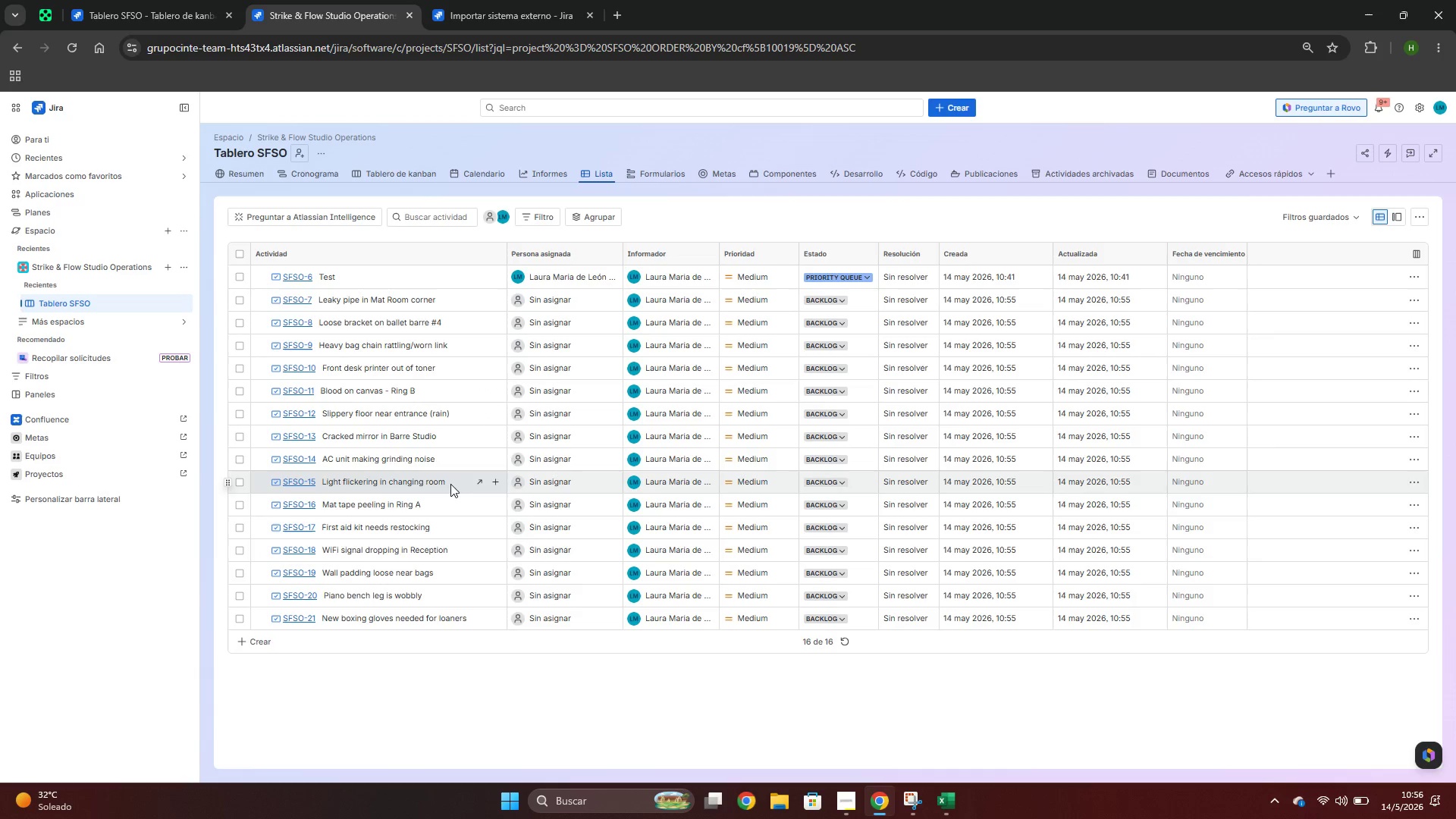 
wait(5.08)
 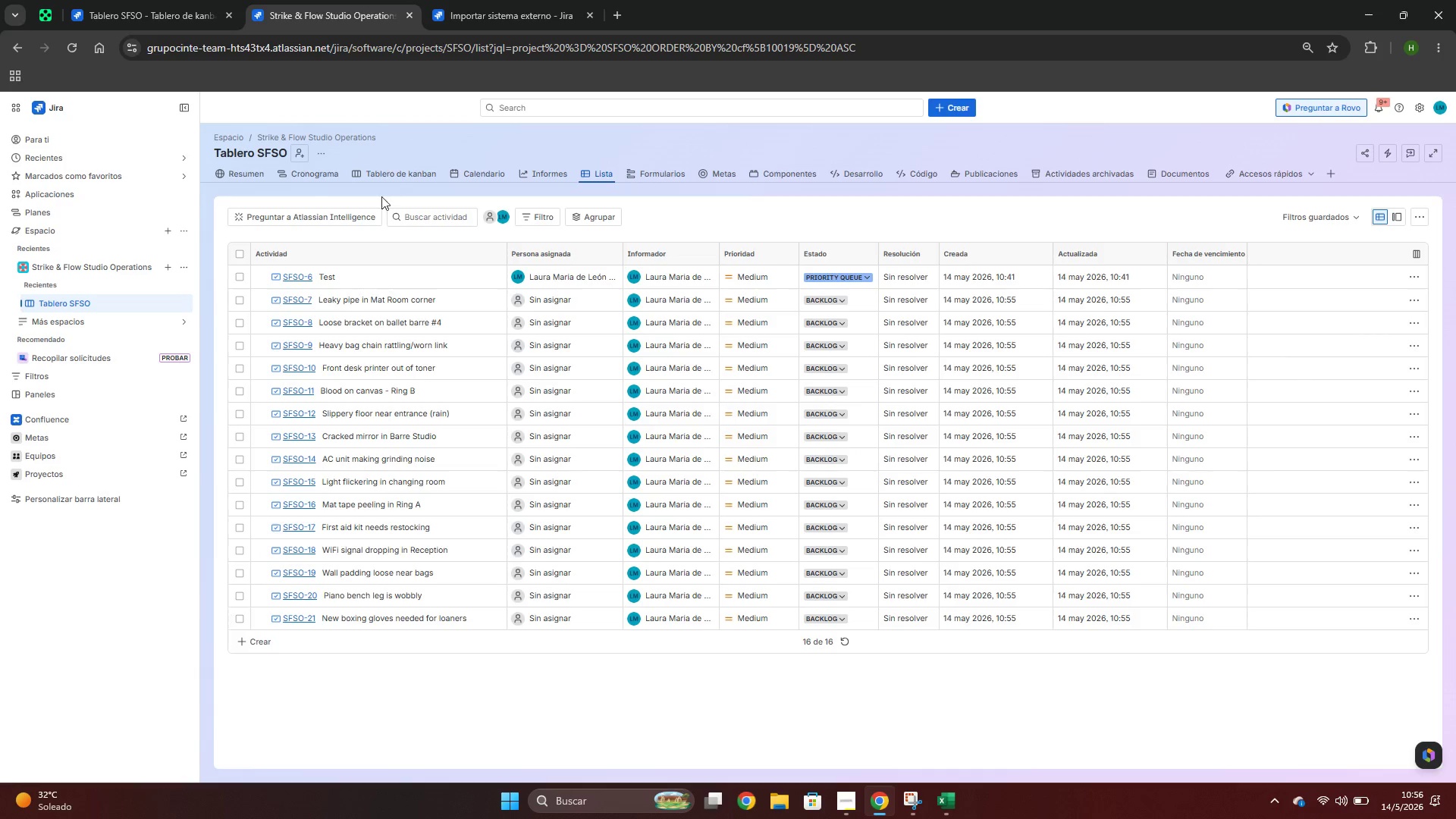 
left_click([937, 815])
 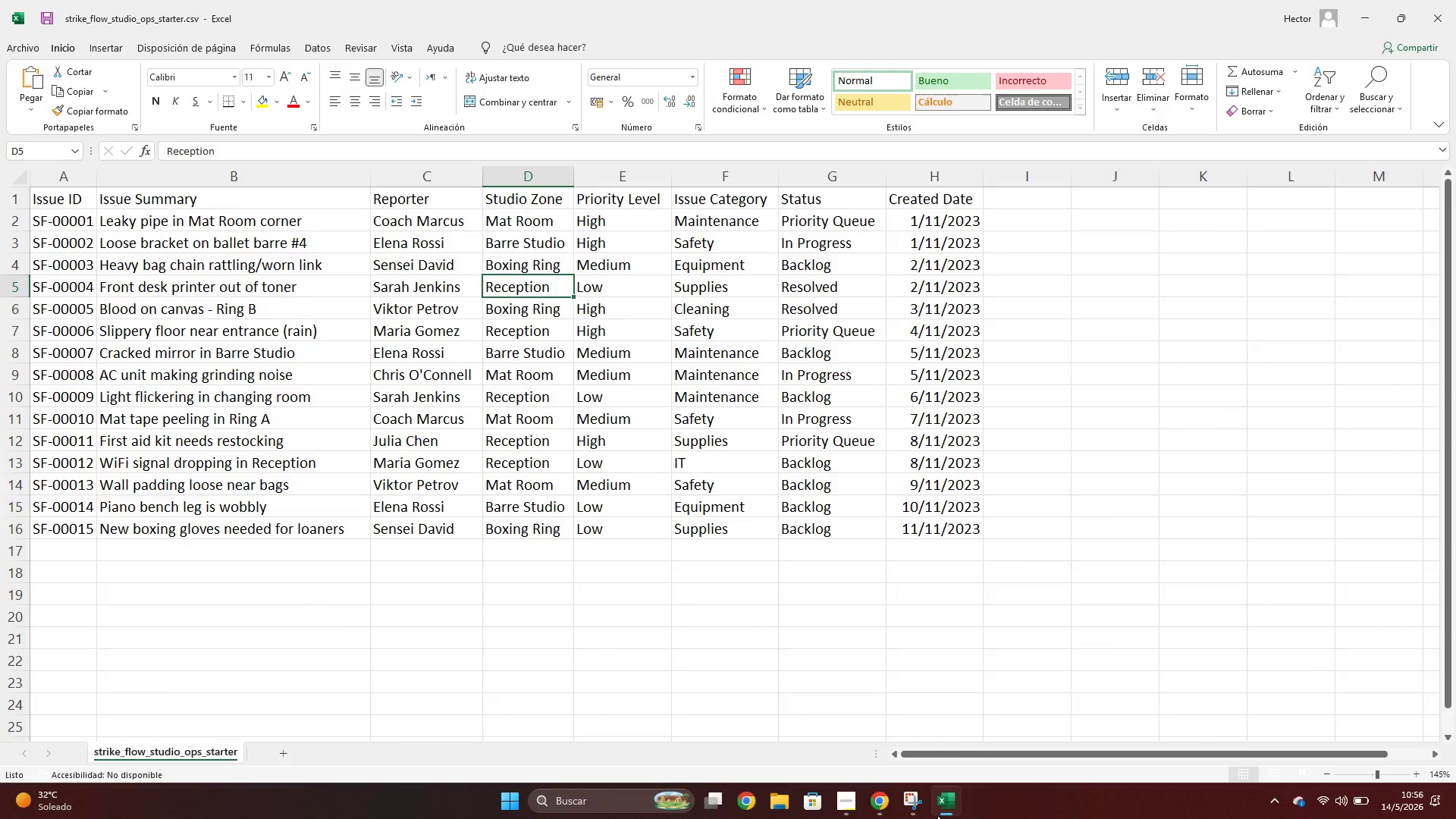 
left_click([937, 815])
 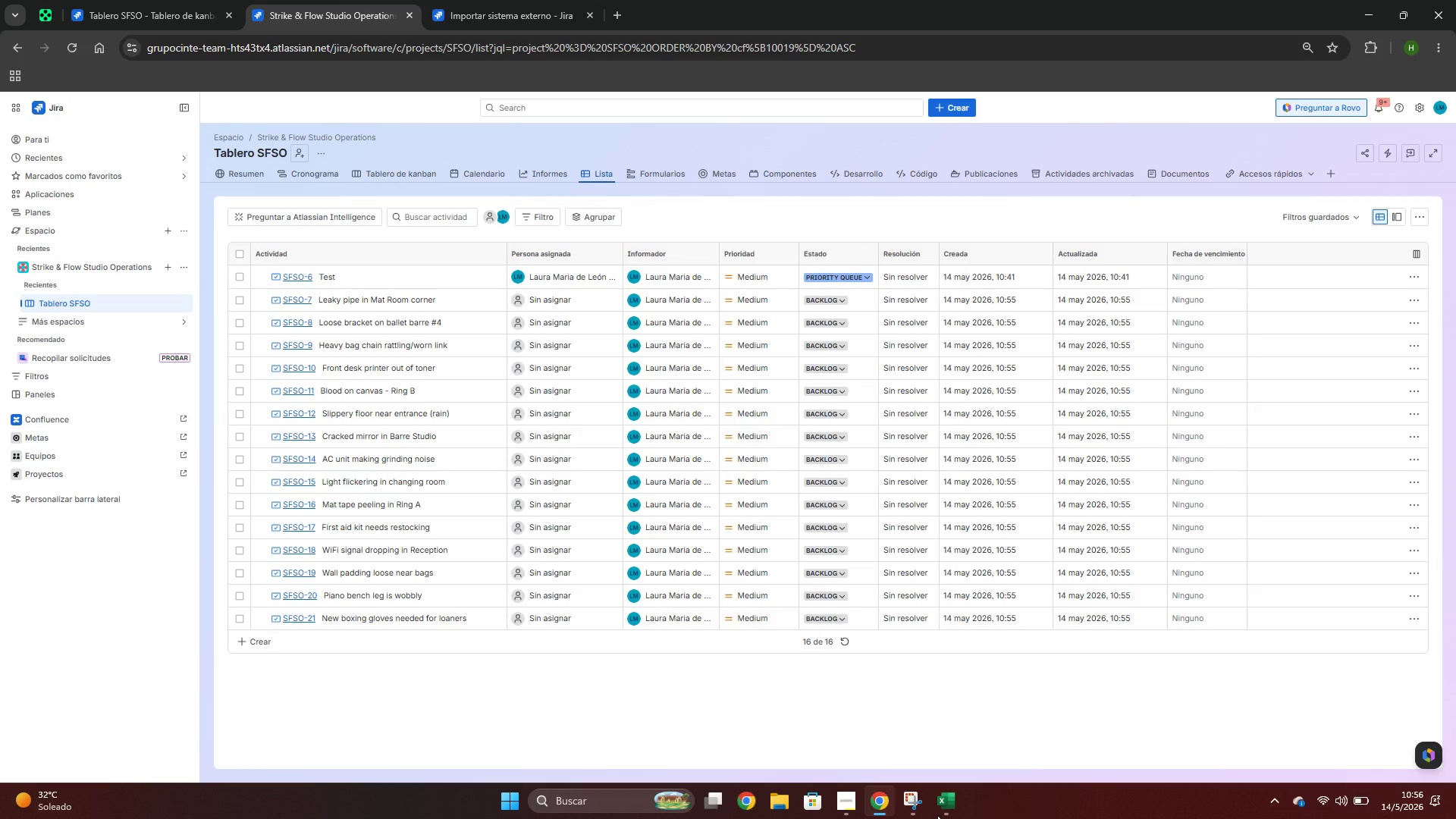 
wait(5.8)
 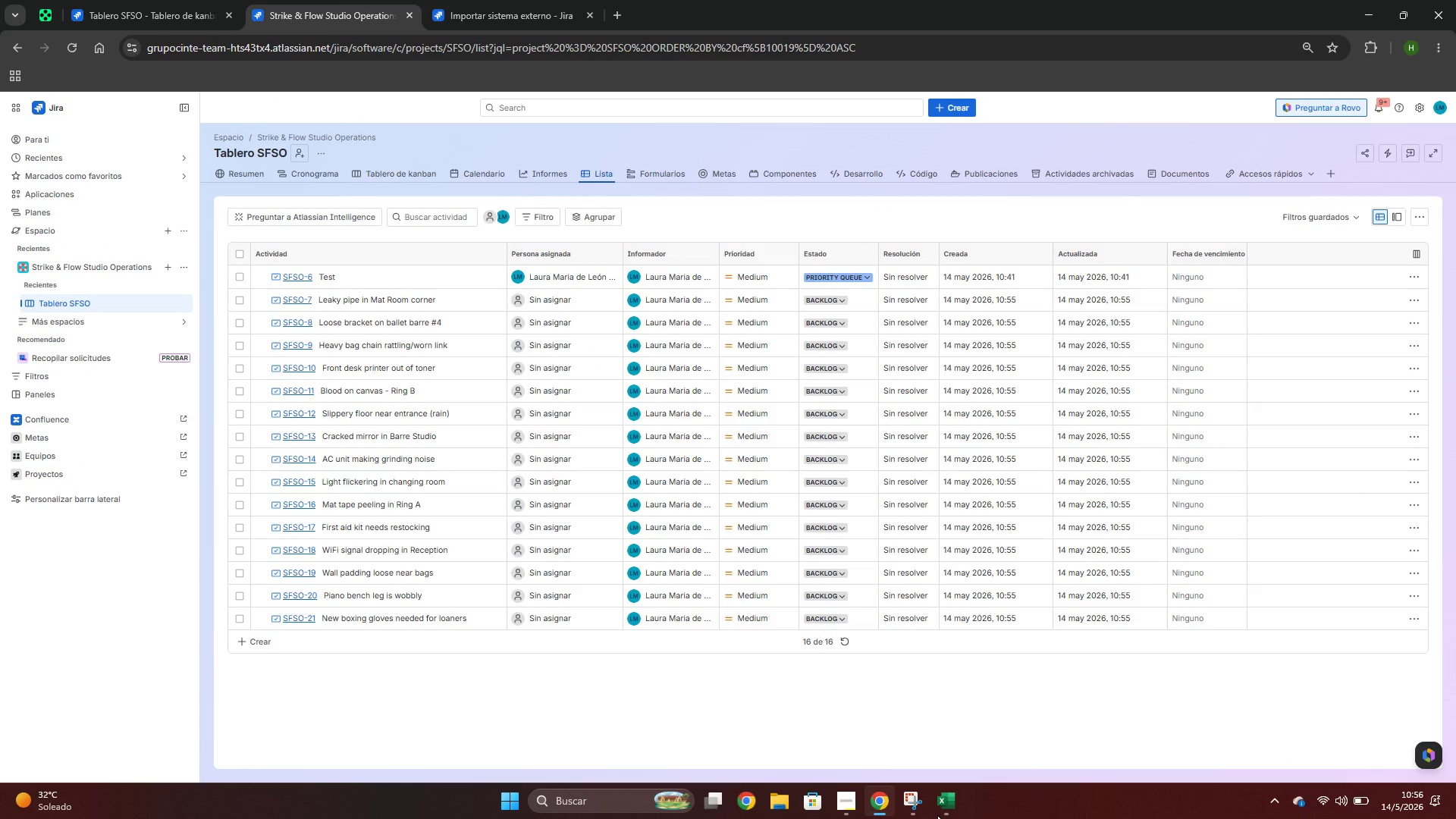 
key(Alt+Tab)
 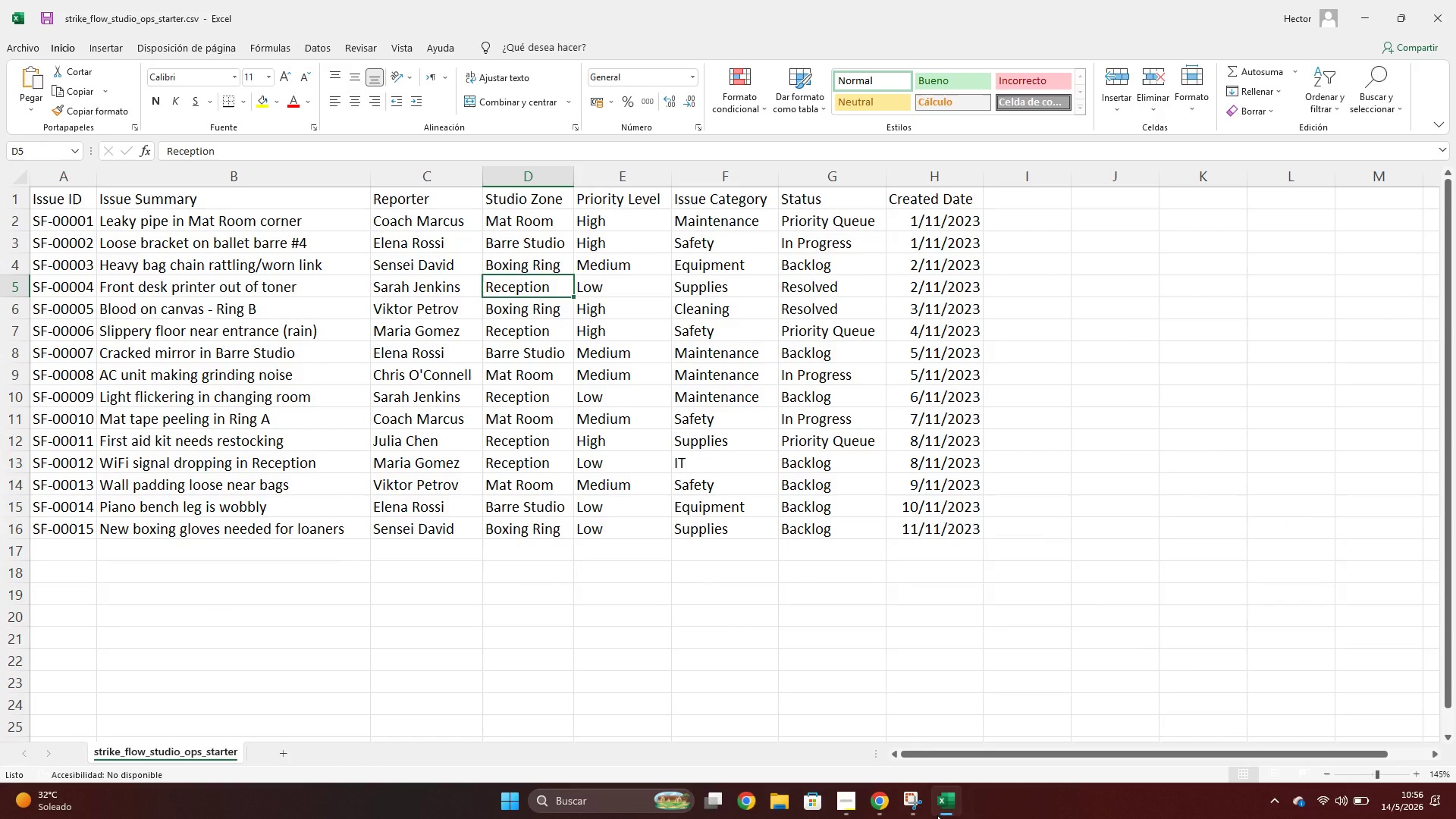 
key(Alt+AltLeft)
 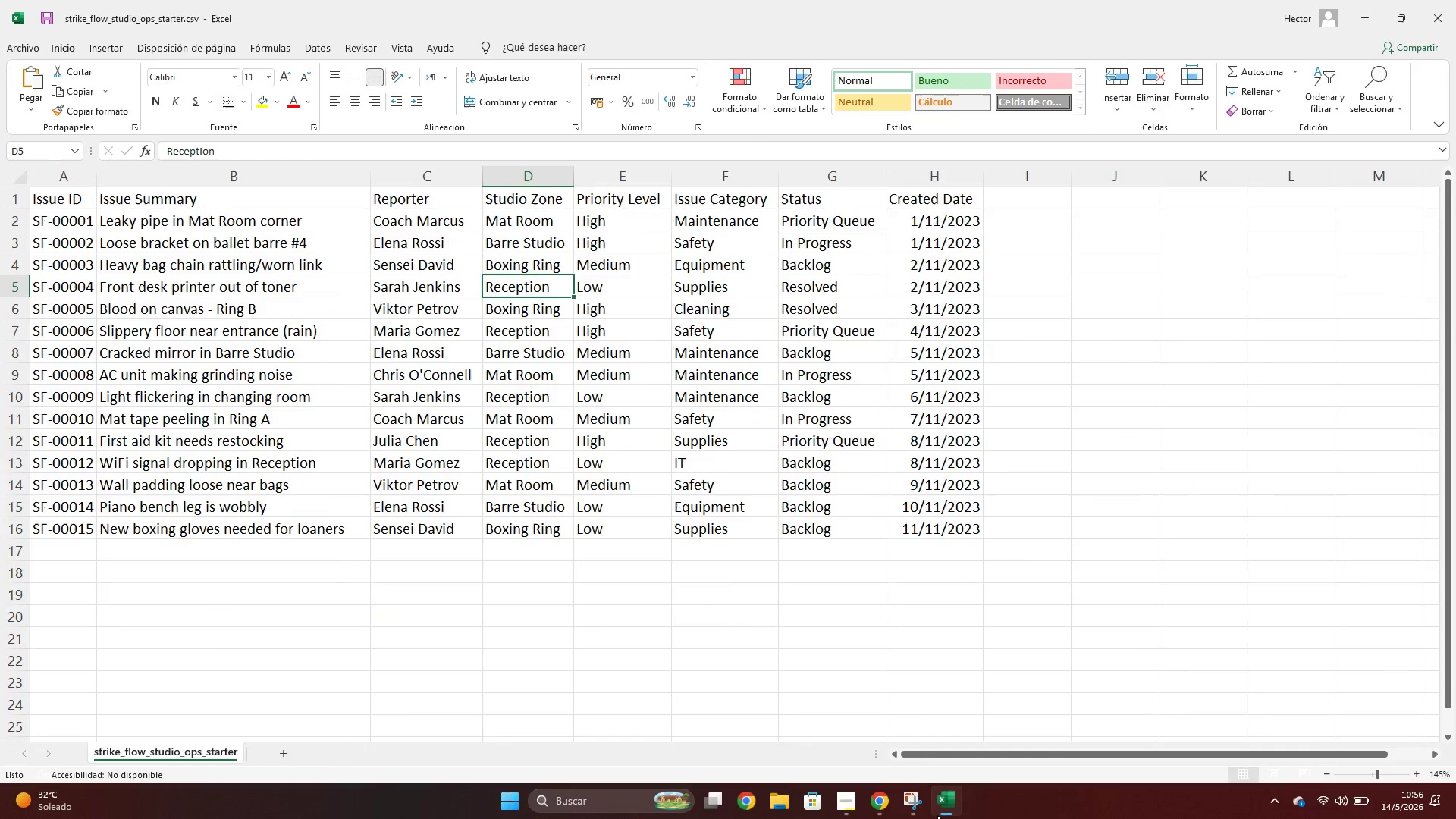 
key(Alt+Tab)
 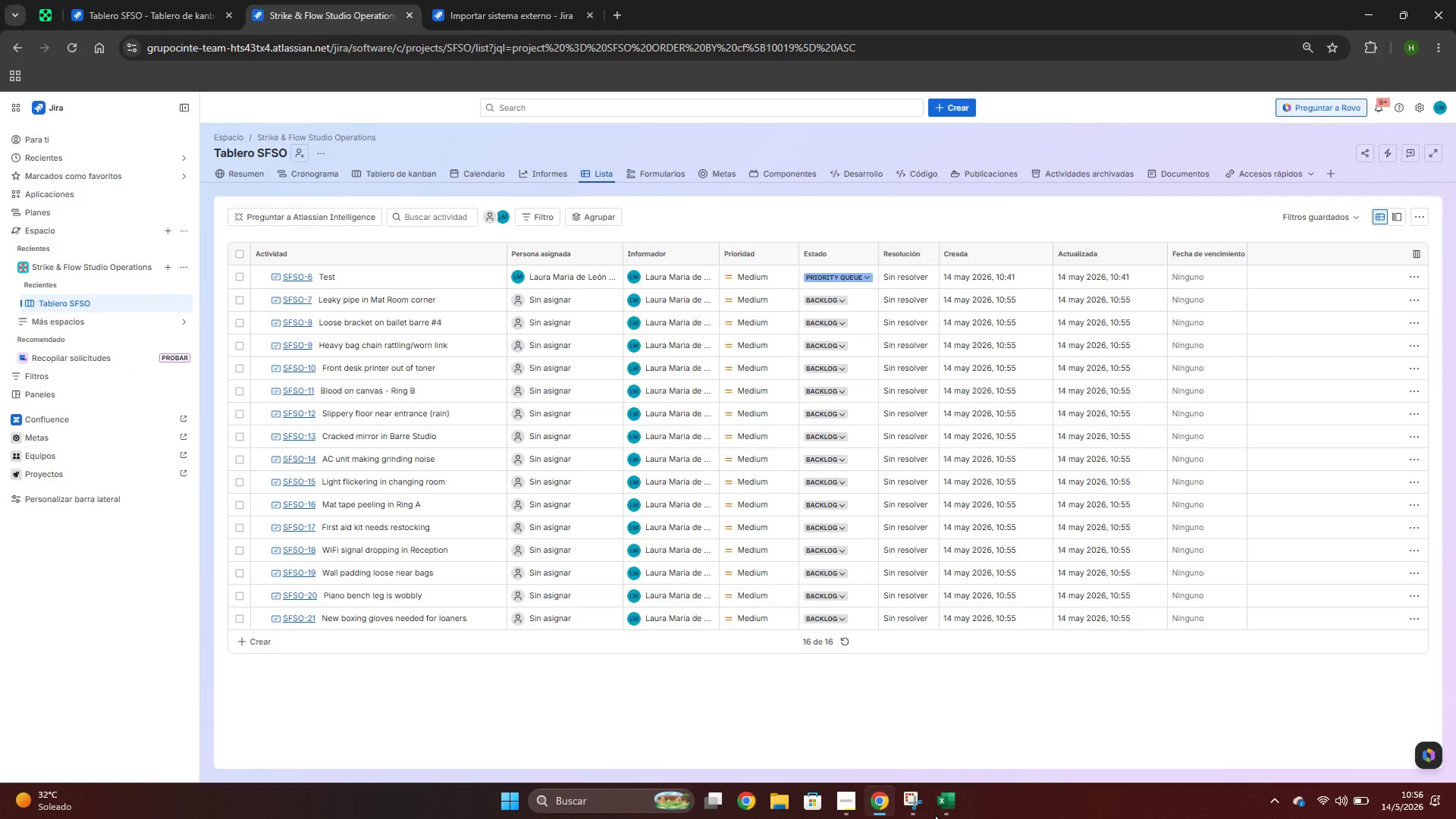 
key(Alt+AltLeft)
 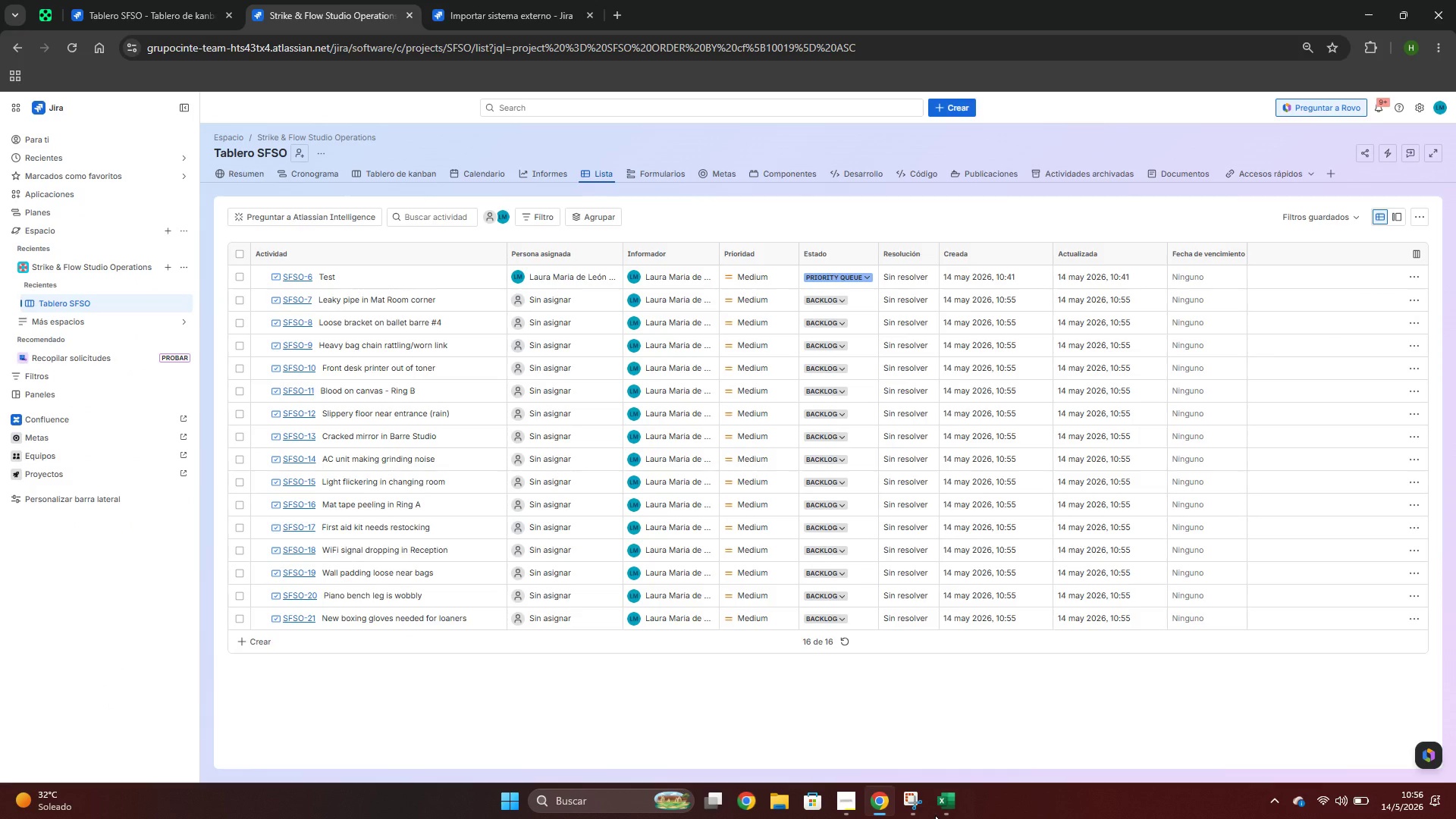 
key(Alt+Tab)
 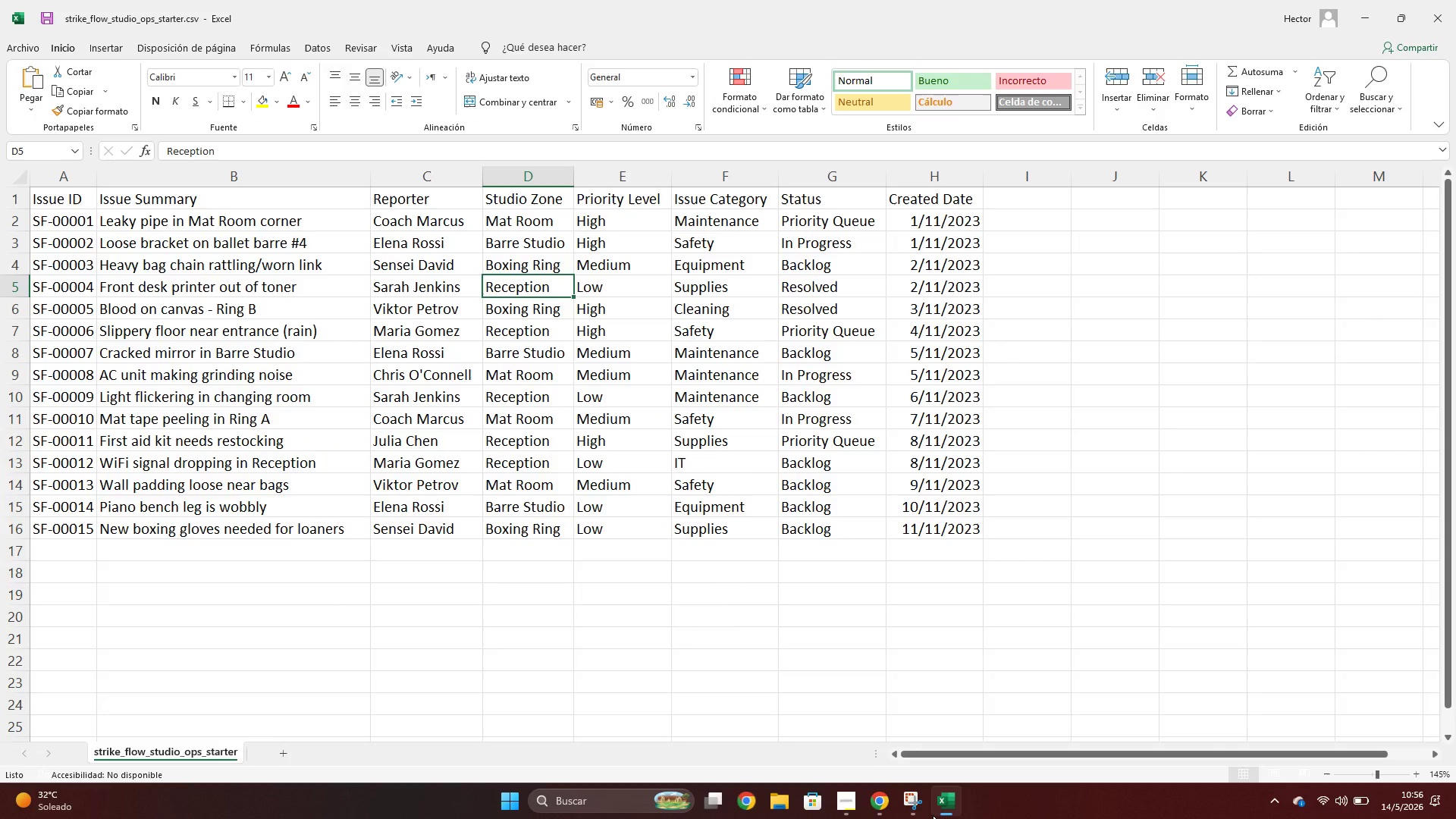 
key(Alt+AltLeft)
 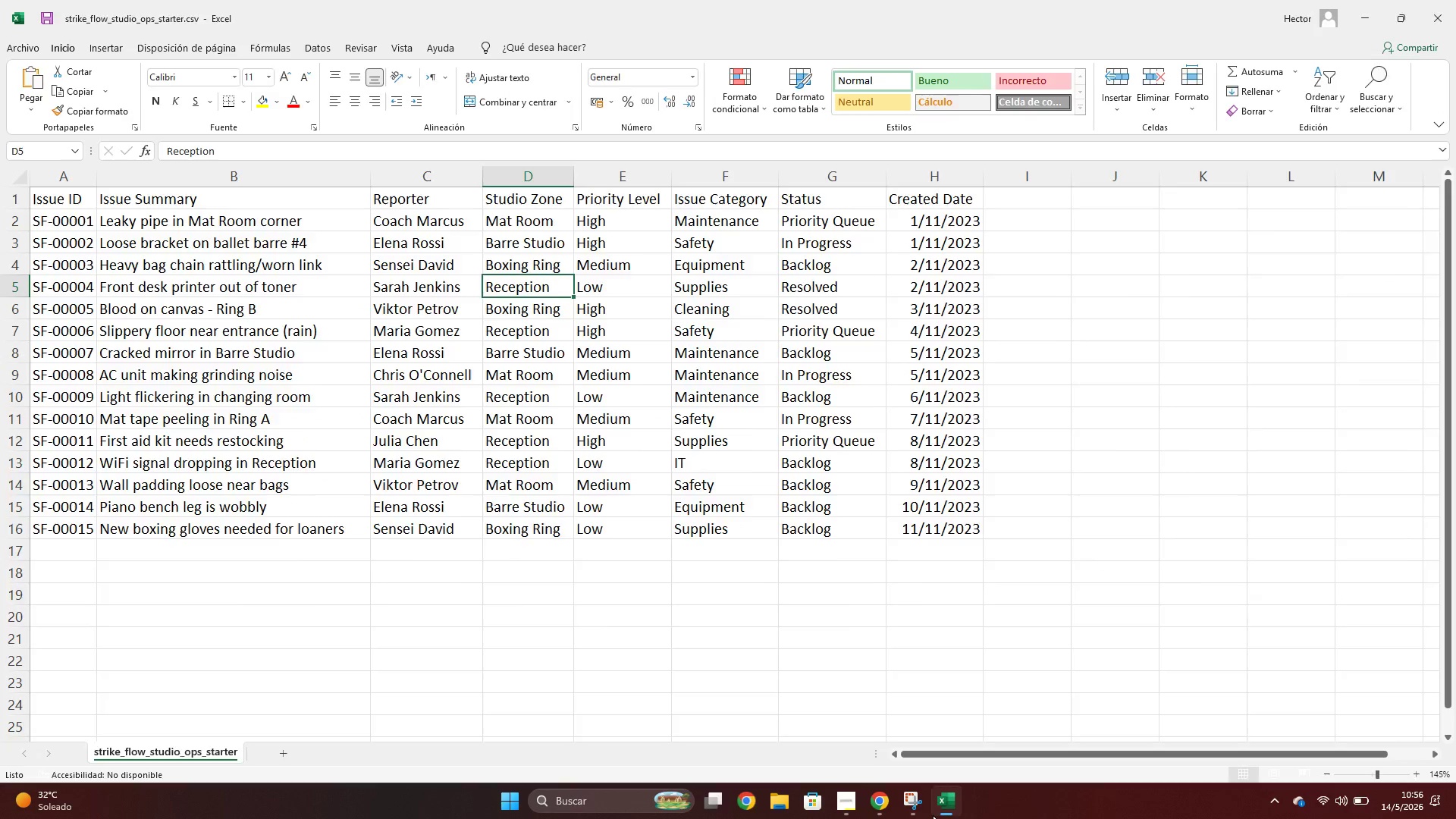 
key(Alt+Tab)
 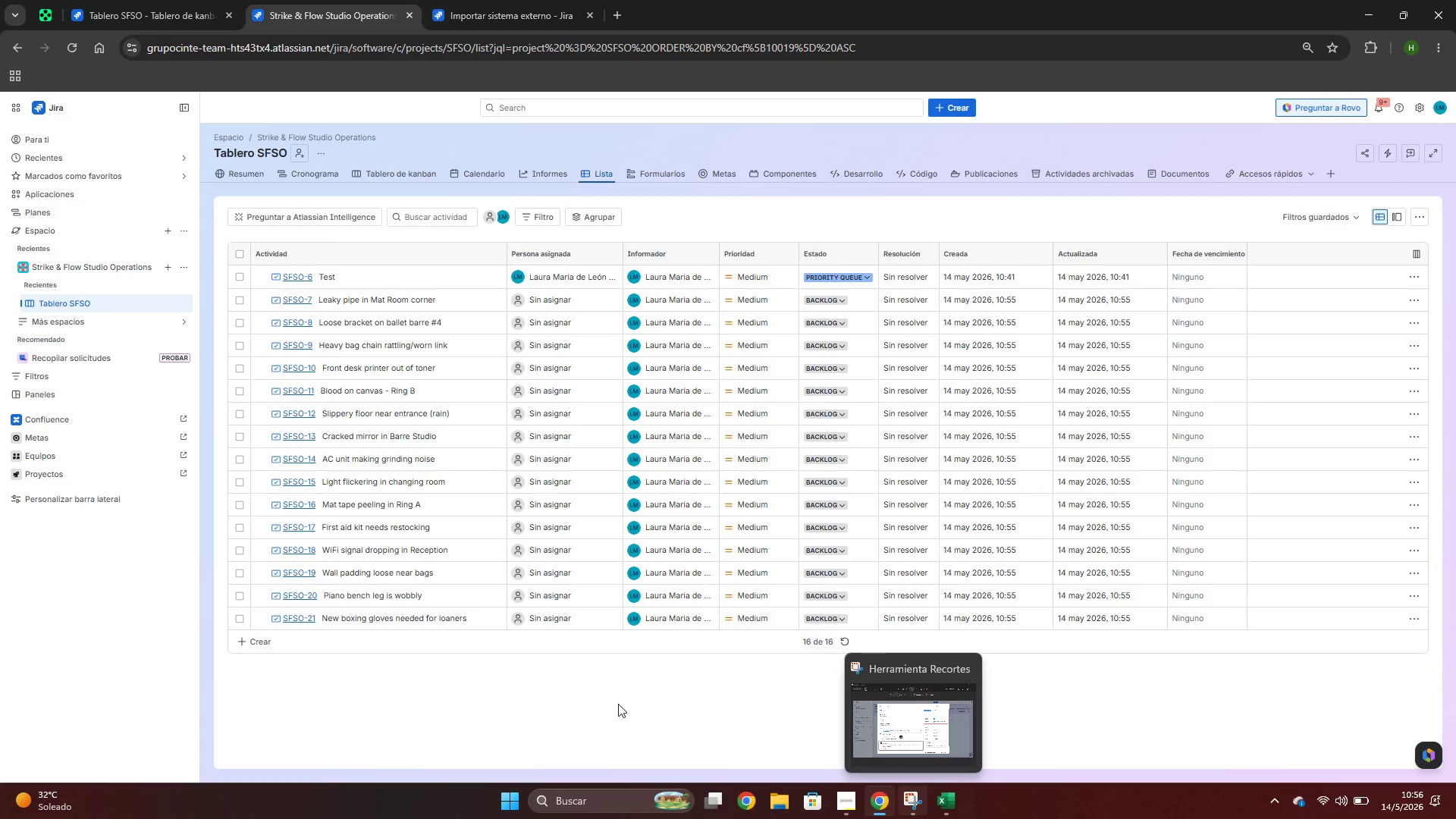 
wait(5.28)
 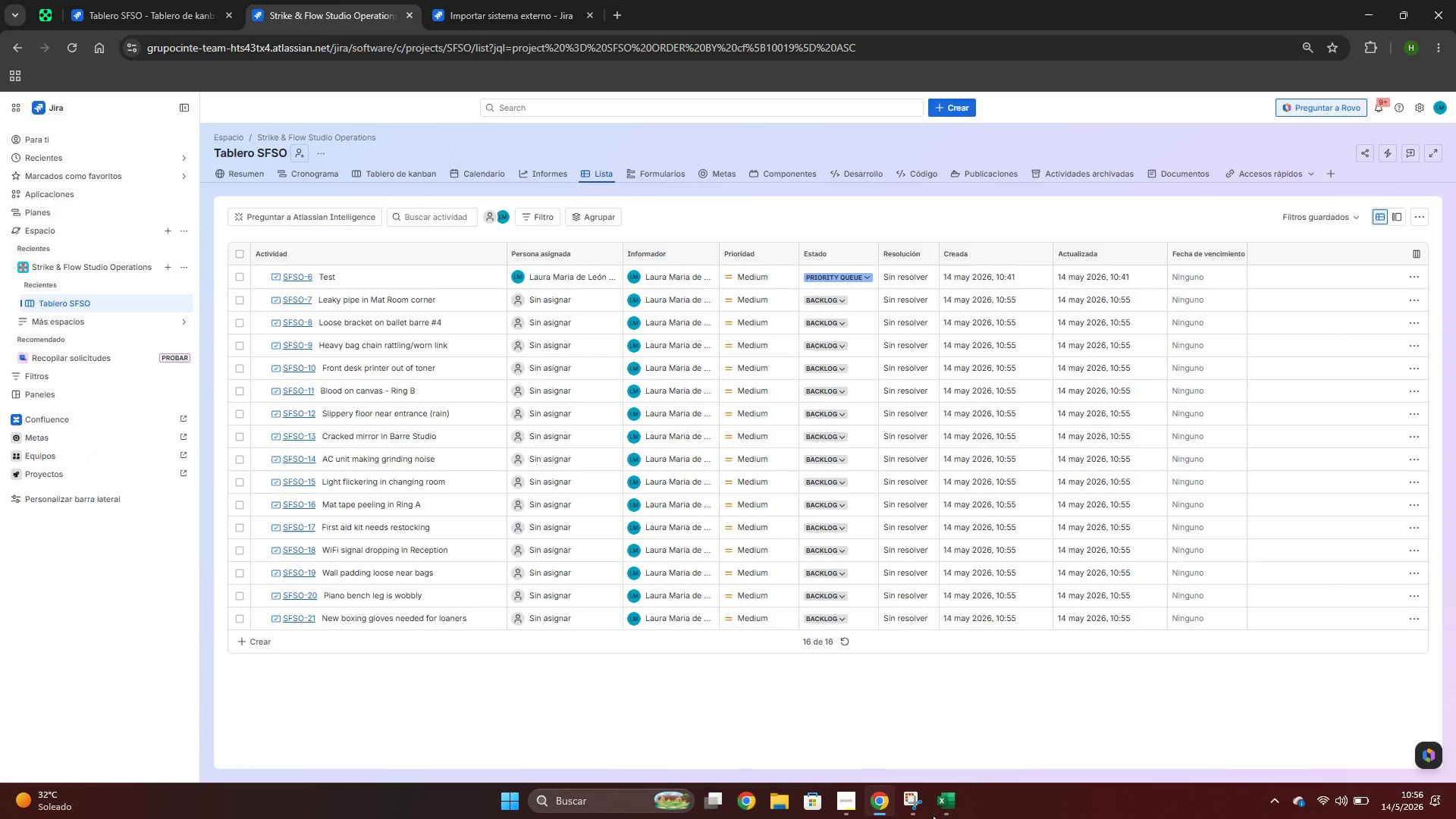 
left_click([345, 297])
 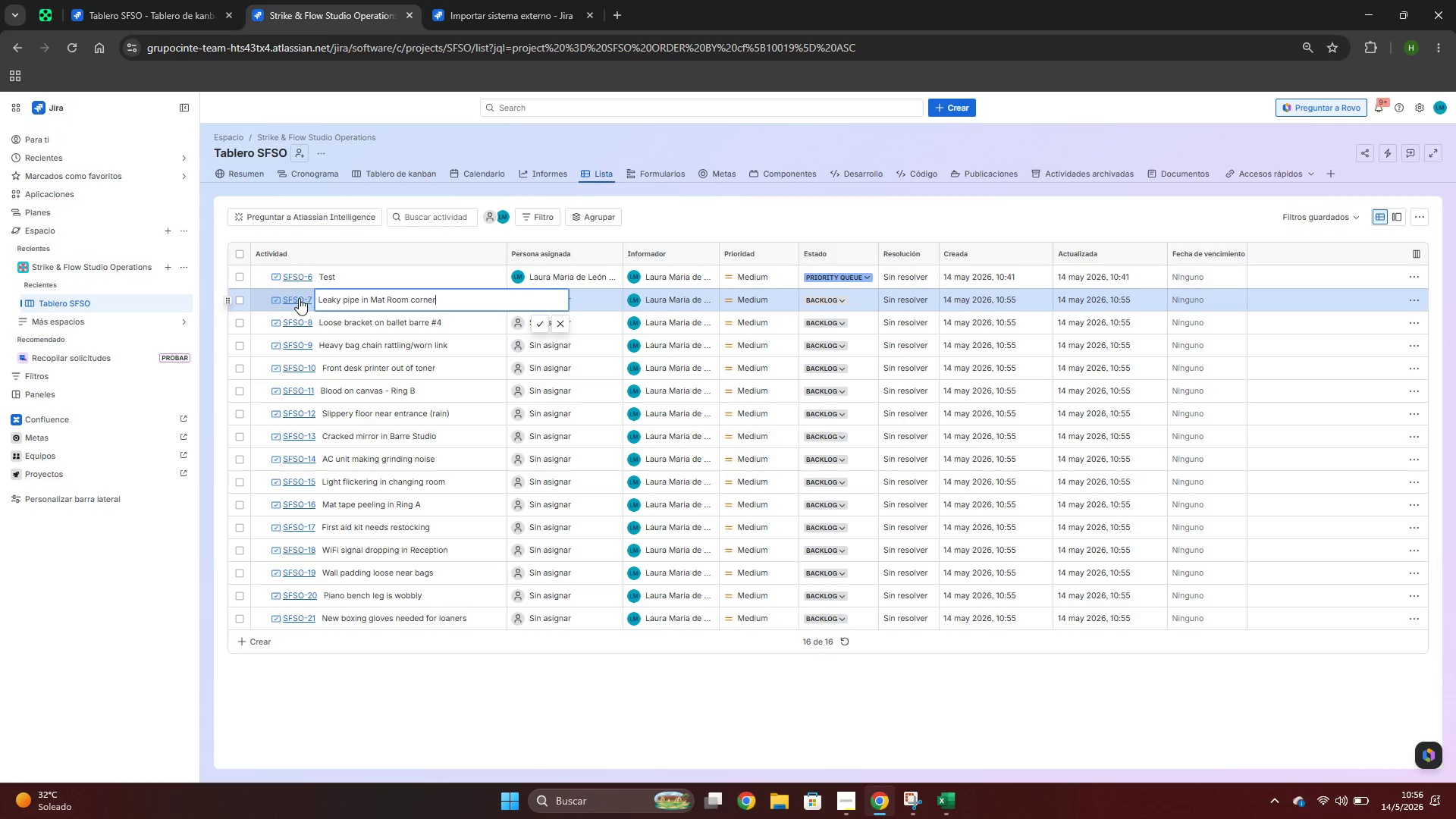 
left_click([297, 296])
 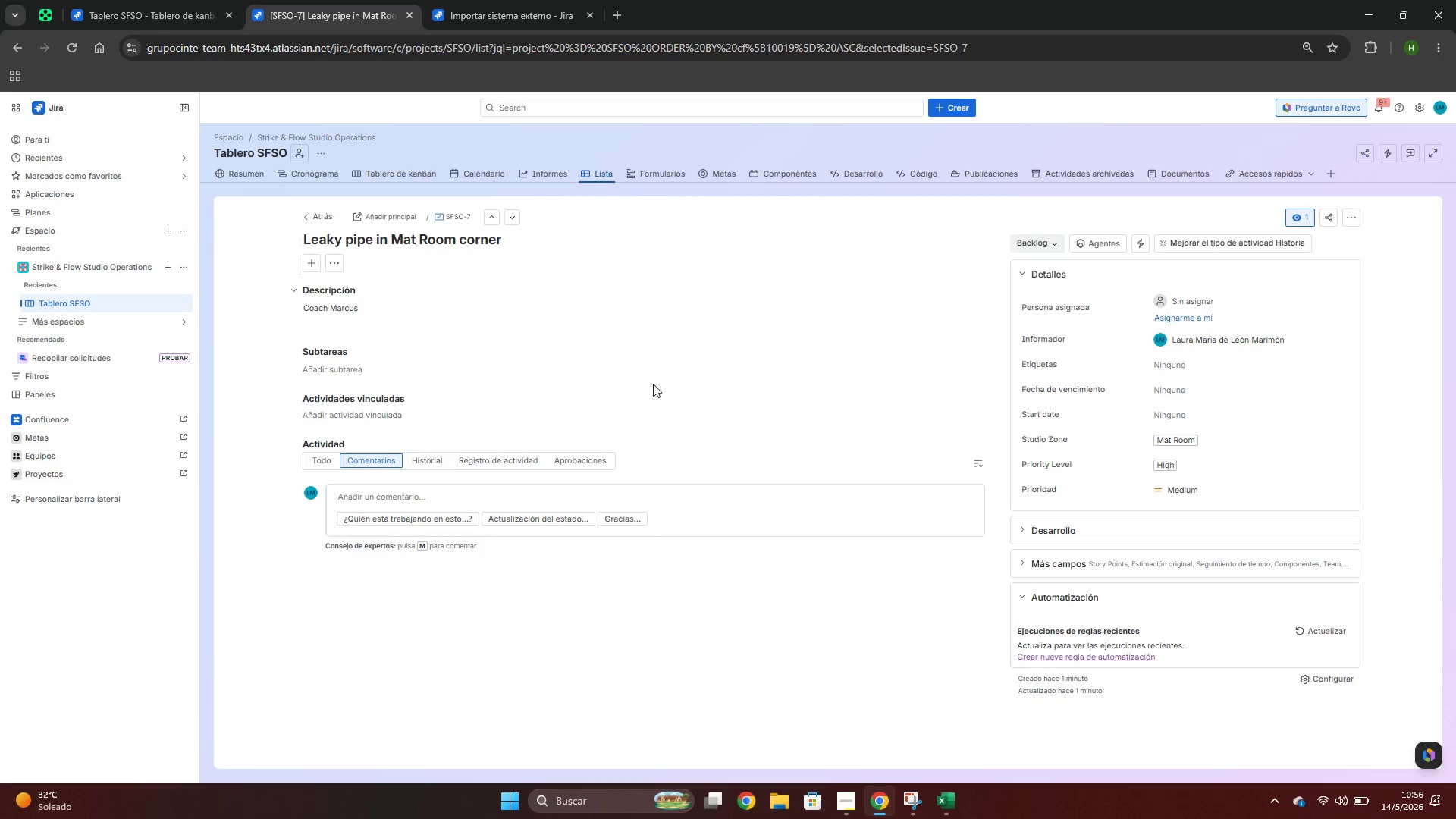 
wait(9.92)
 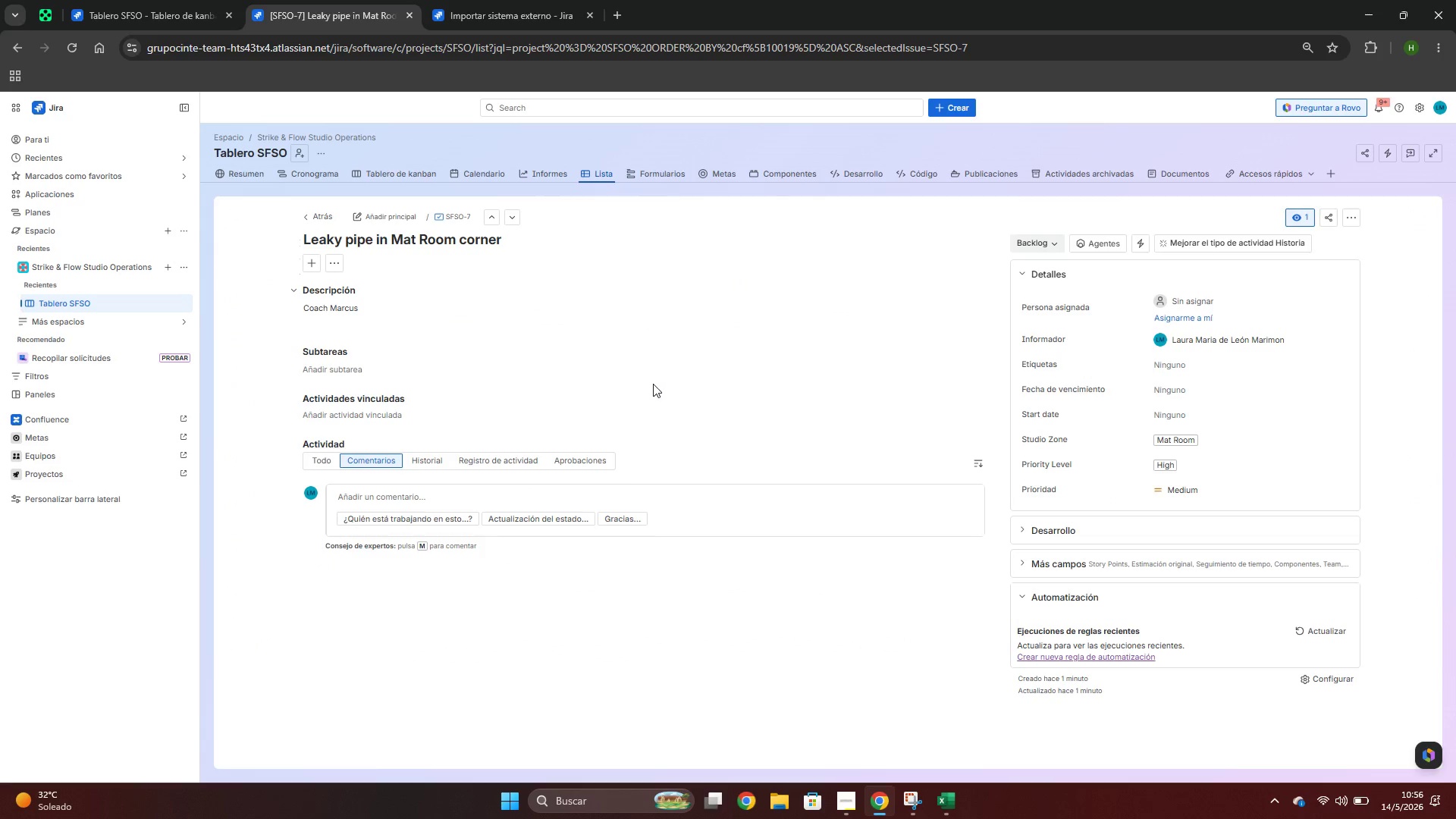 
key(Alt+AltLeft)
 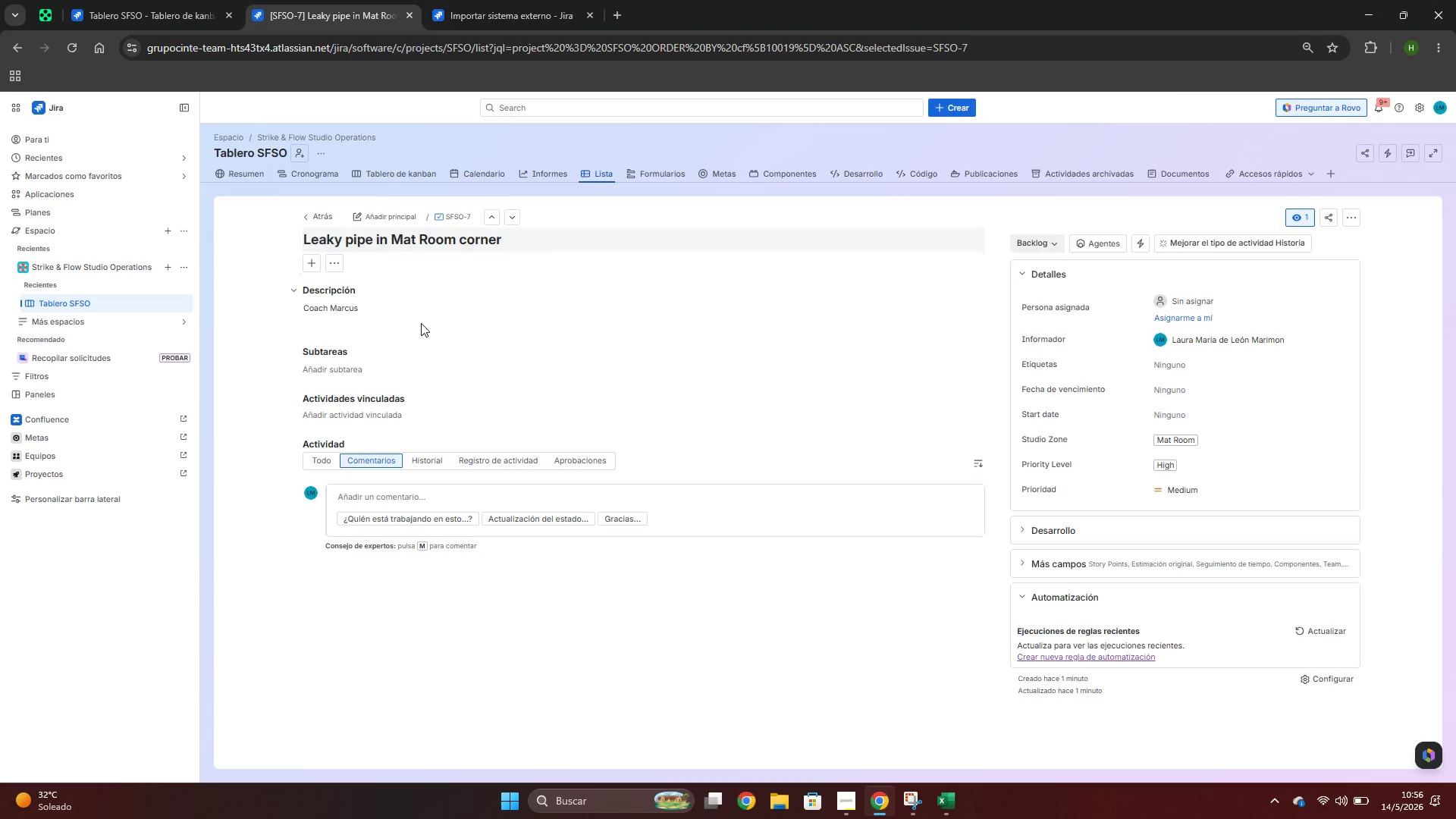 
key(Alt+Tab)
 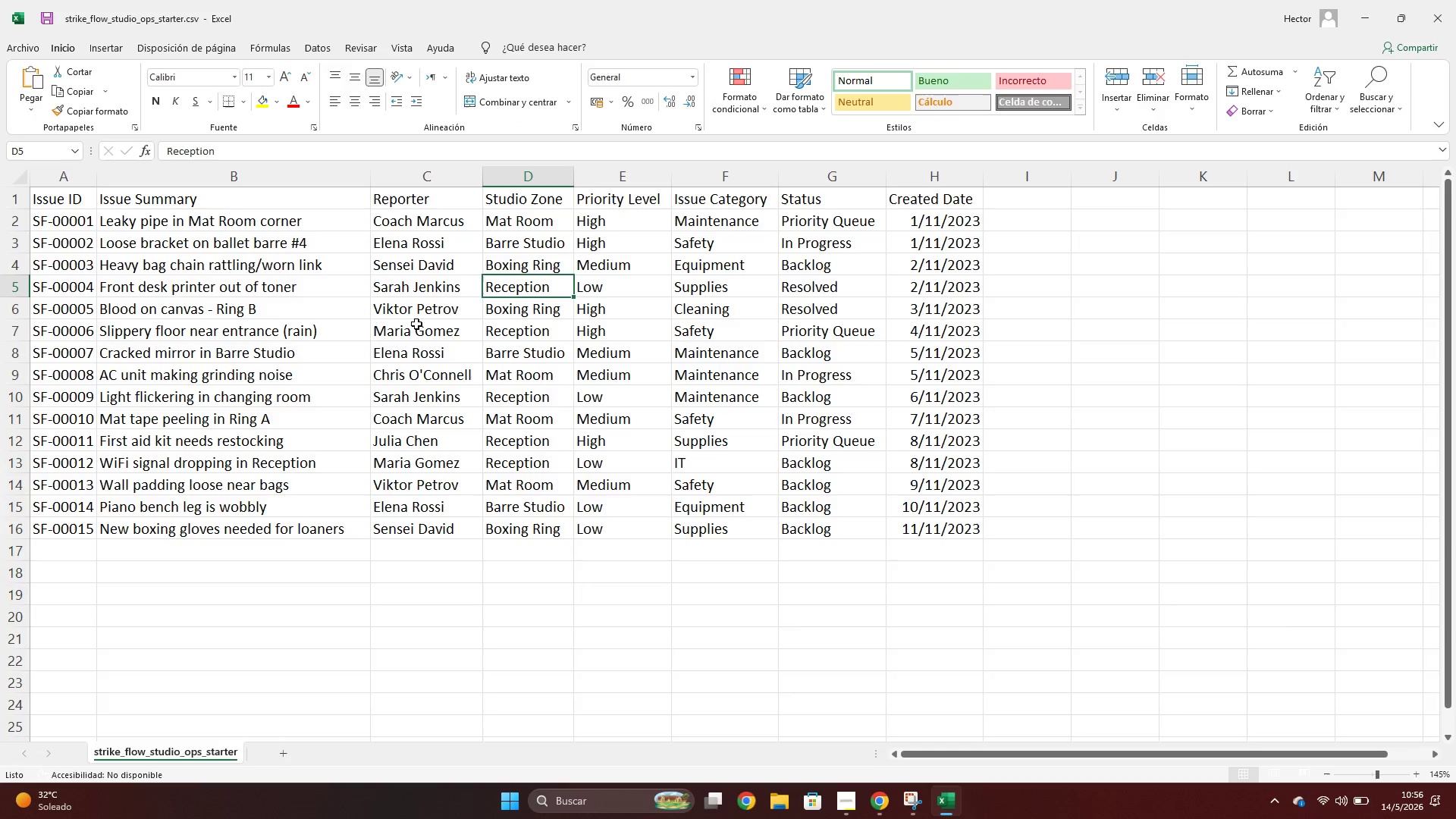 
left_click([406, 228])
 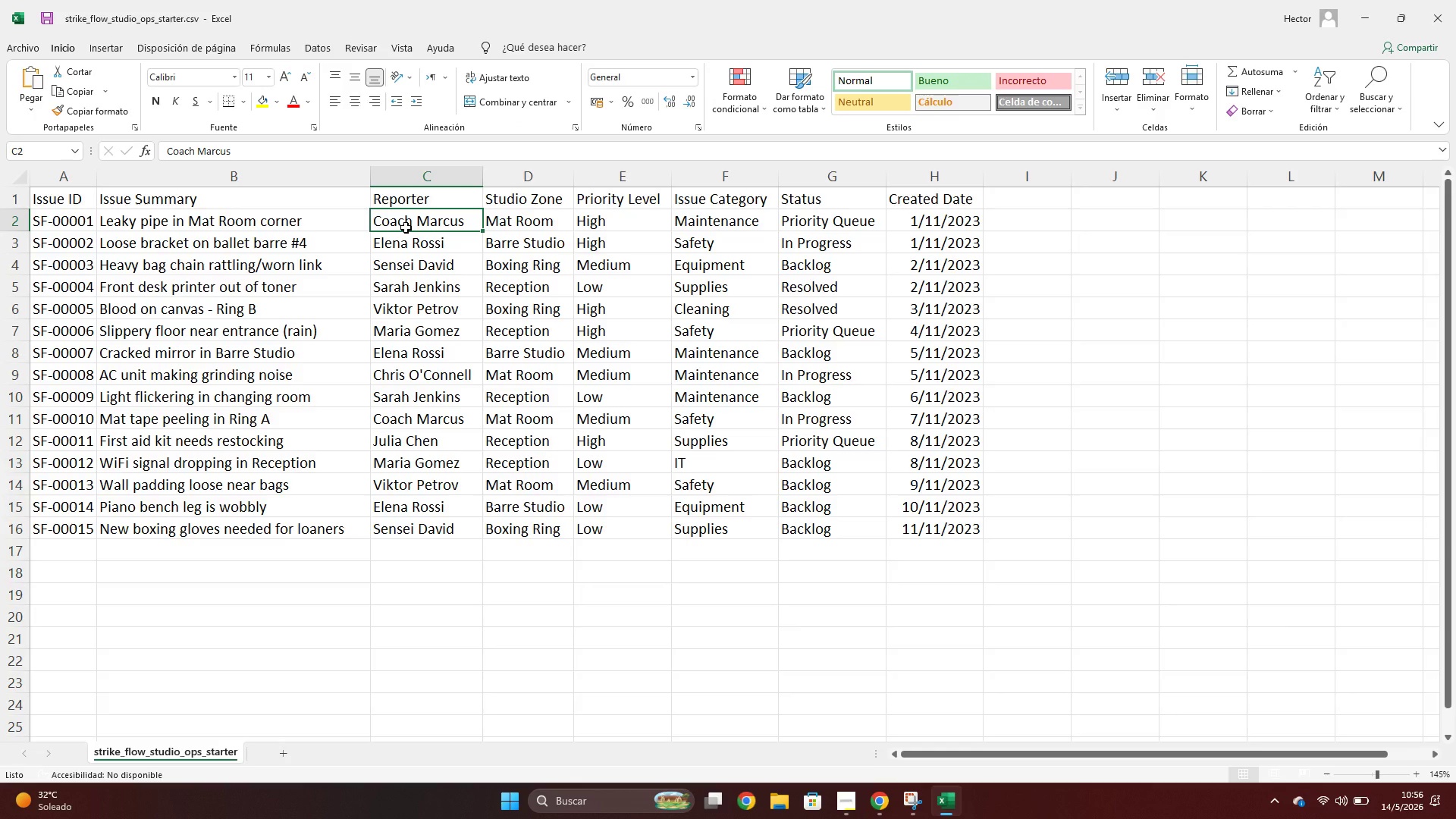 
key(Alt+AltLeft)
 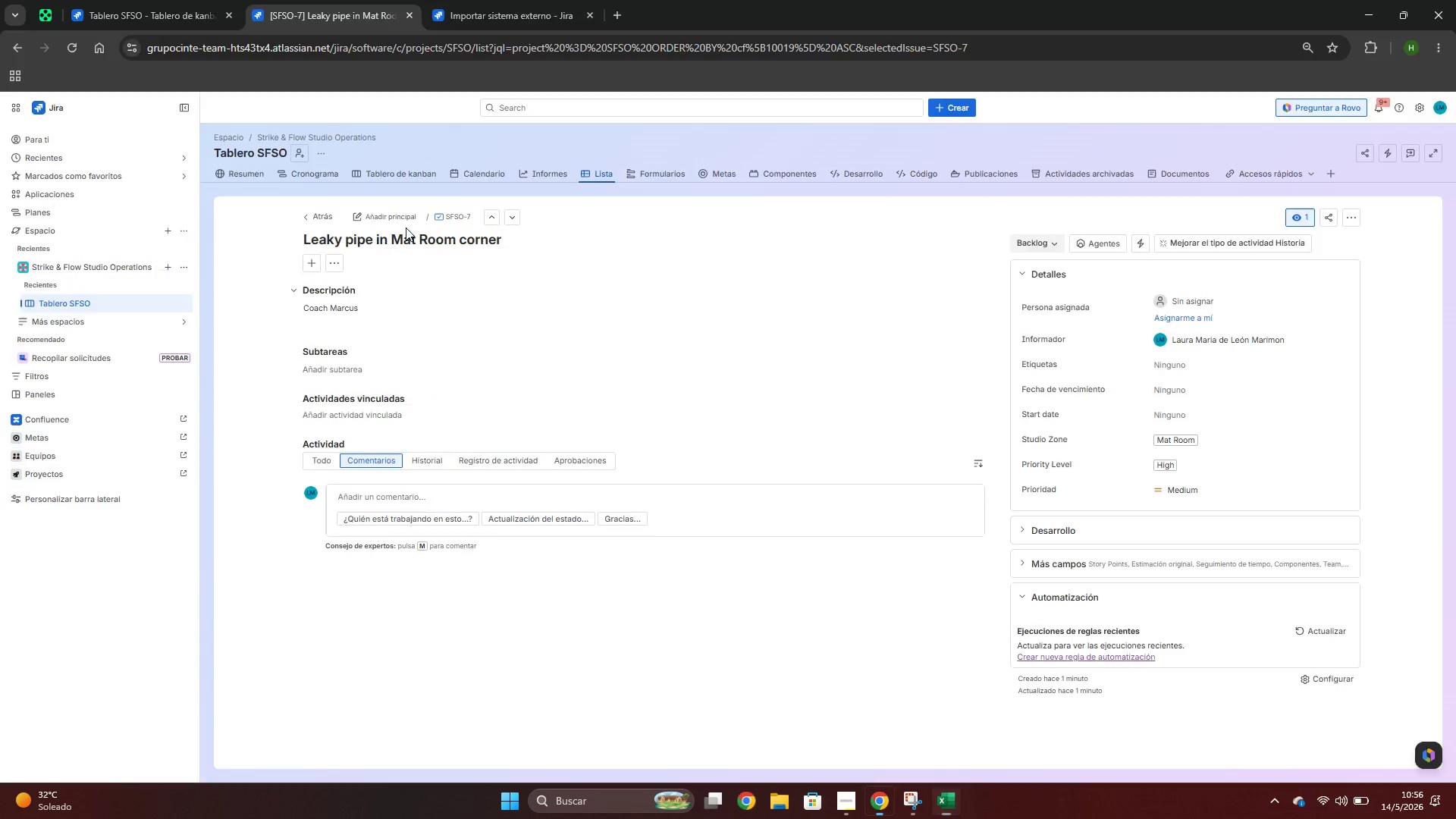 
key(Alt+Tab)
 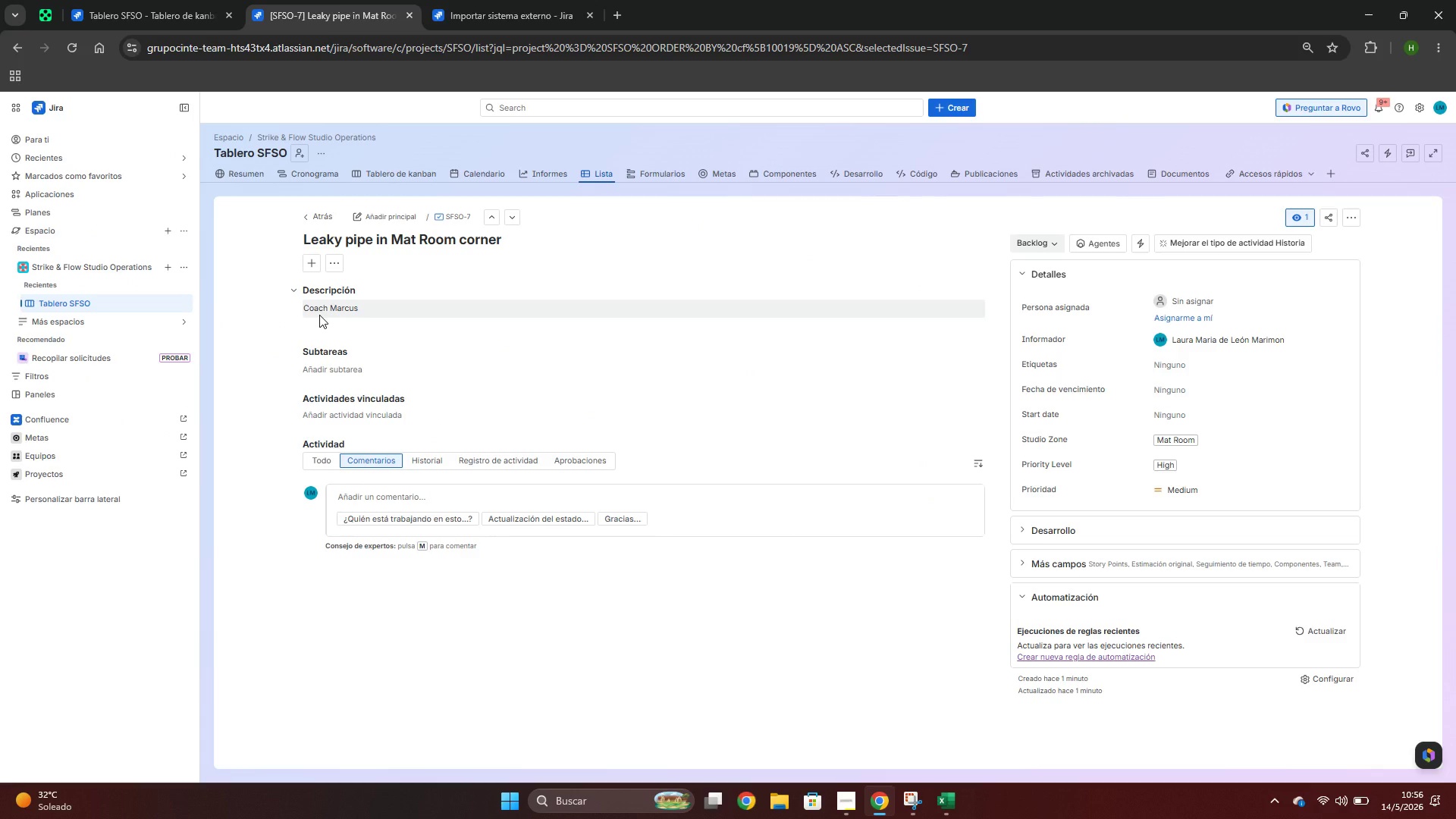 
key(Alt+AltLeft)
 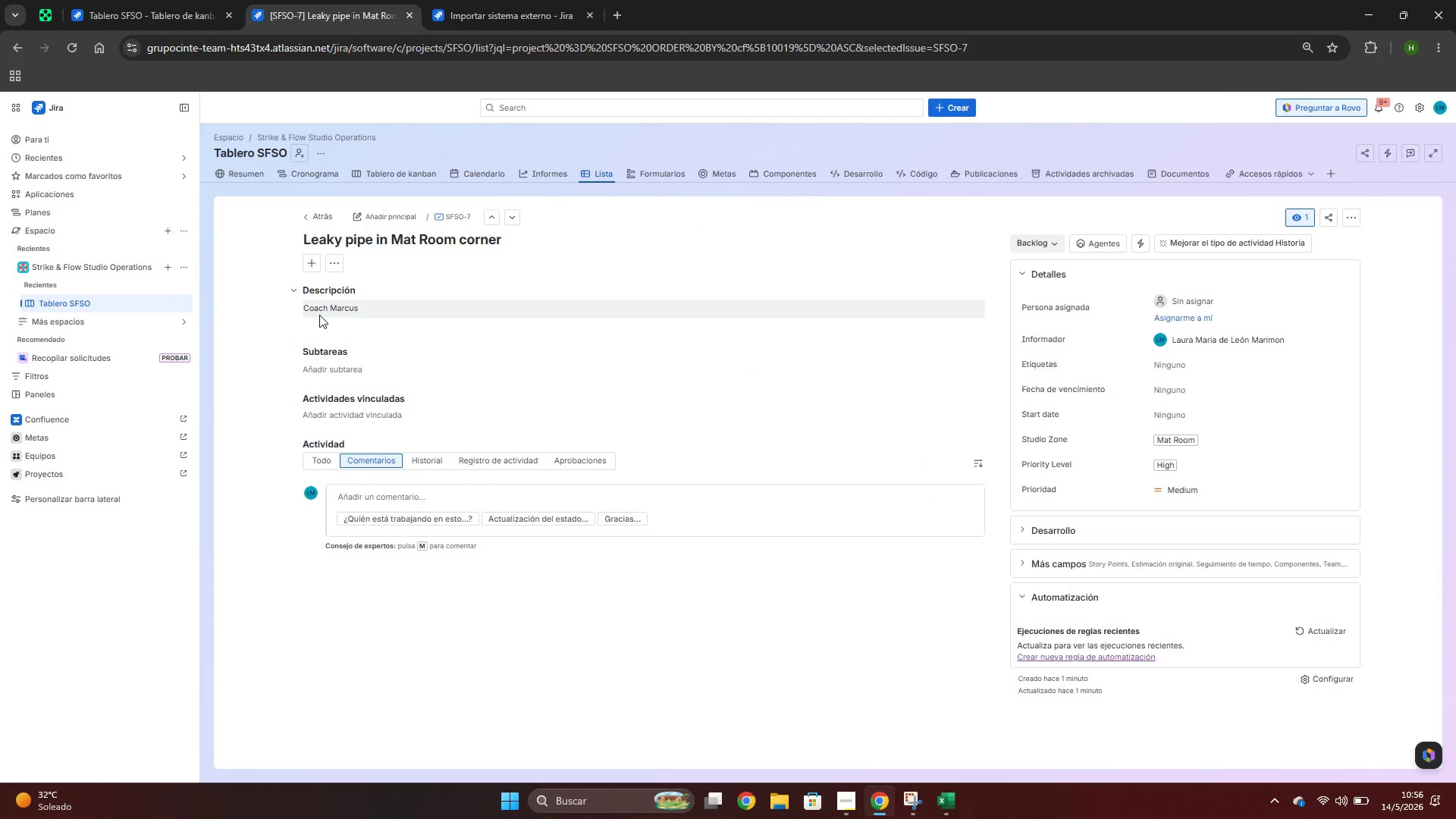 
key(Alt+Tab)
 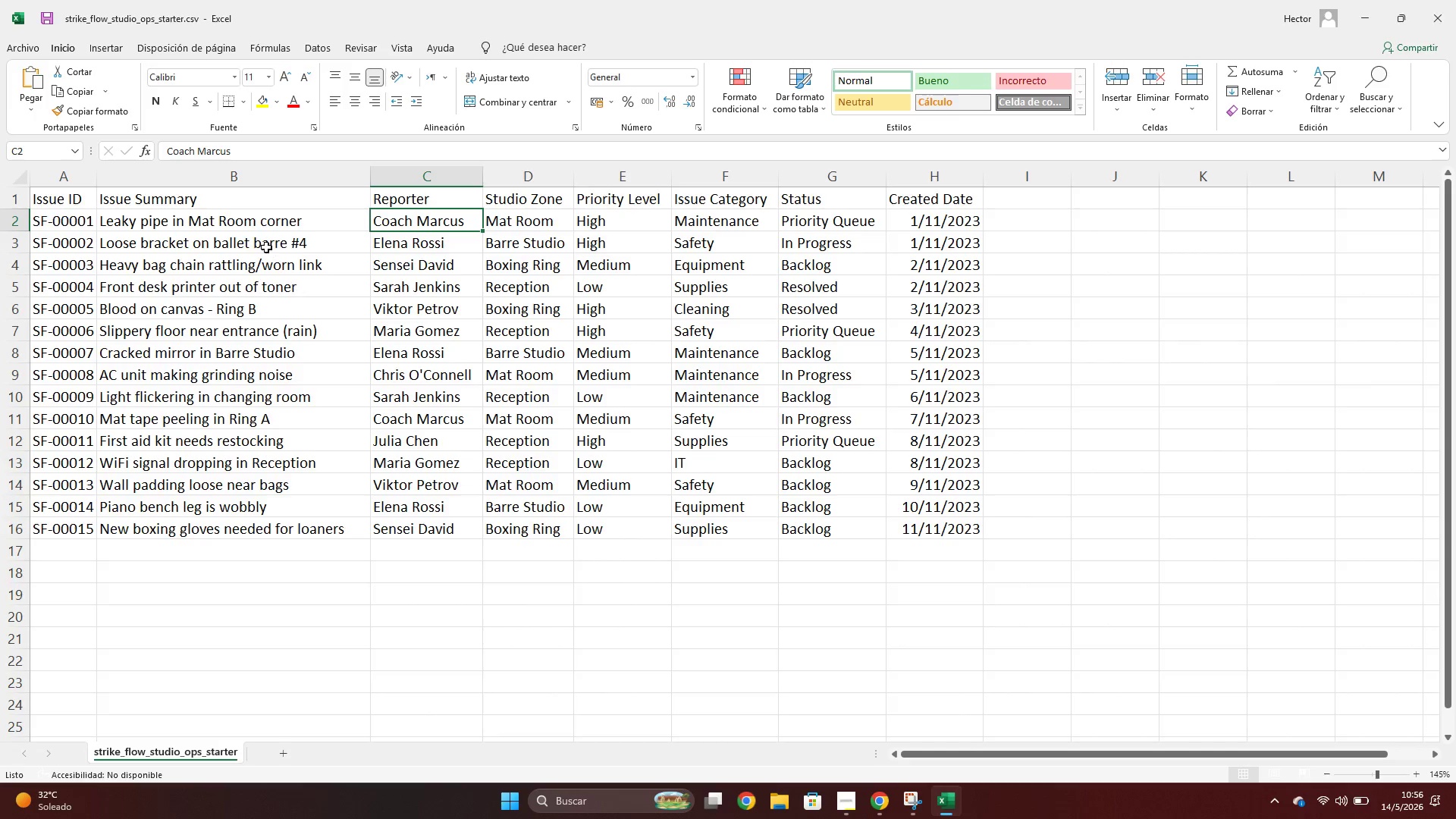 
left_click([243, 211])
 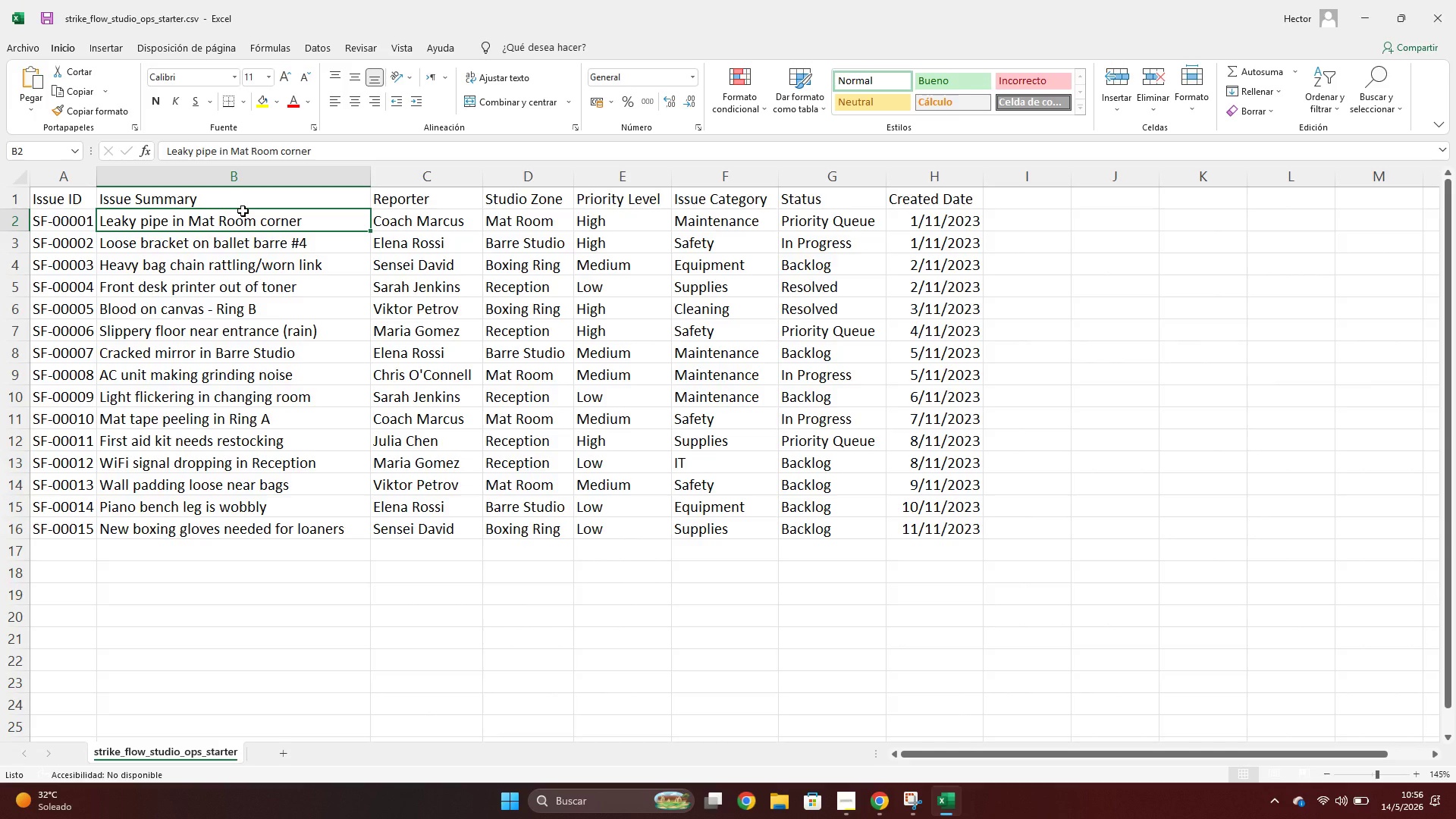 
key(Alt+AltLeft)
 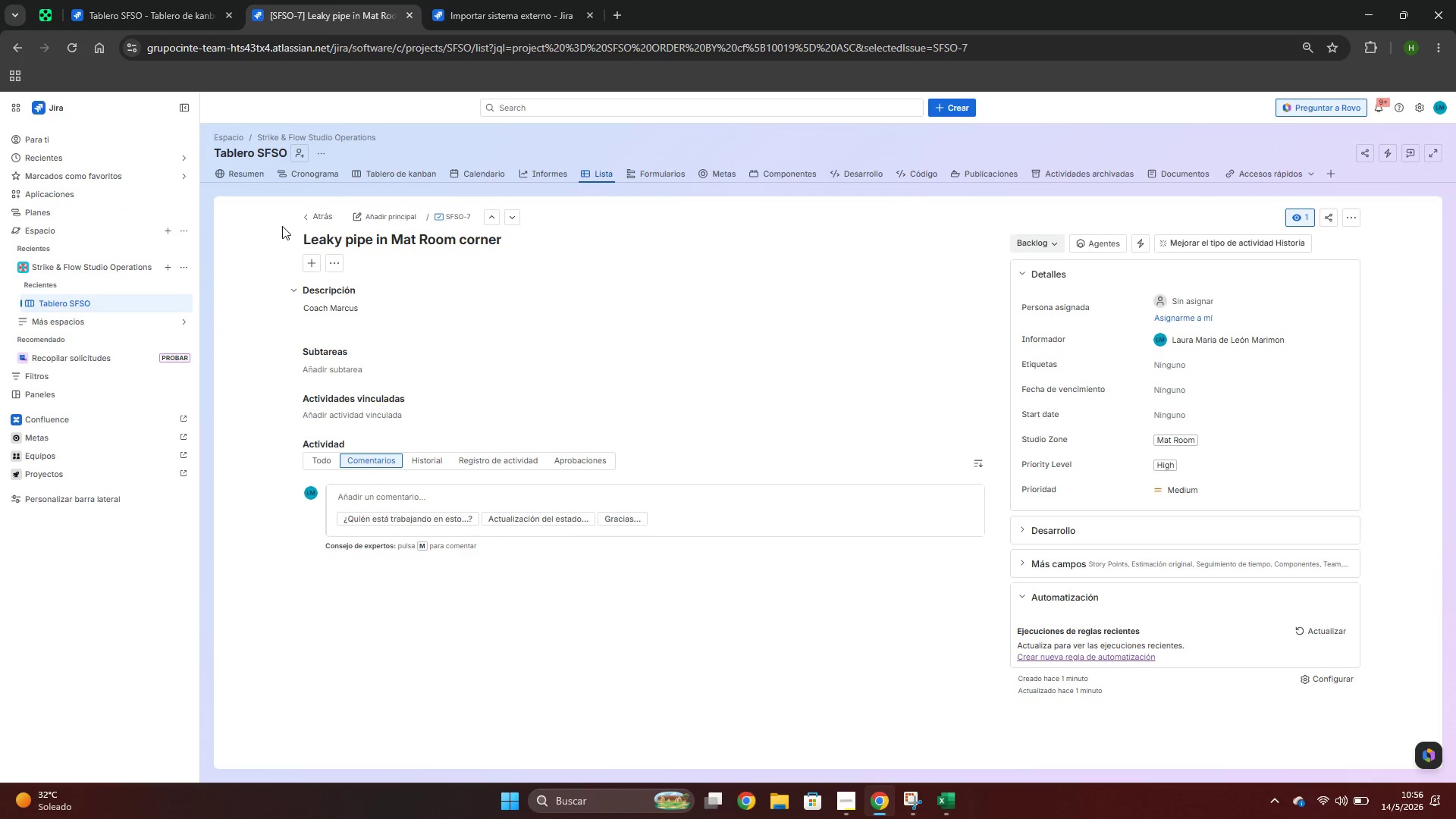 
key(Alt+Tab)
 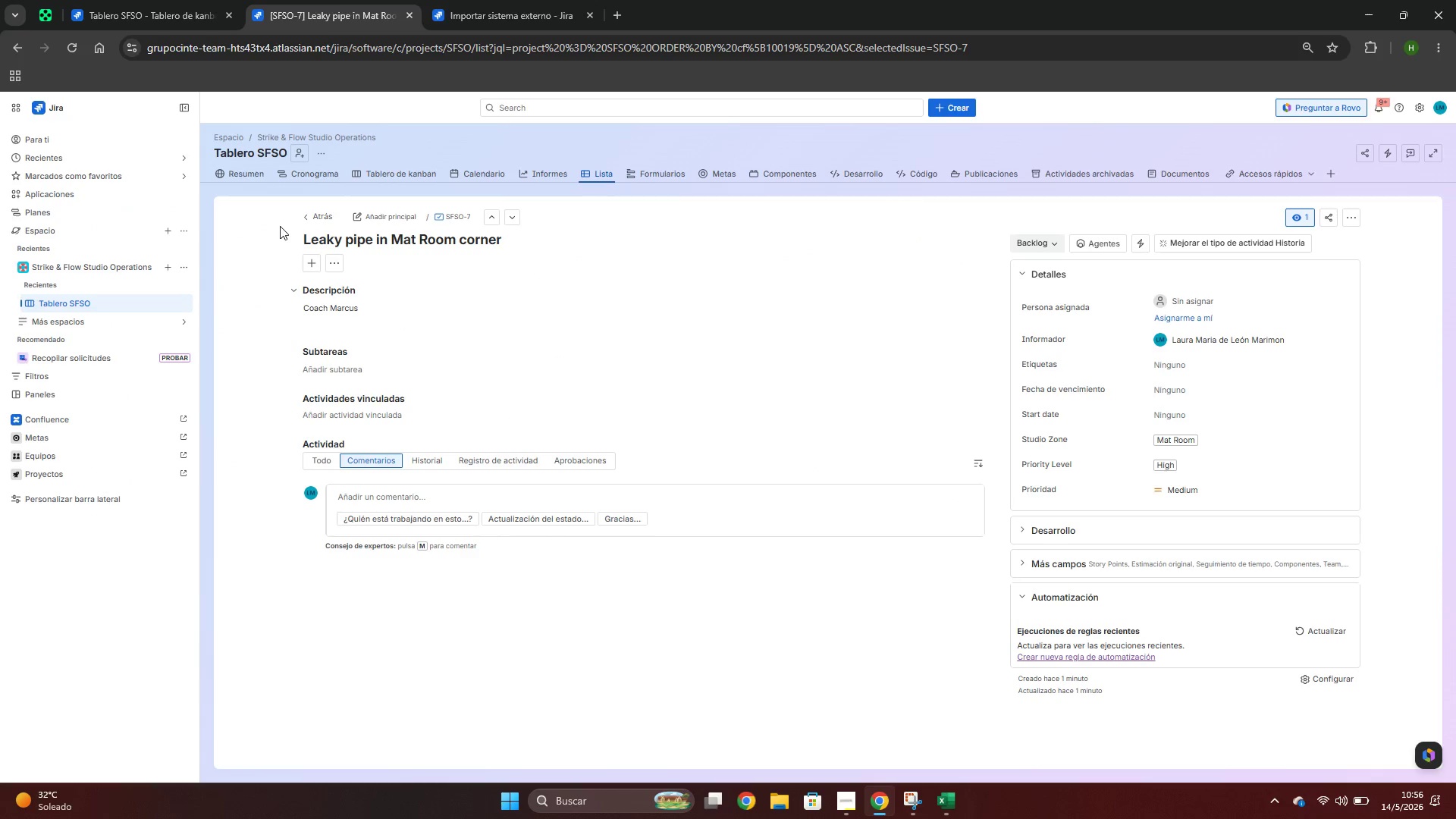 
key(Alt+AltLeft)
 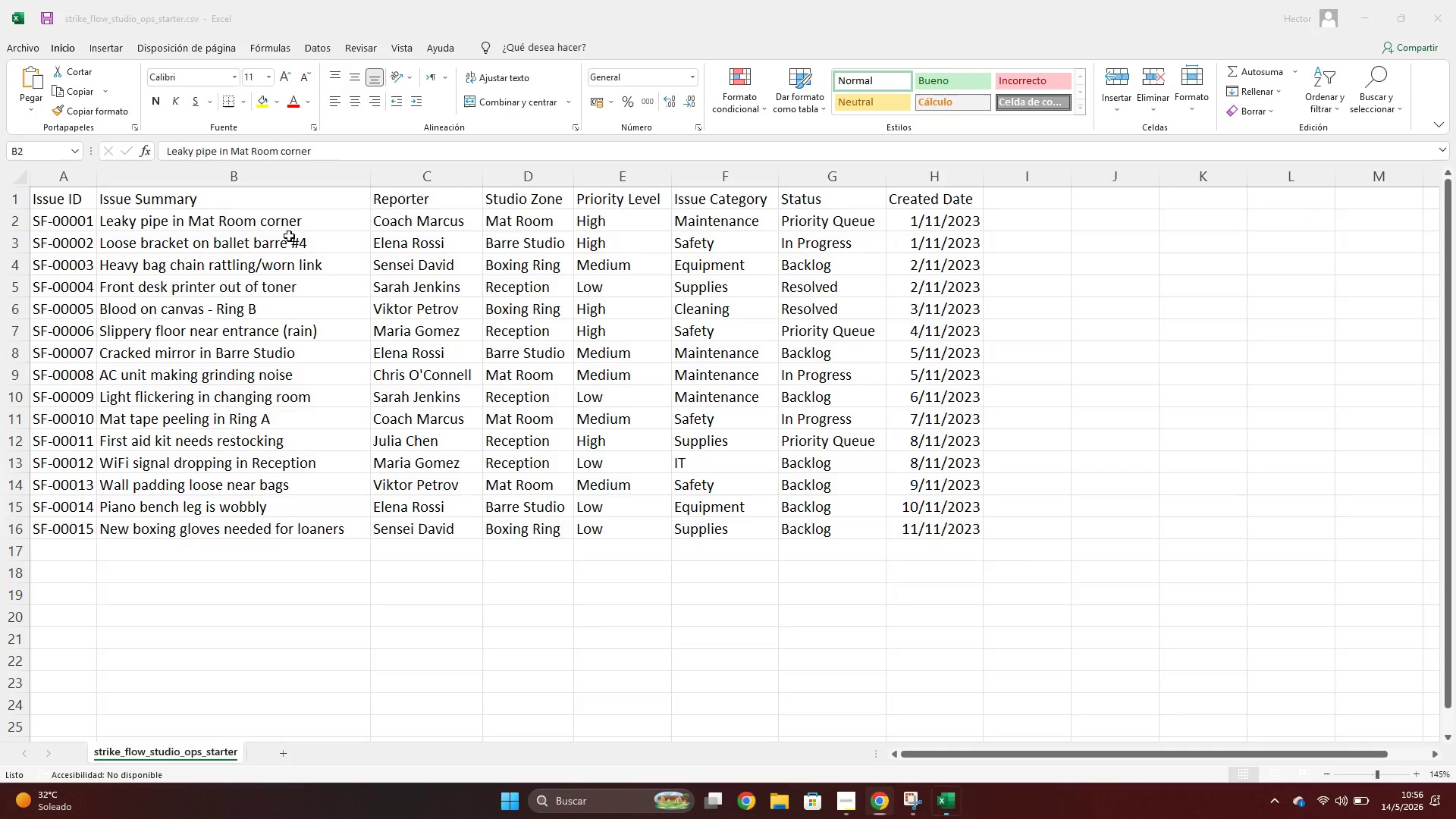 
key(Alt+Tab)
 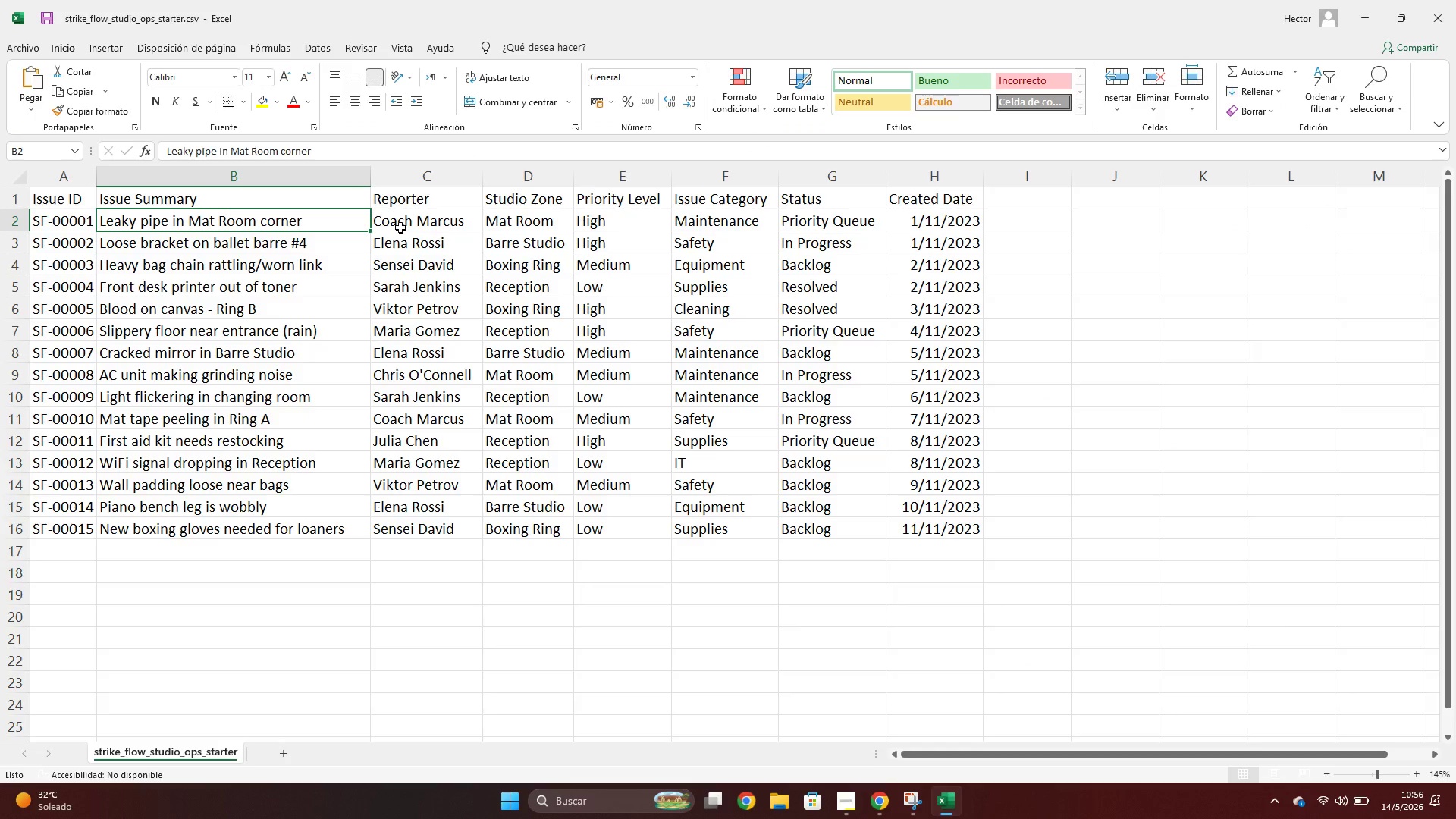 
key(Alt+AltLeft)
 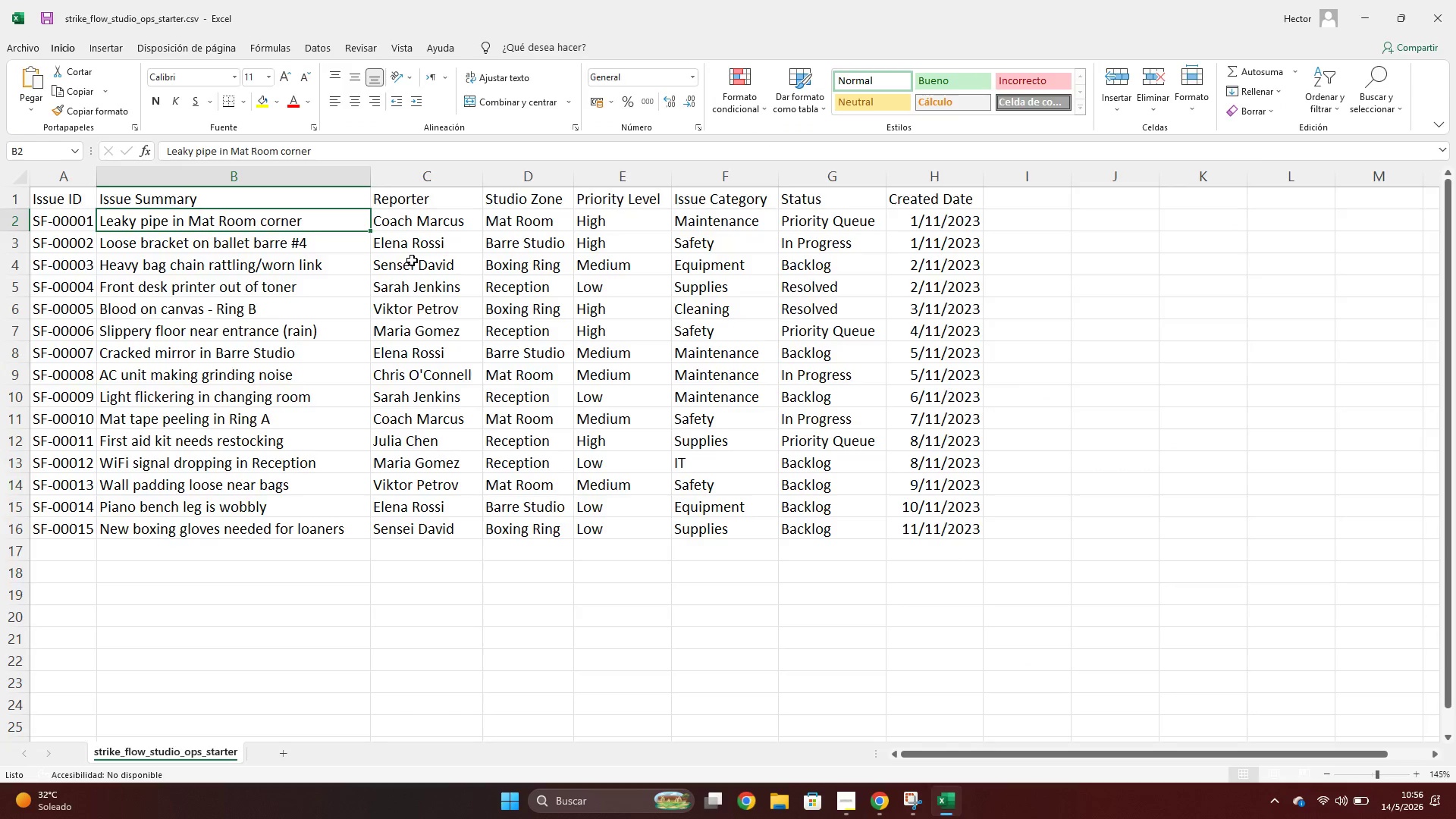 
key(Alt+Tab)
 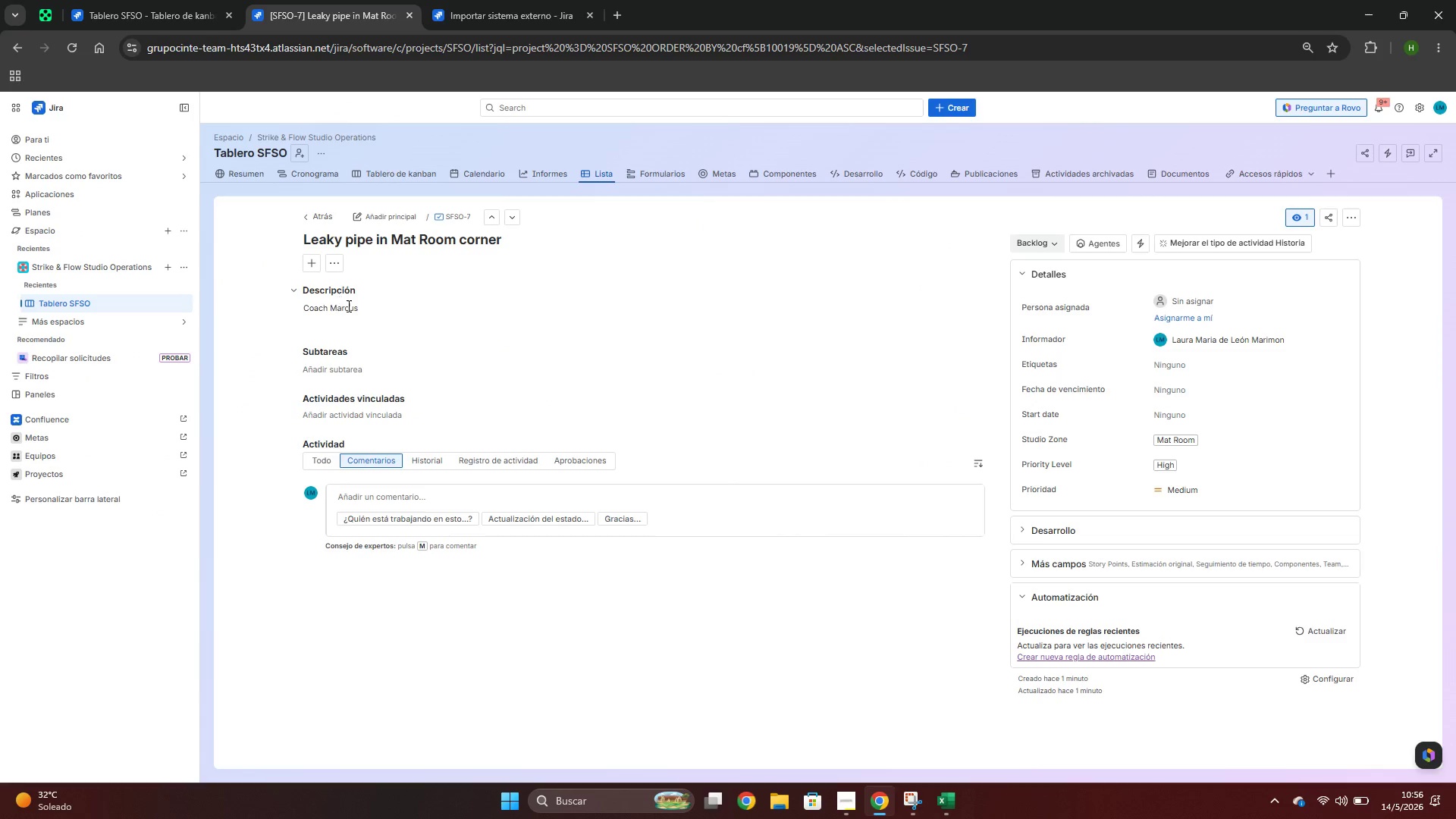 
key(Alt+AltLeft)
 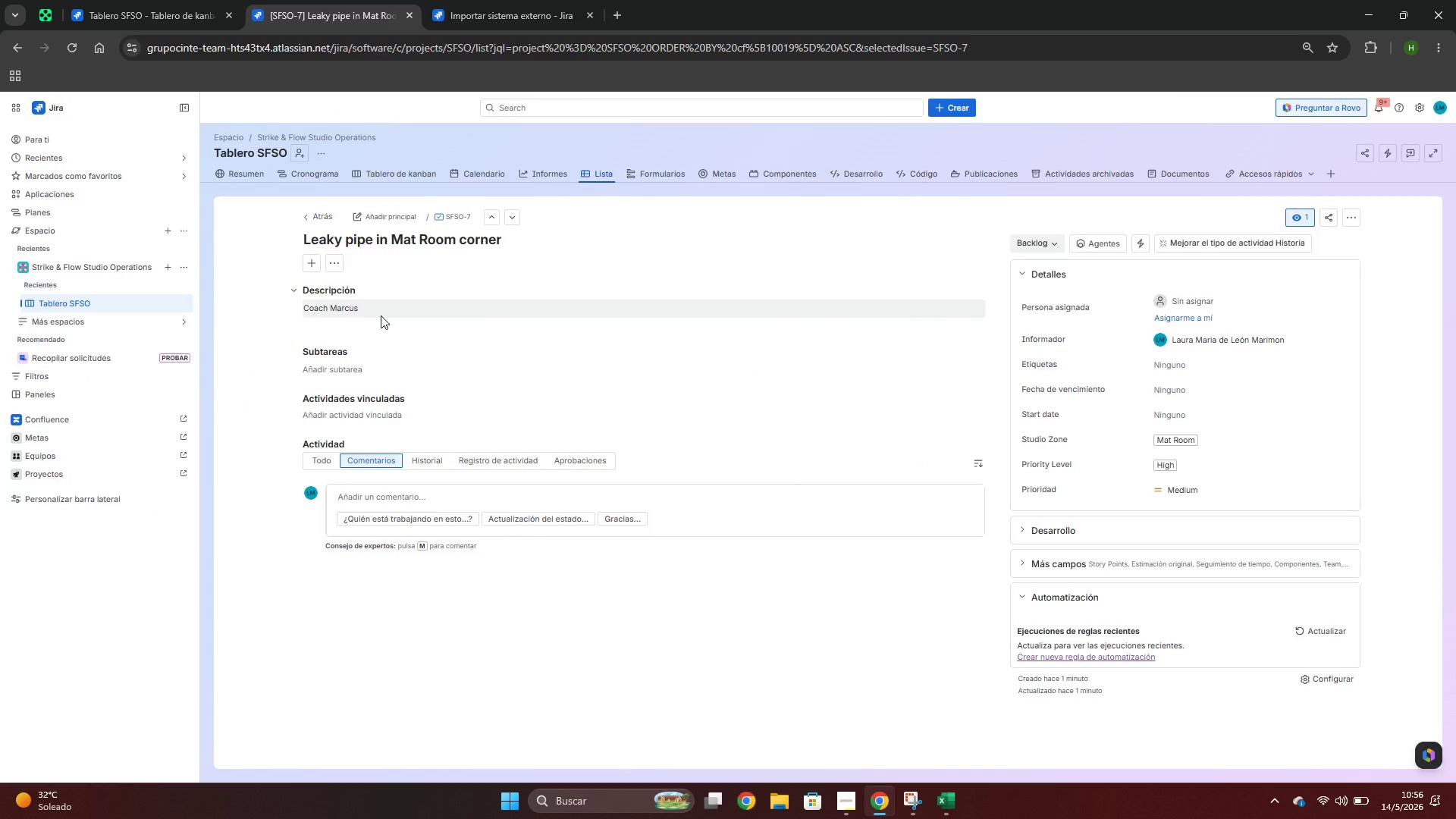 
key(Alt+Tab)
 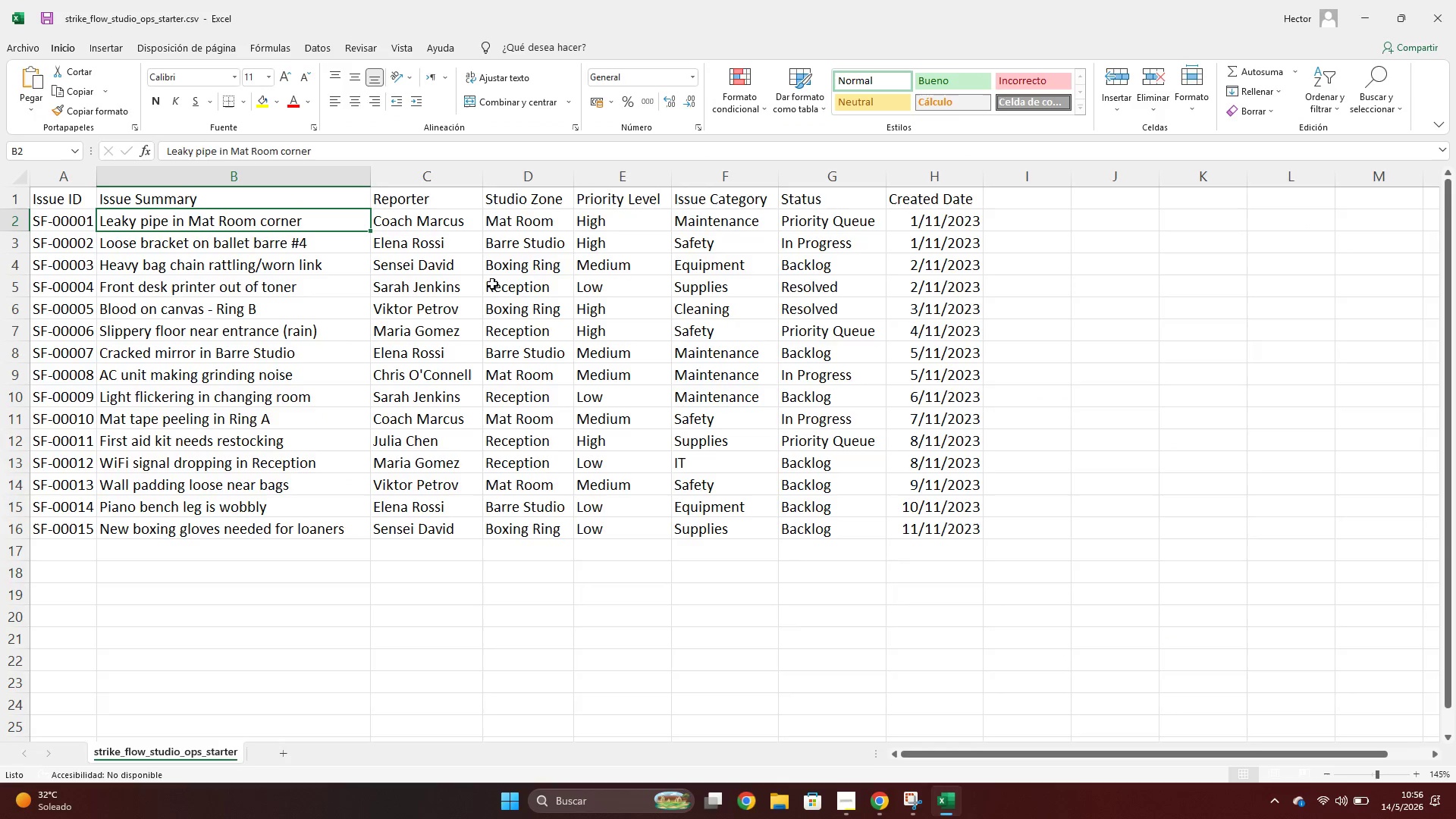 
key(Alt+AltLeft)
 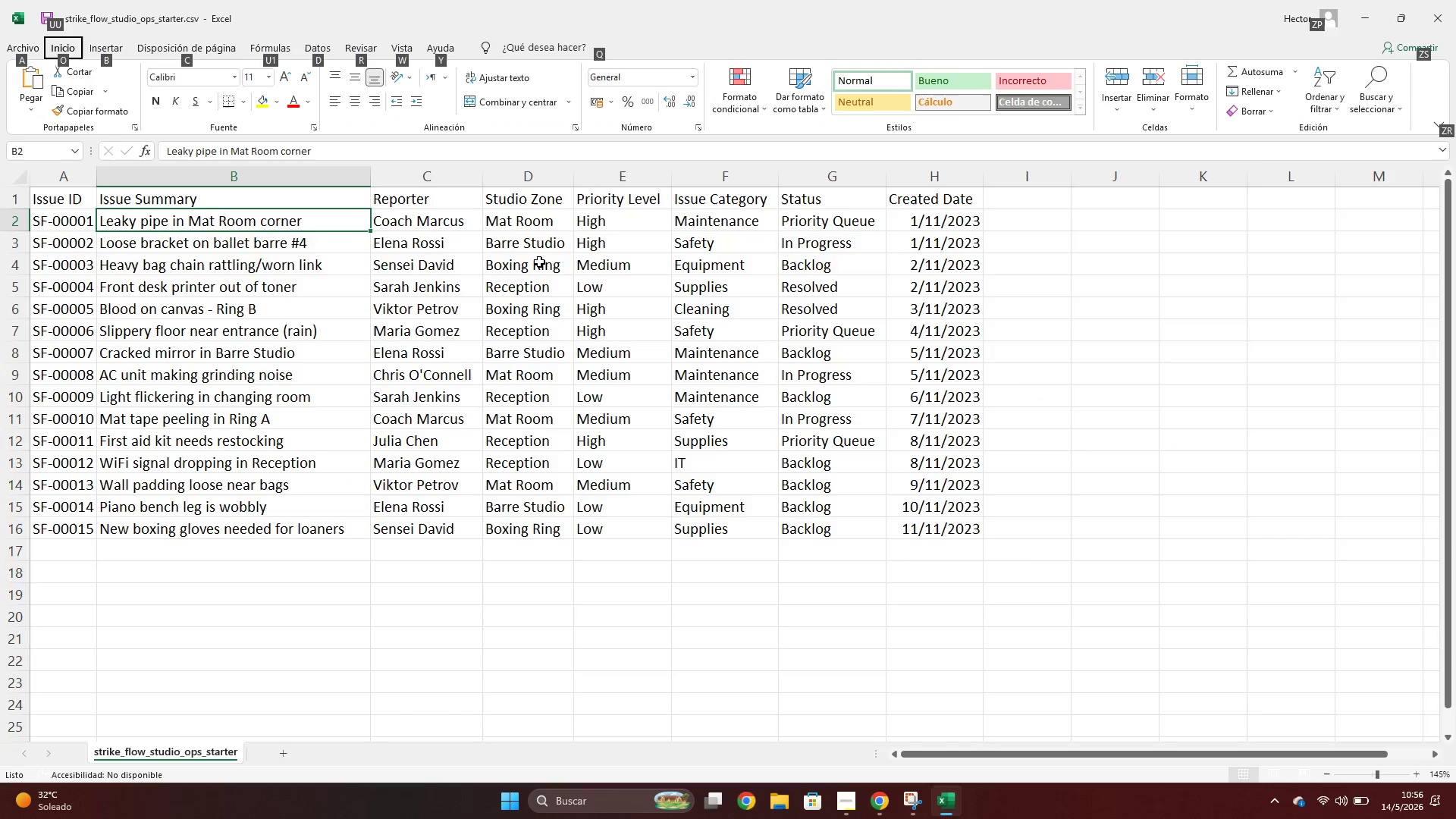 
key(Alt+AltLeft)
 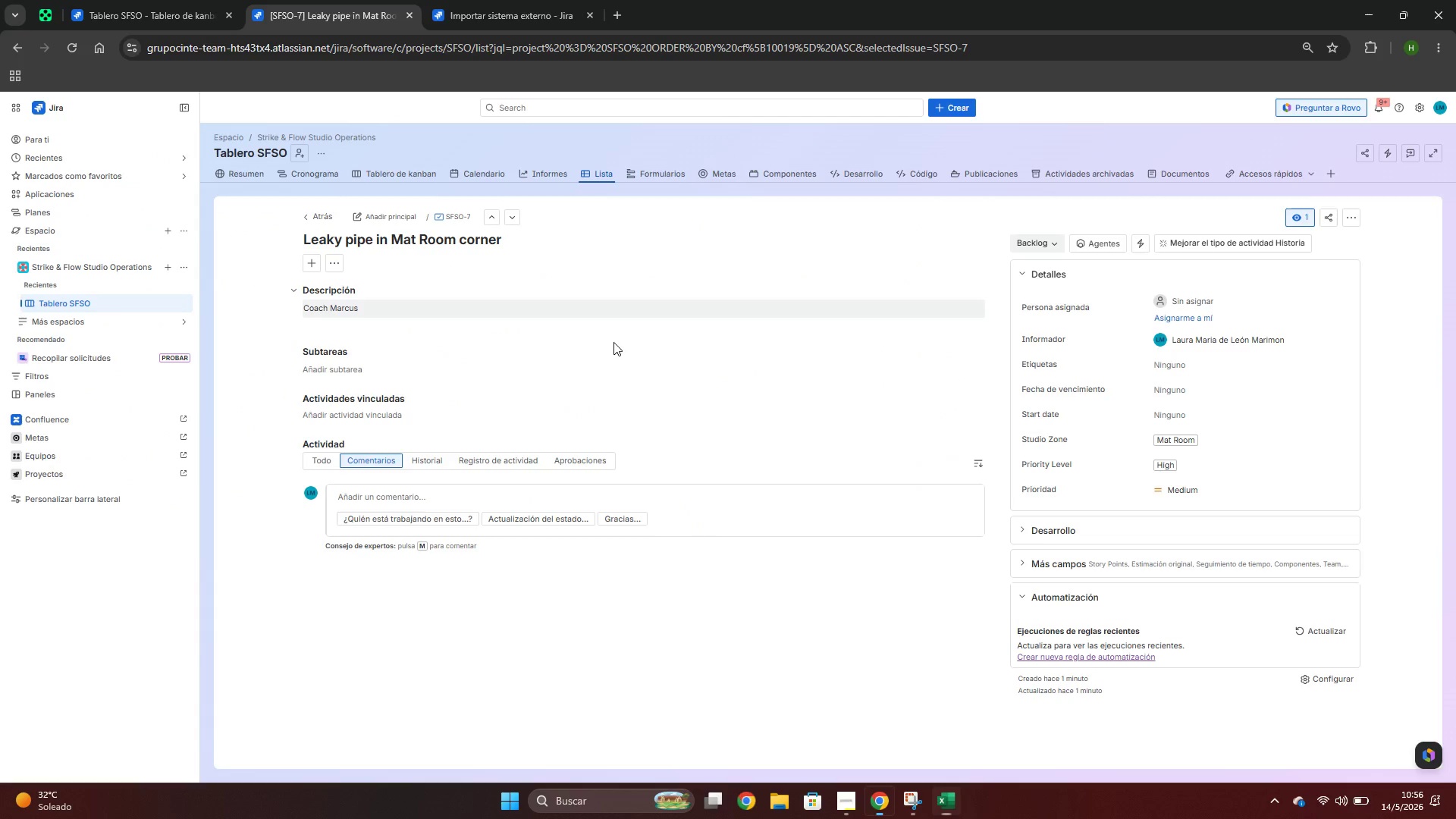 
key(Alt+Tab)
 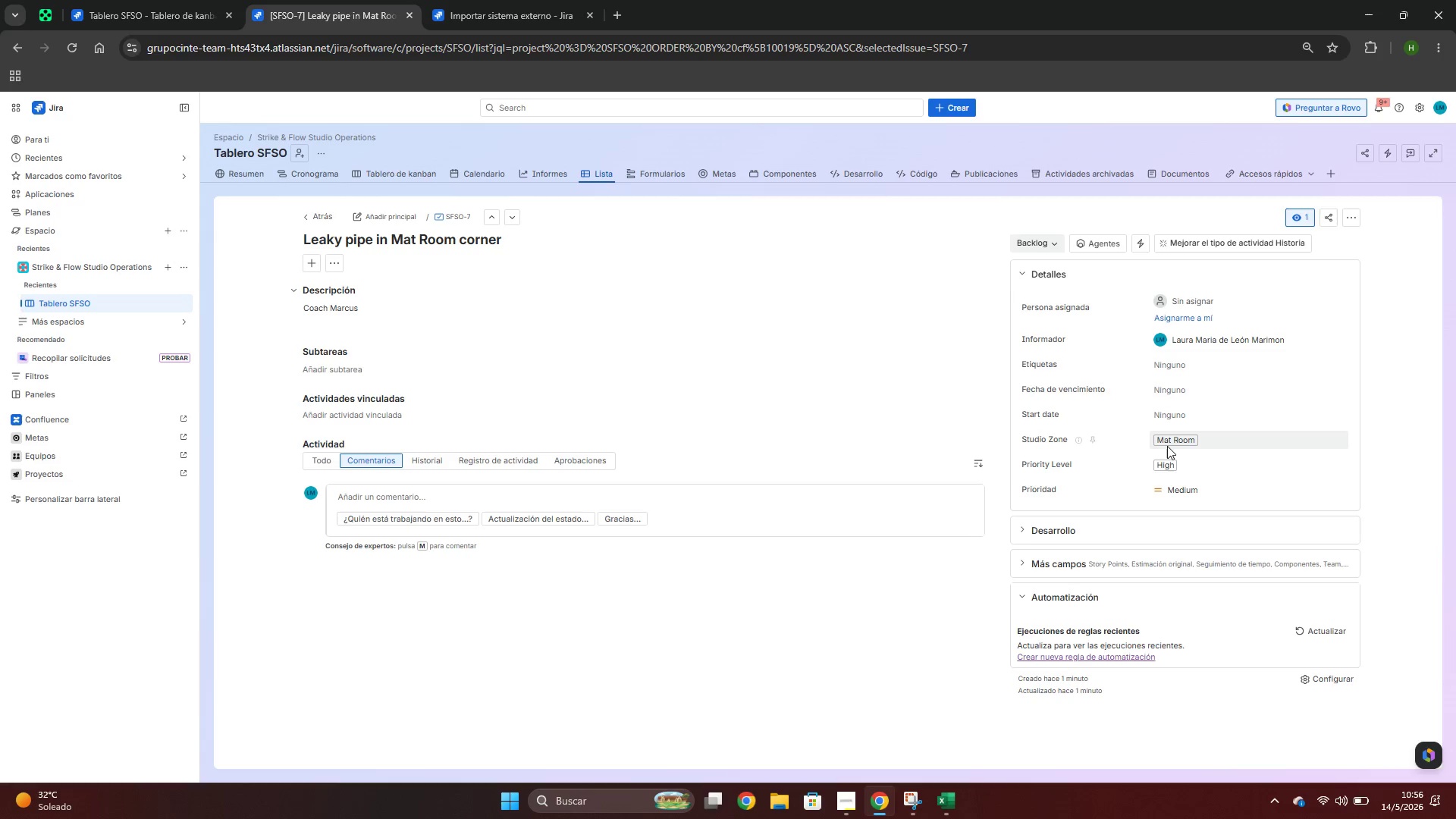 
key(Alt+AltLeft)
 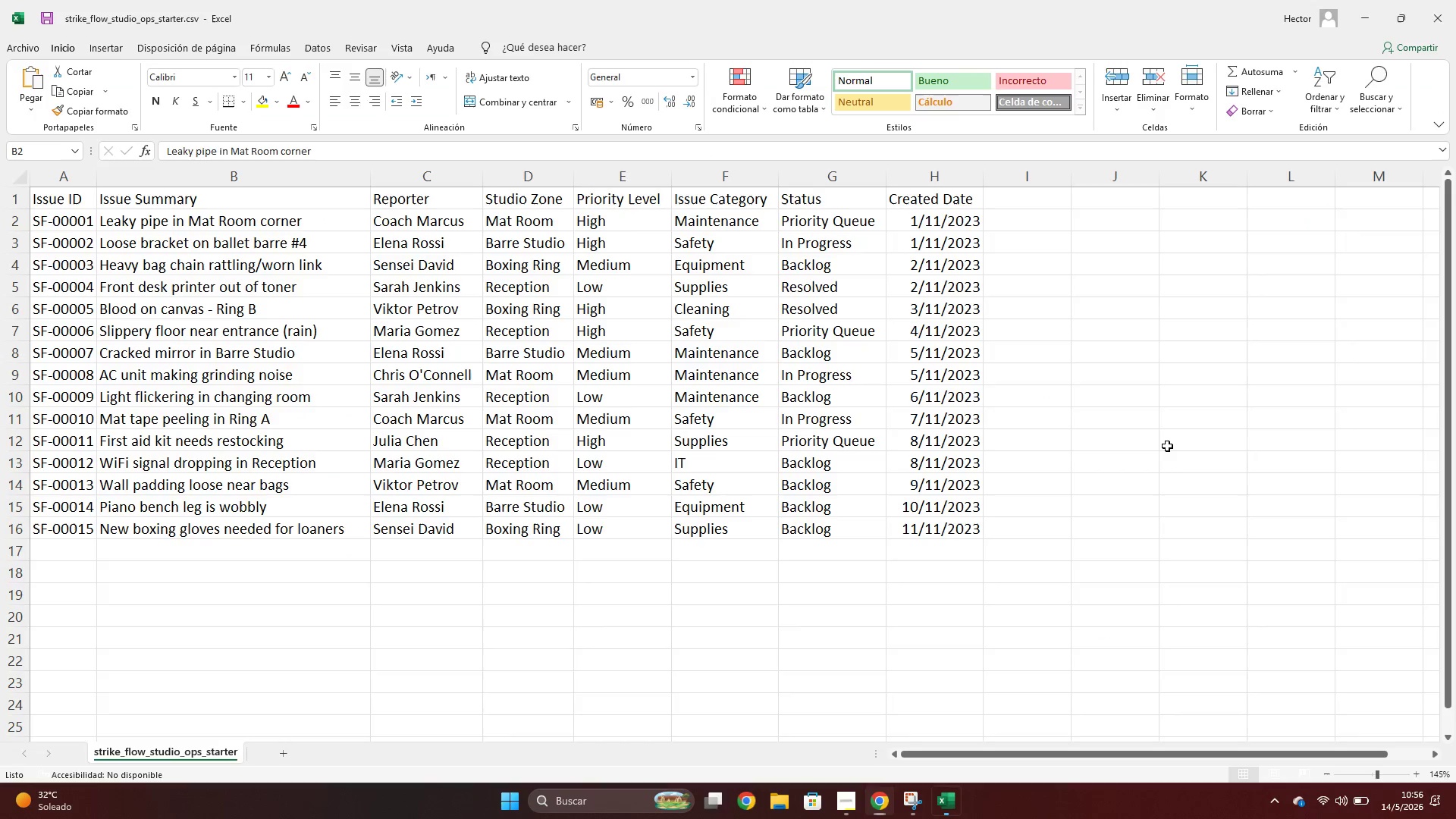 
key(Alt+Tab)
 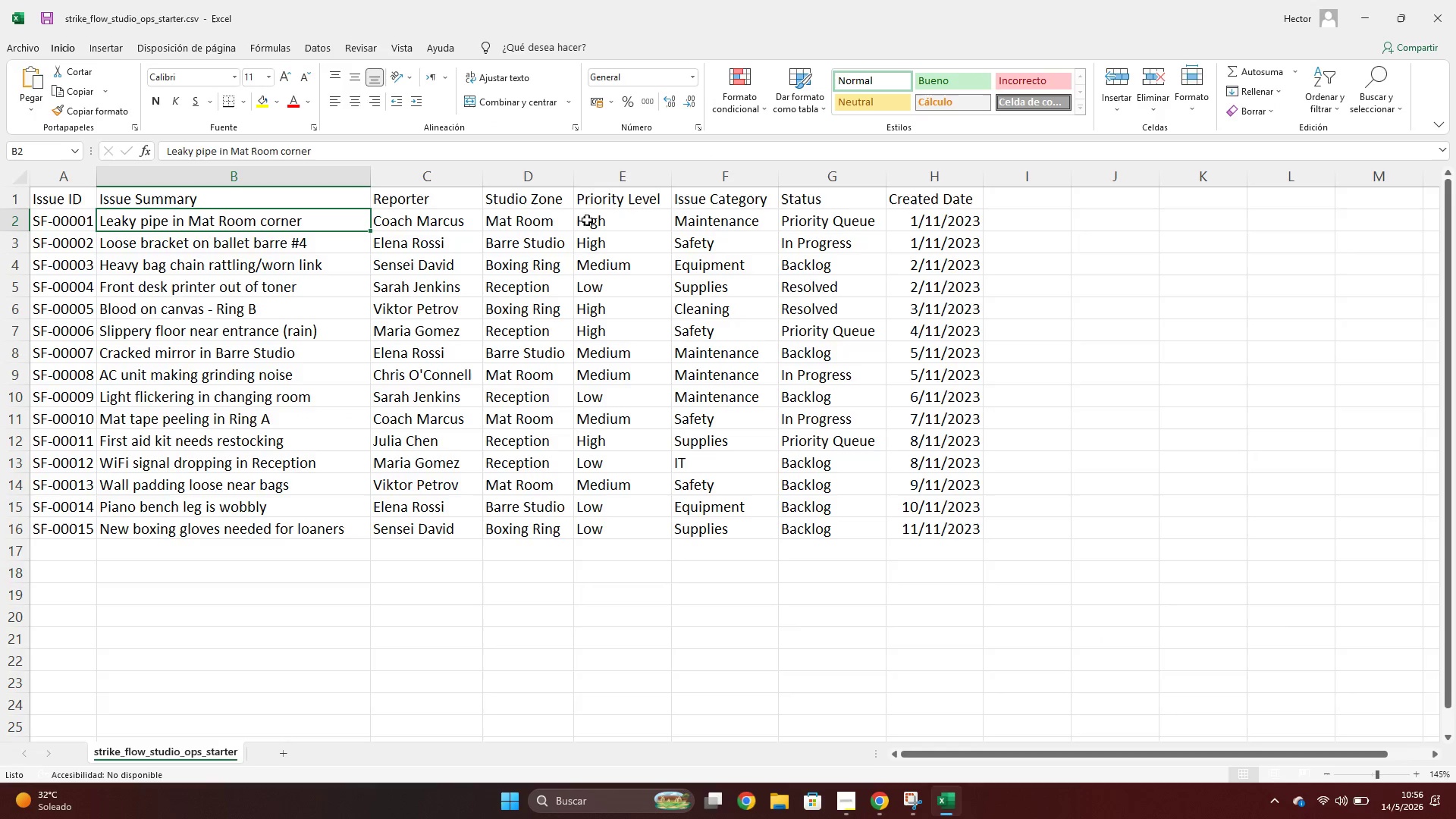 
key(Alt+AltLeft)
 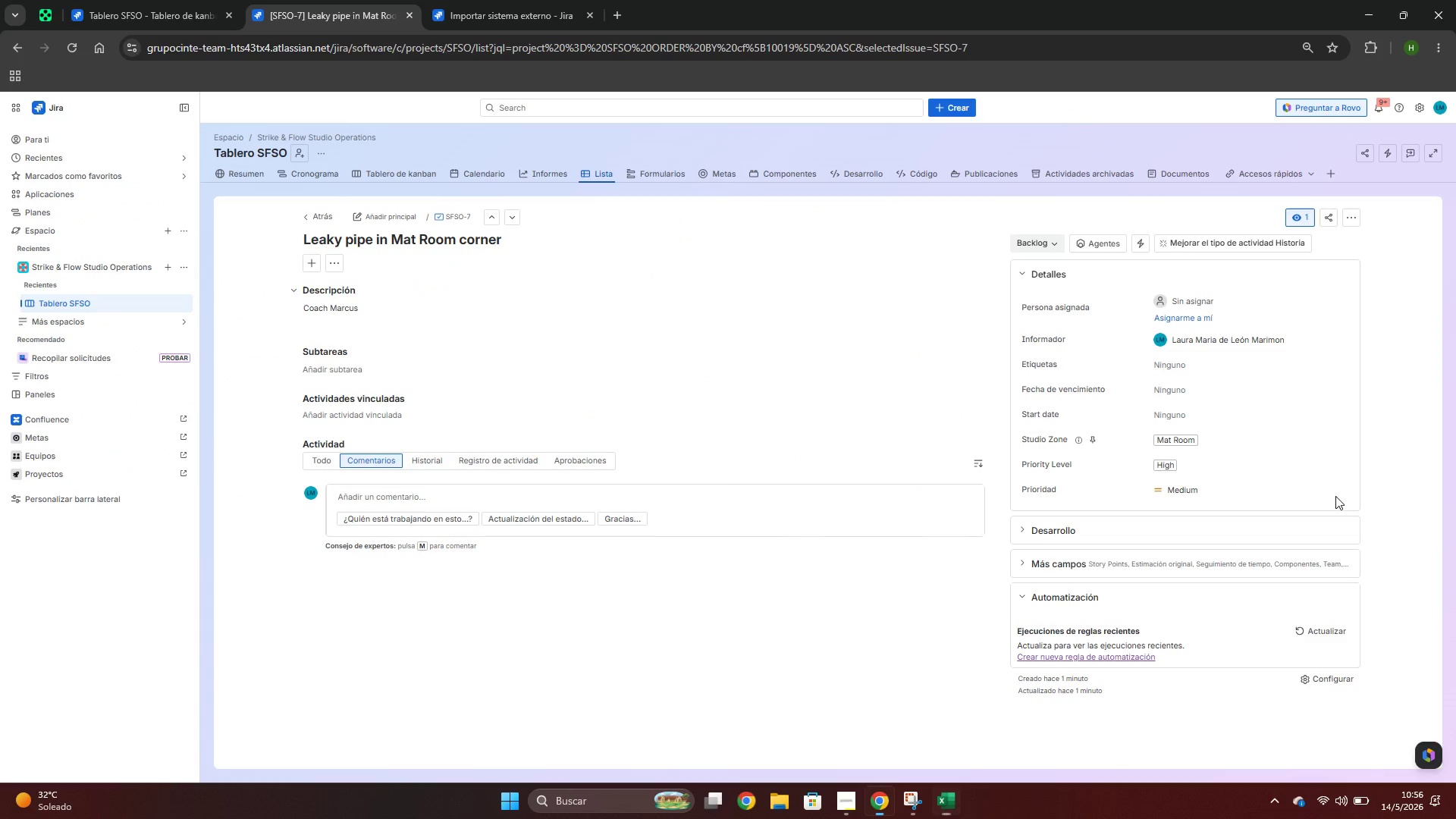 
key(Alt+Tab)
 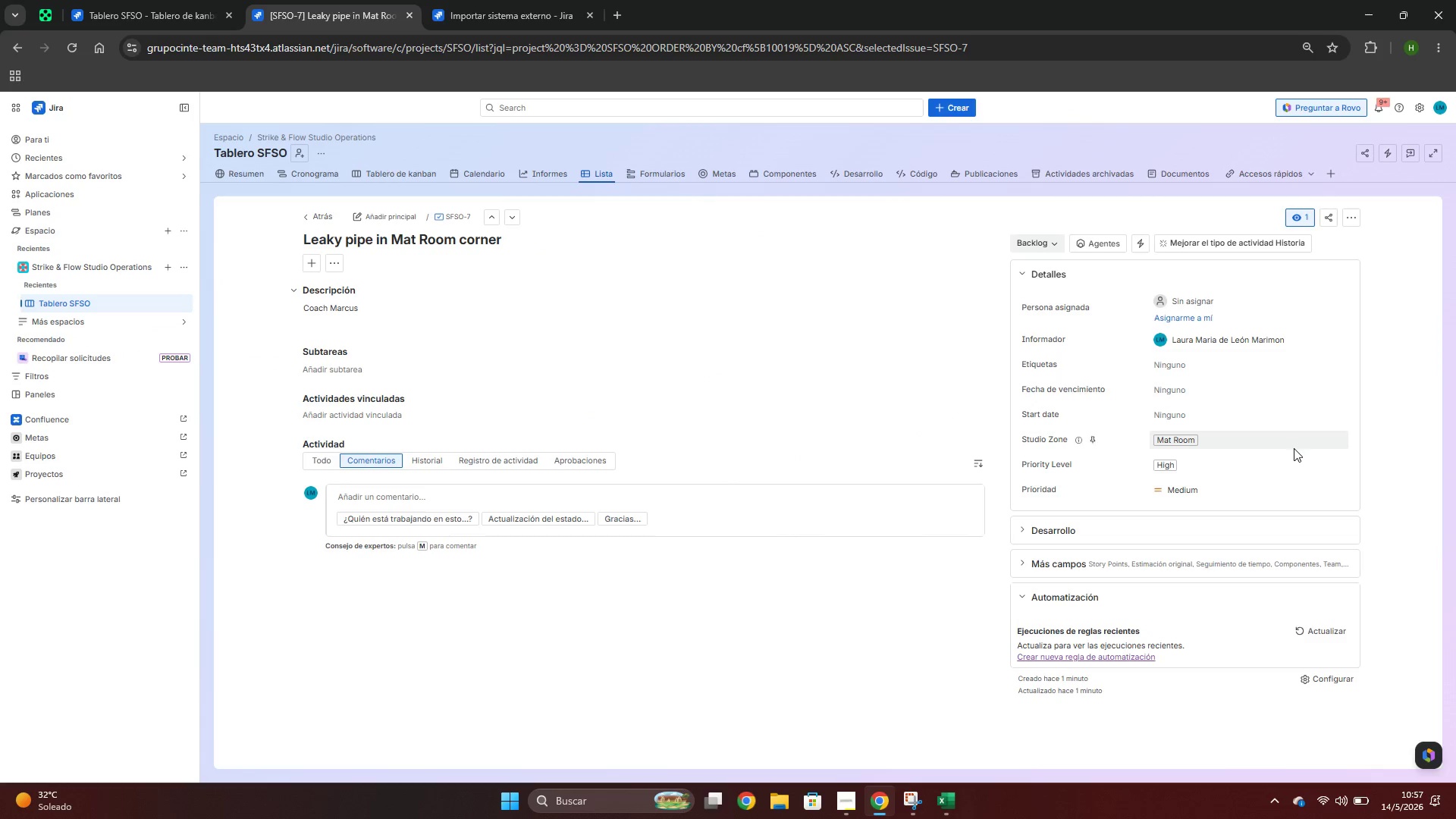 
wait(7.92)
 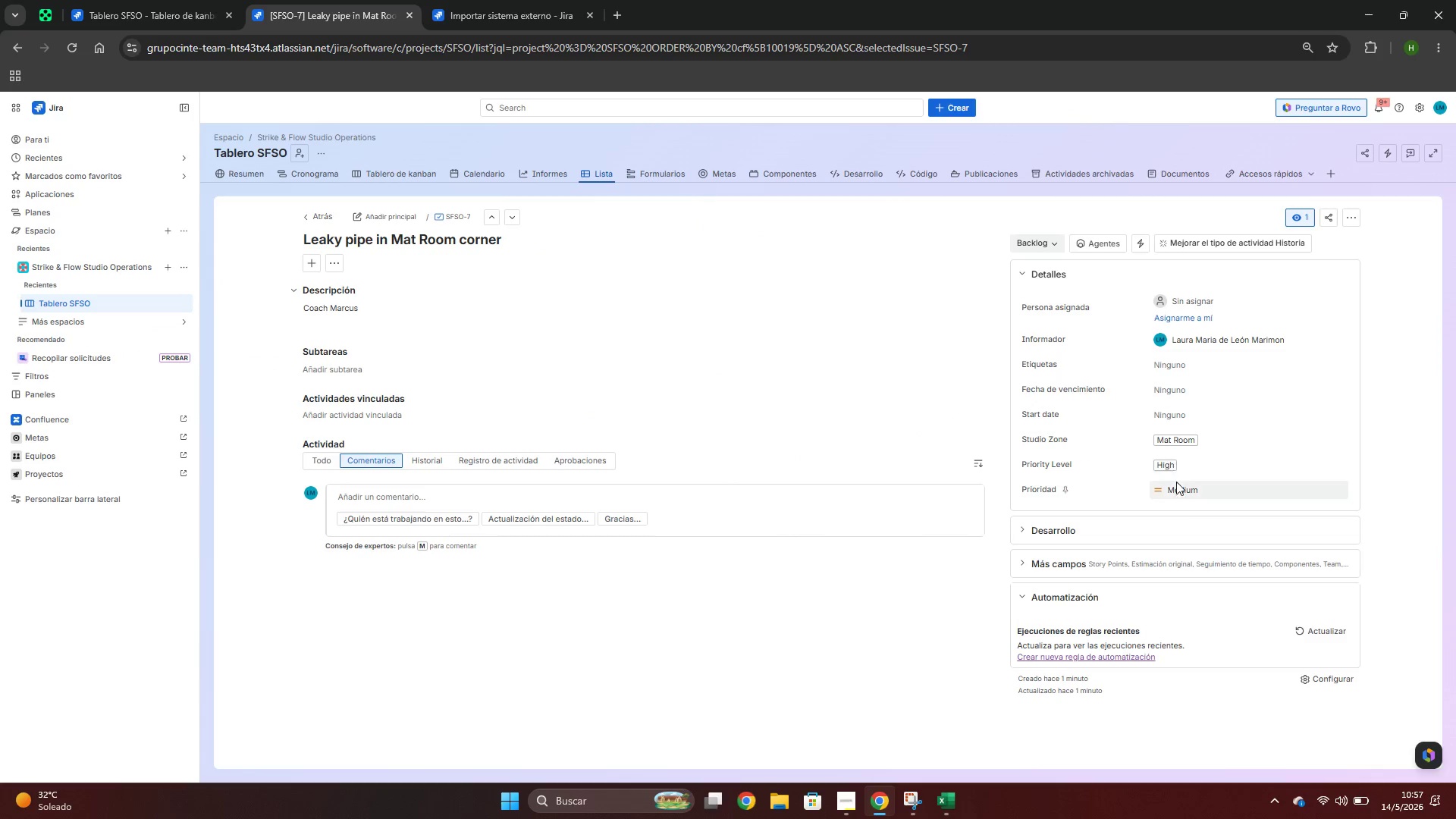 
key(Alt+AltLeft)
 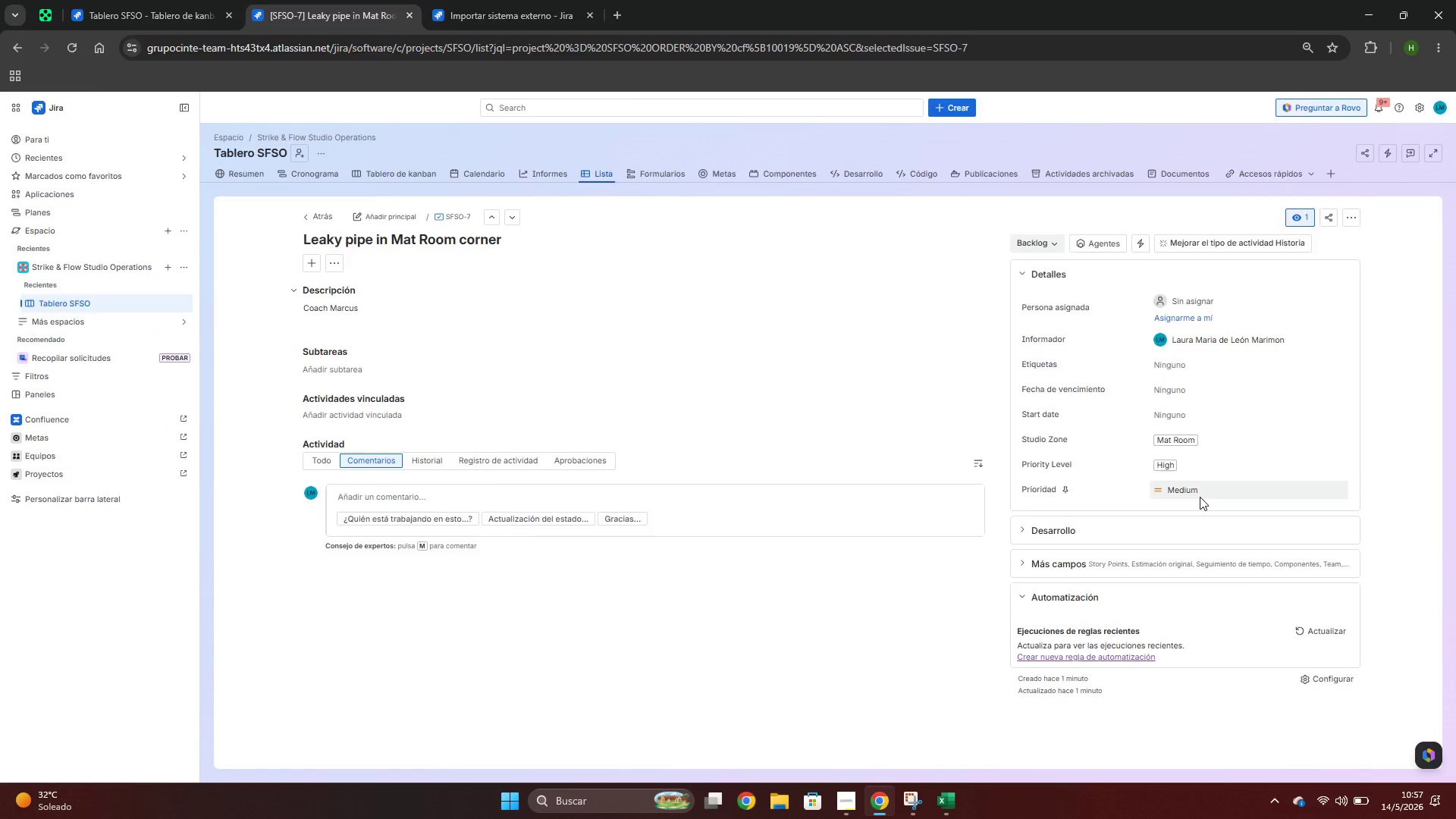 
key(Alt+Tab)
 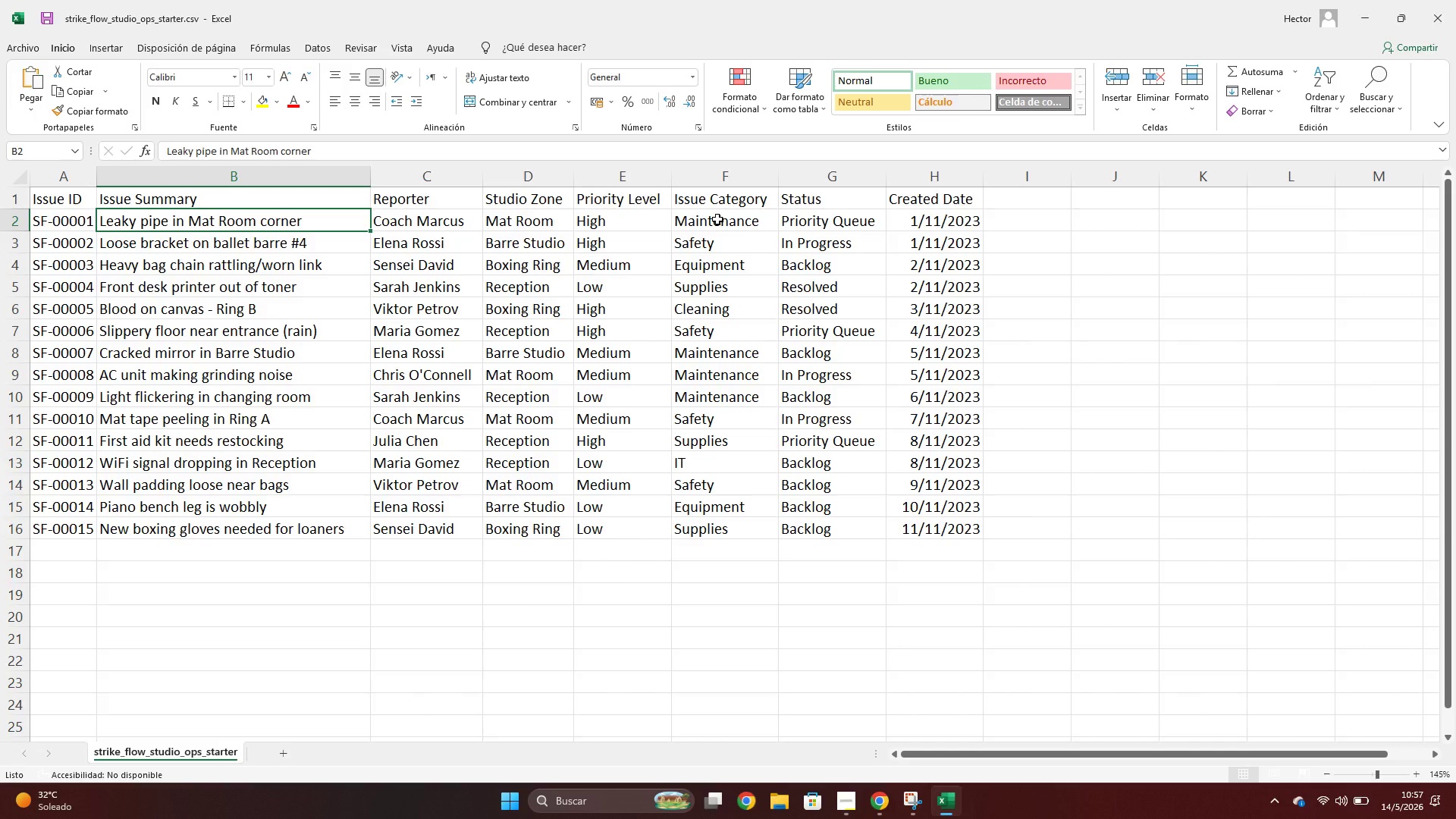 
left_click([717, 219])
 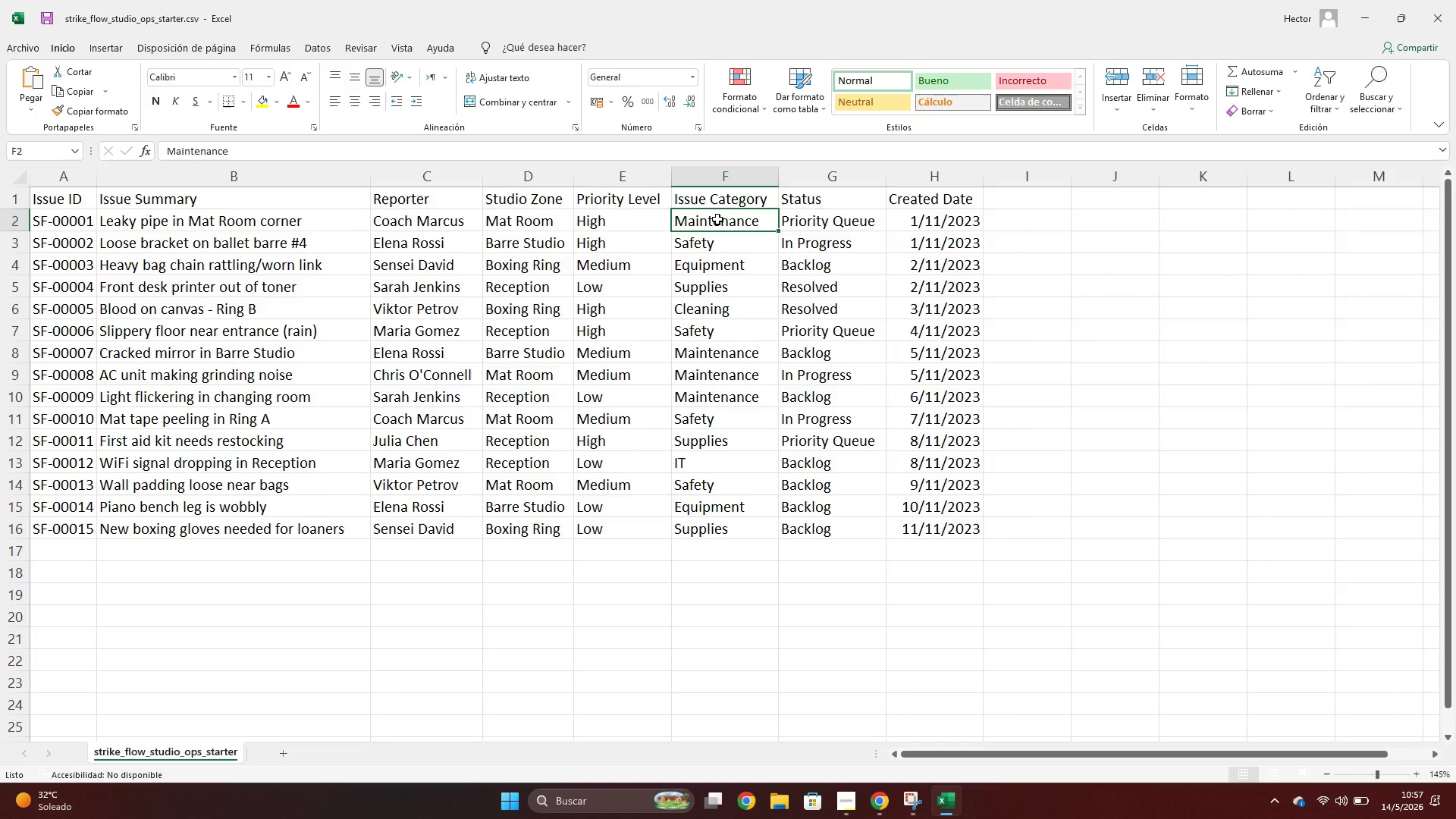 
key(Alt+AltLeft)
 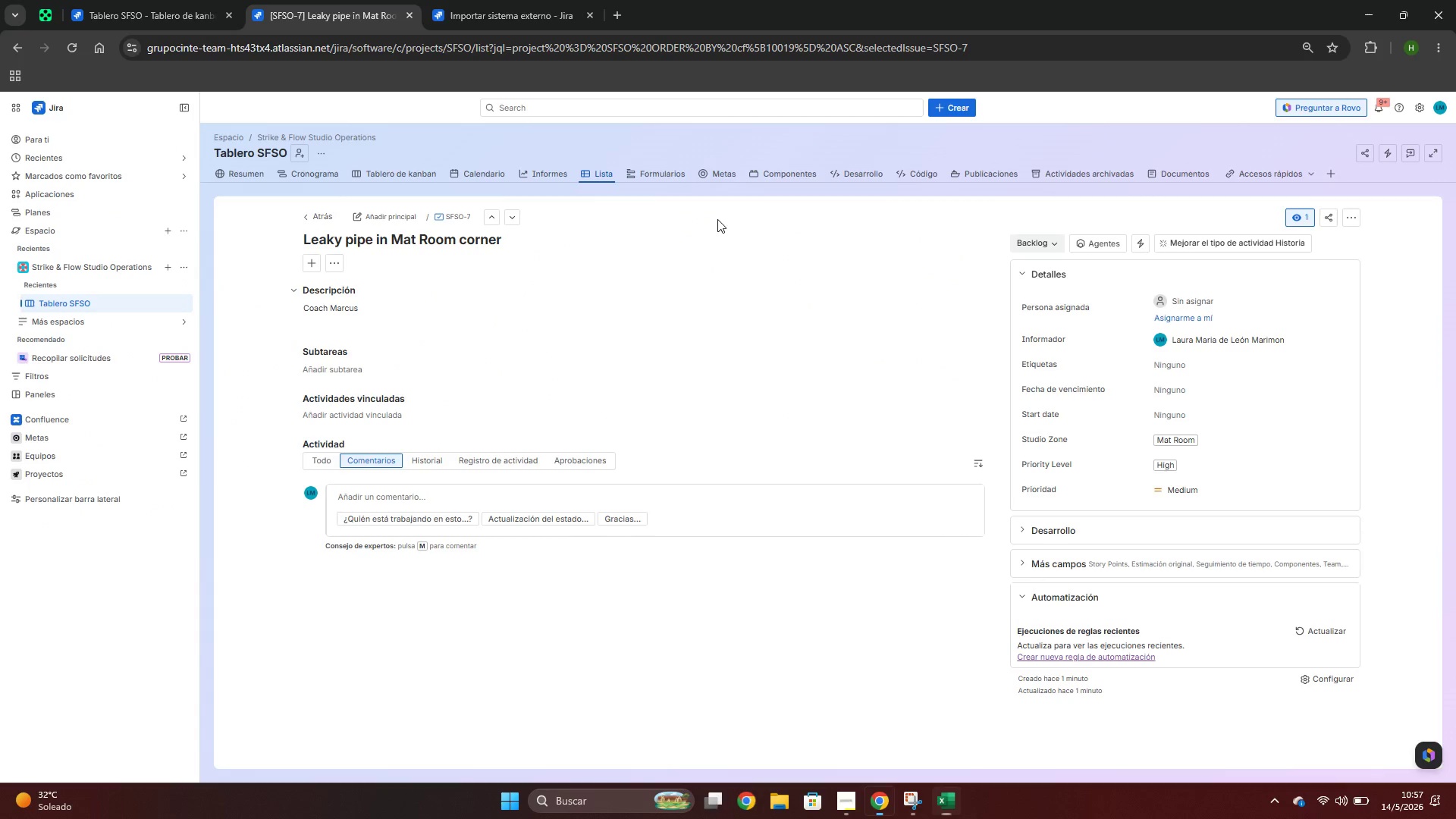 
key(Alt+Tab)
 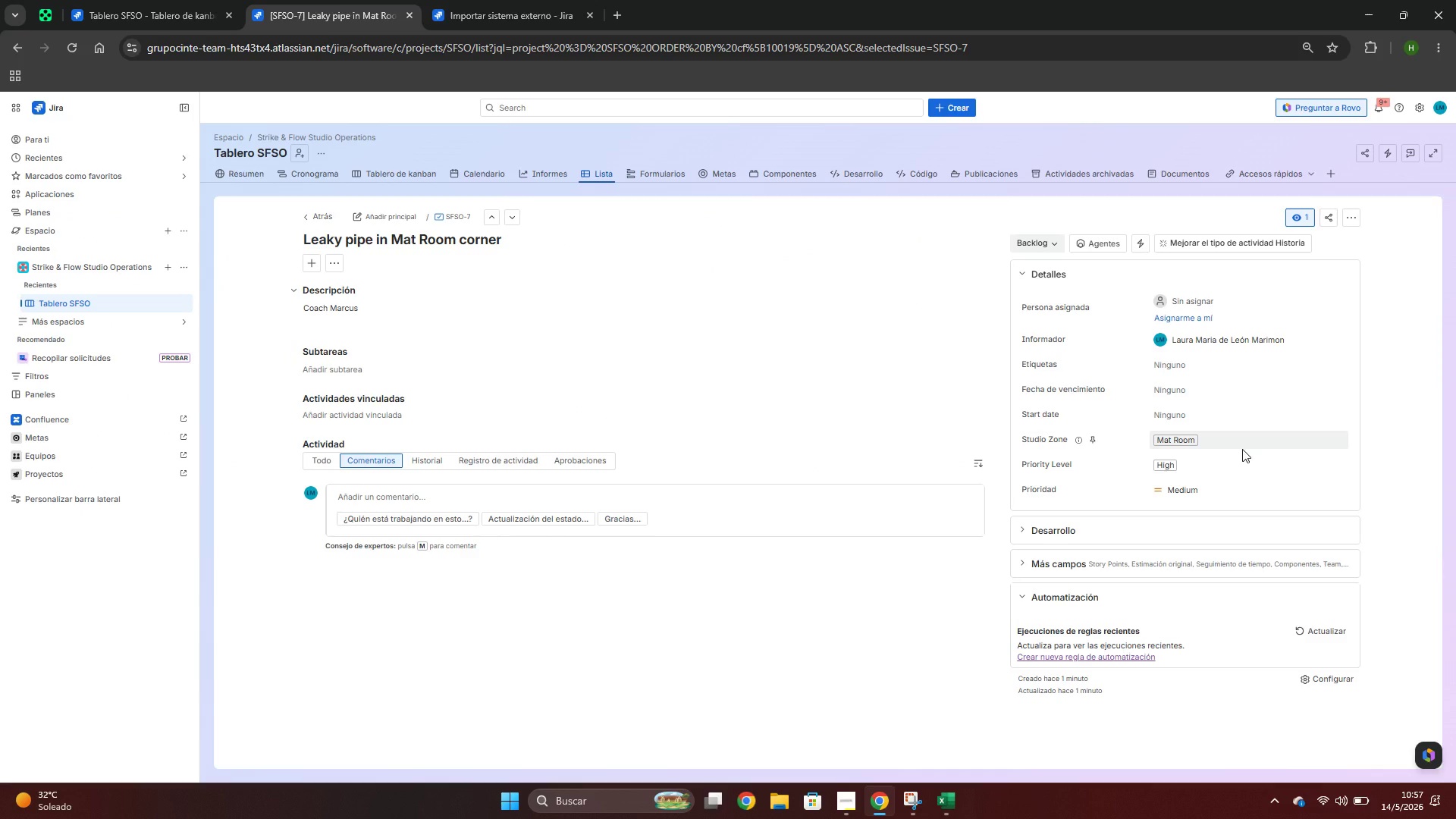 
wait(16.78)
 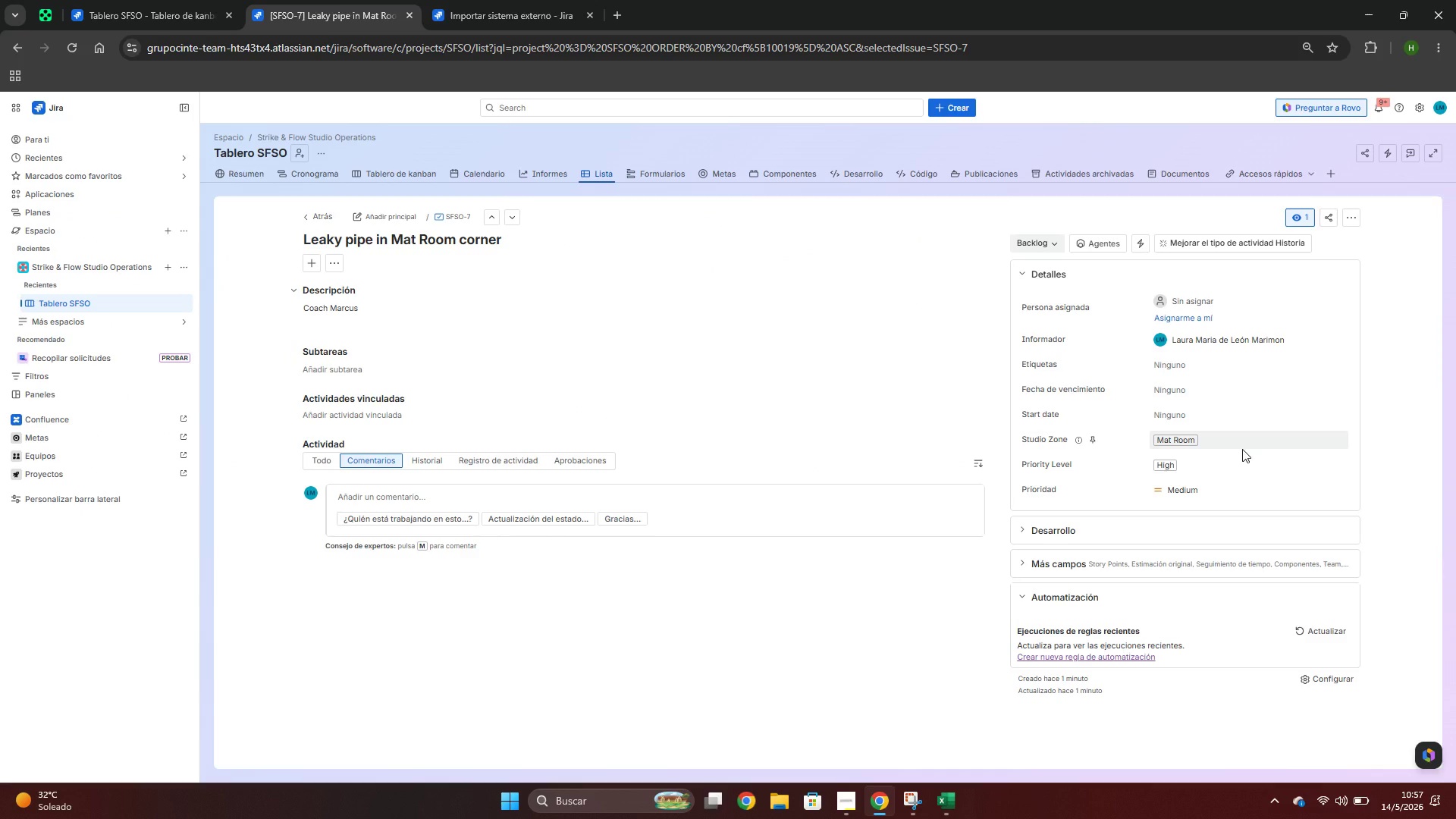 
key(Alt+AltLeft)
 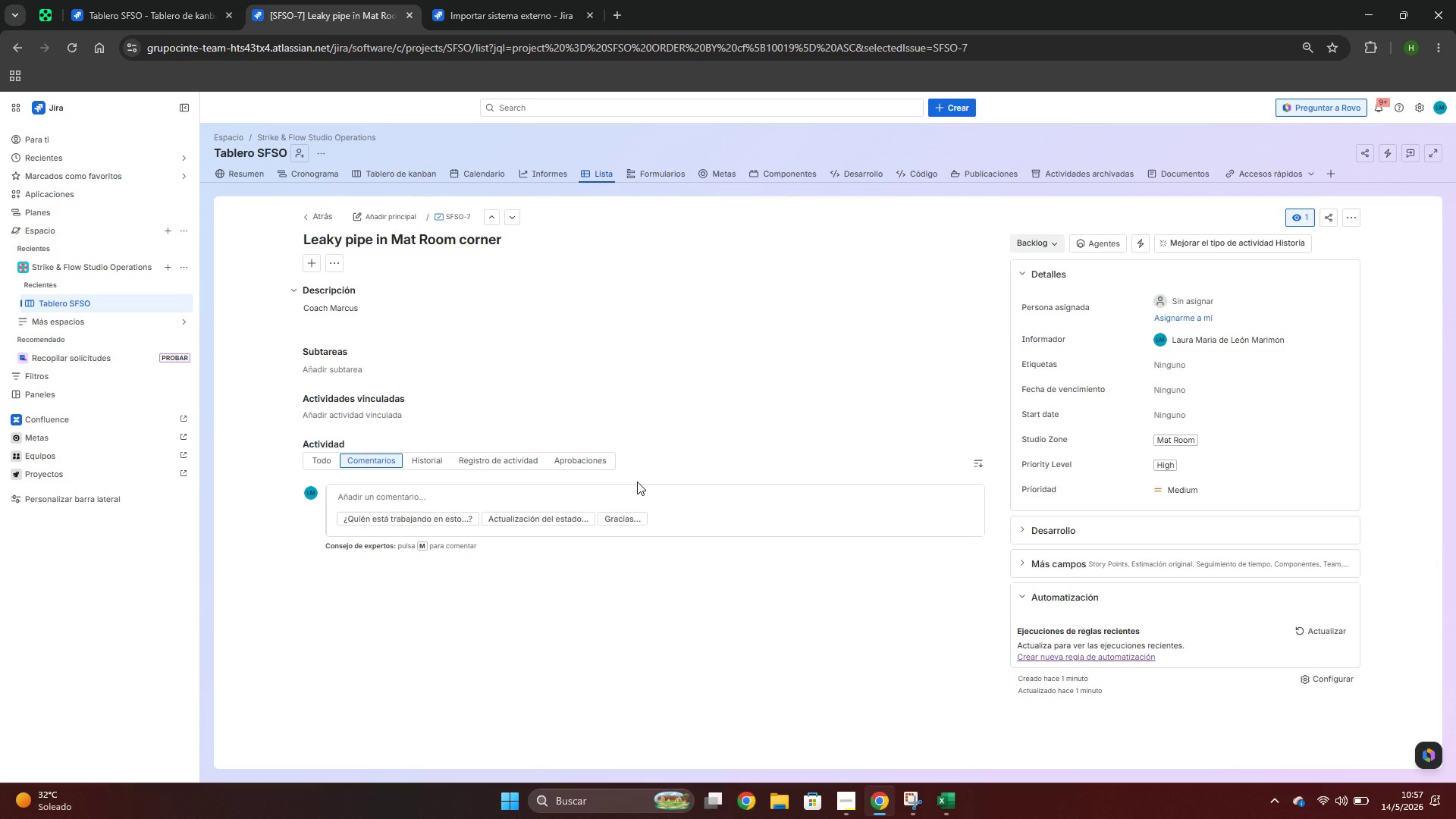 
key(Alt+Tab)
 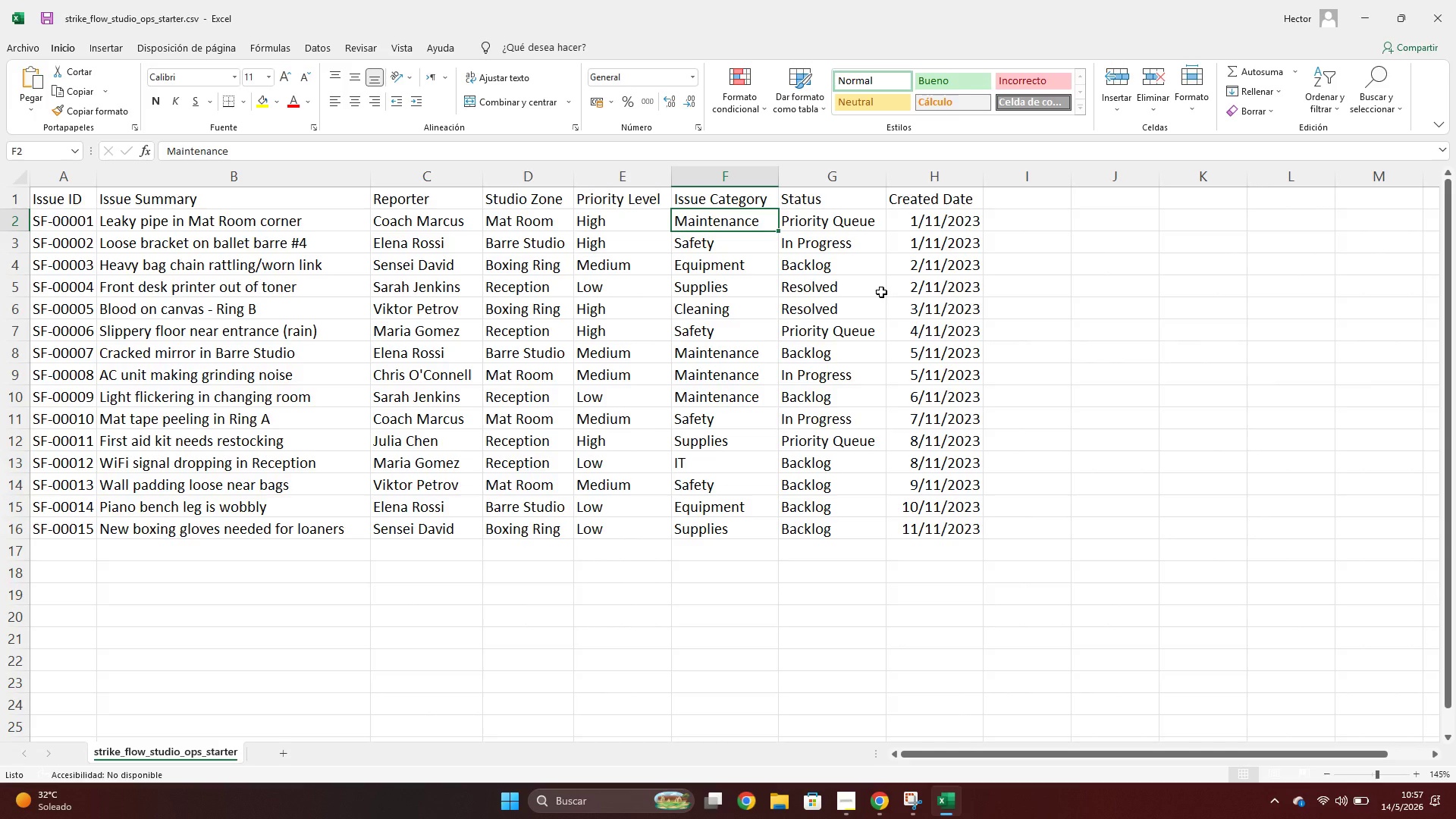 
wait(10.27)
 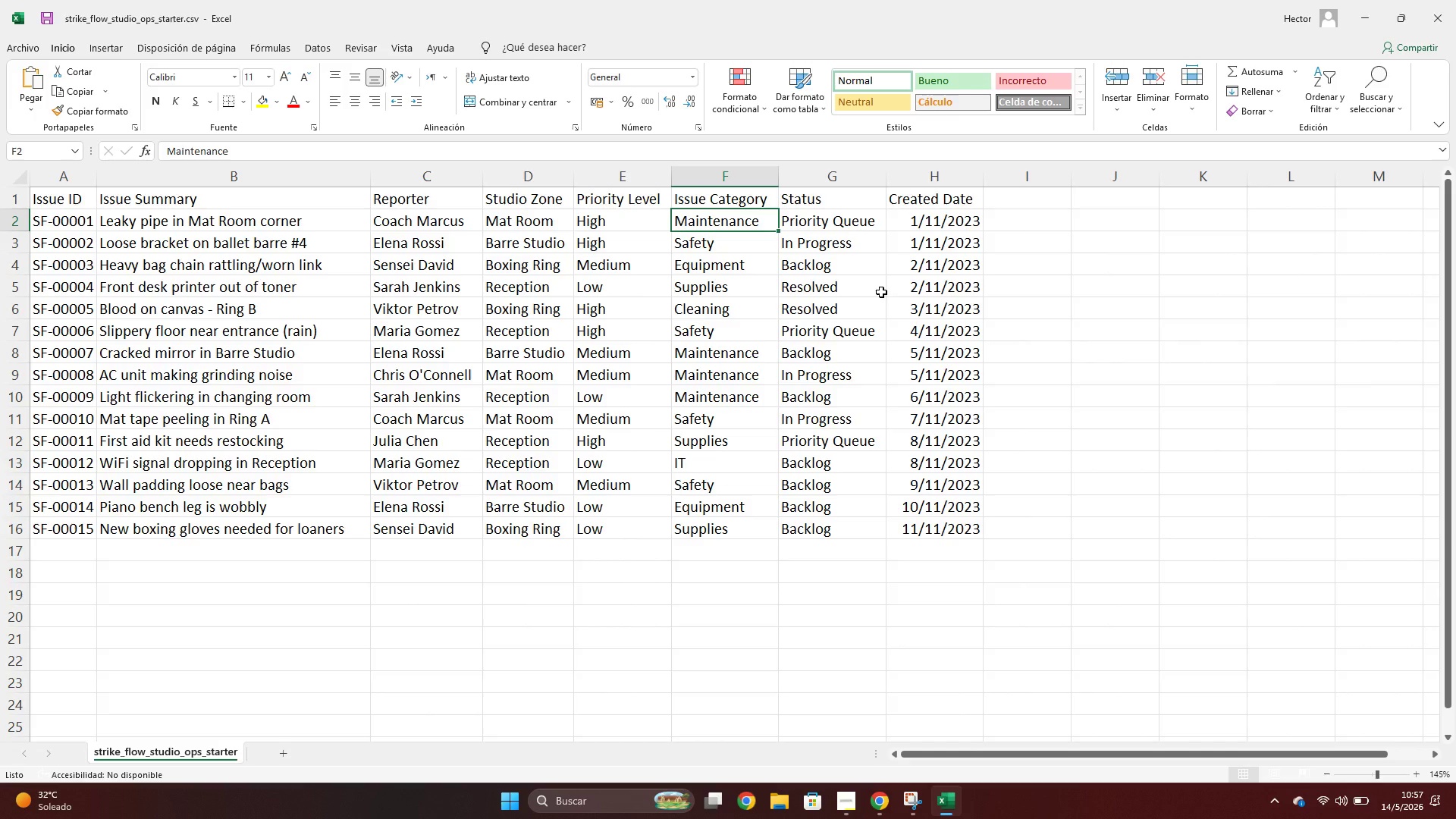 
key(Alt+AltLeft)
 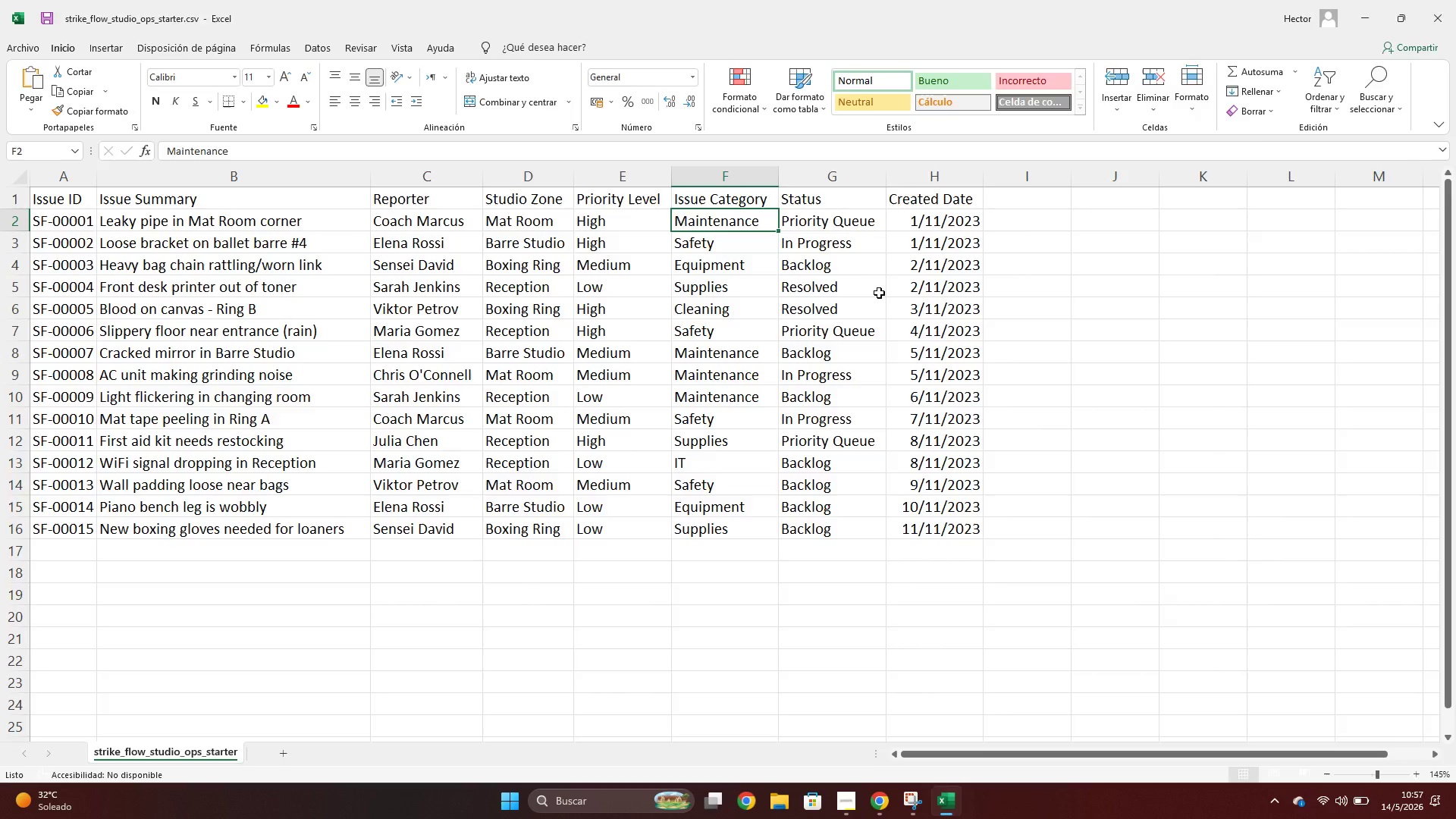 
key(Alt+Tab)
 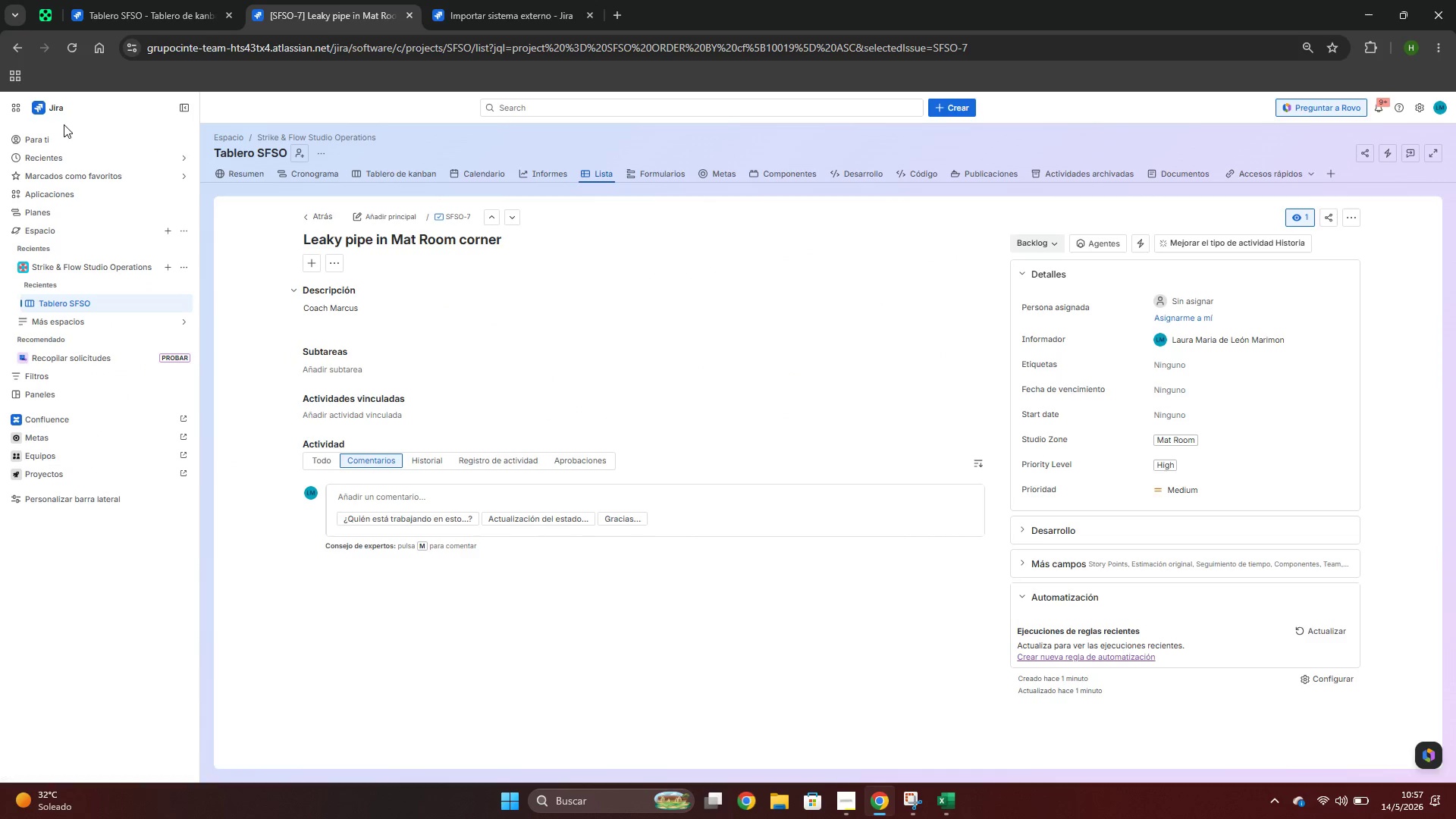 
key(Alt+AltLeft)
 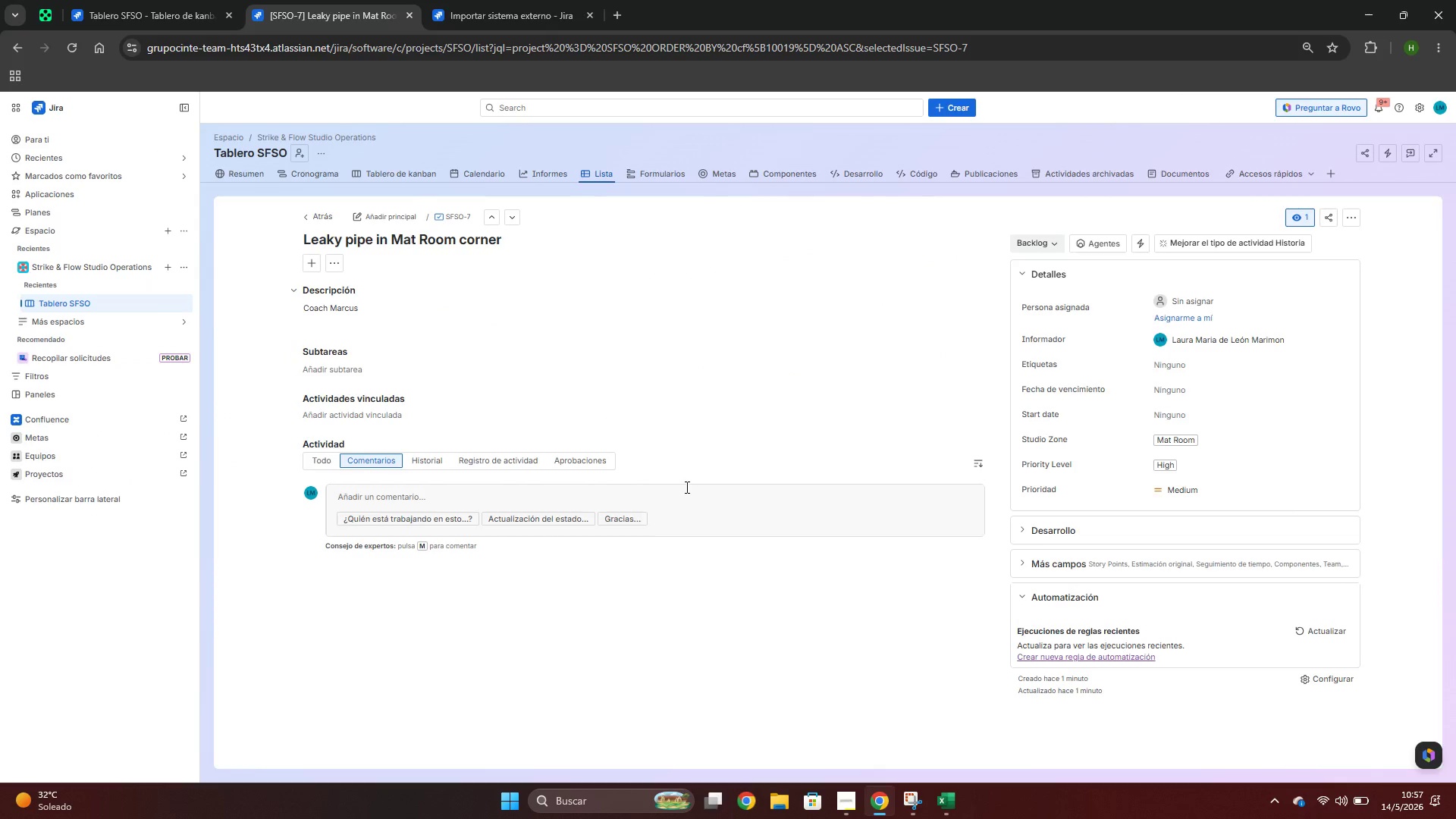 
key(Alt+Tab)
 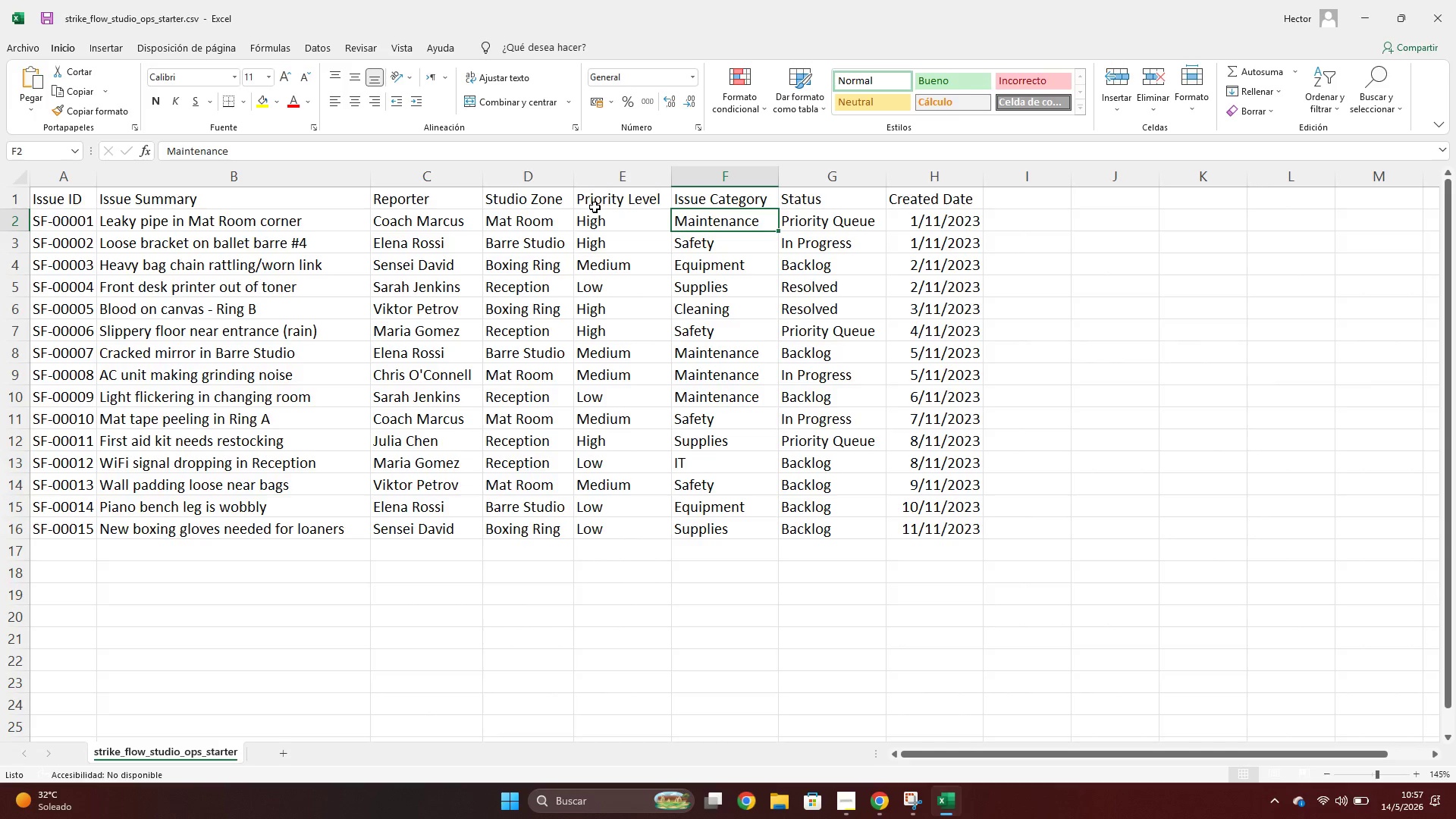 
left_click([621, 196])
 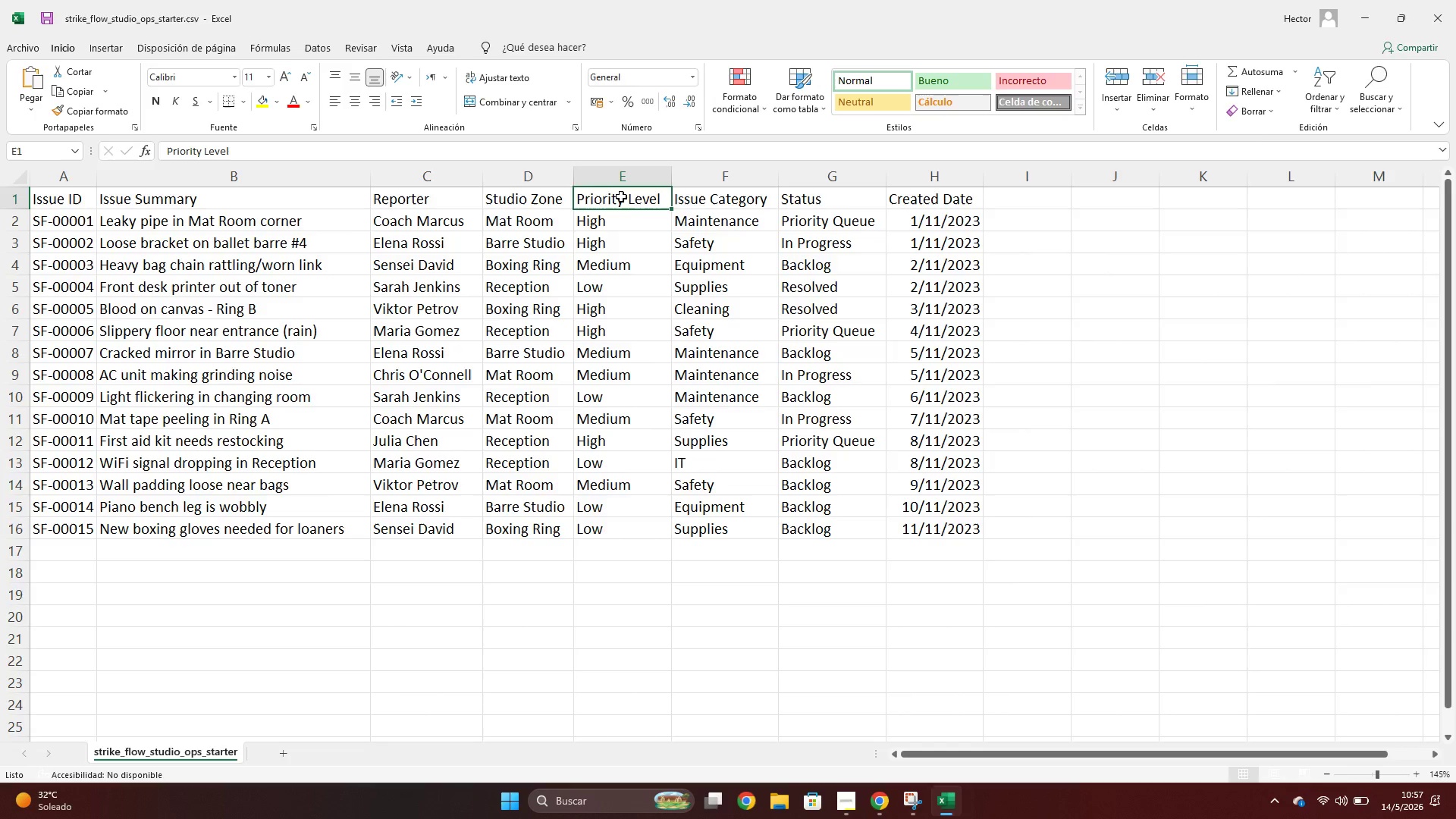 
key(Alt+AltLeft)
 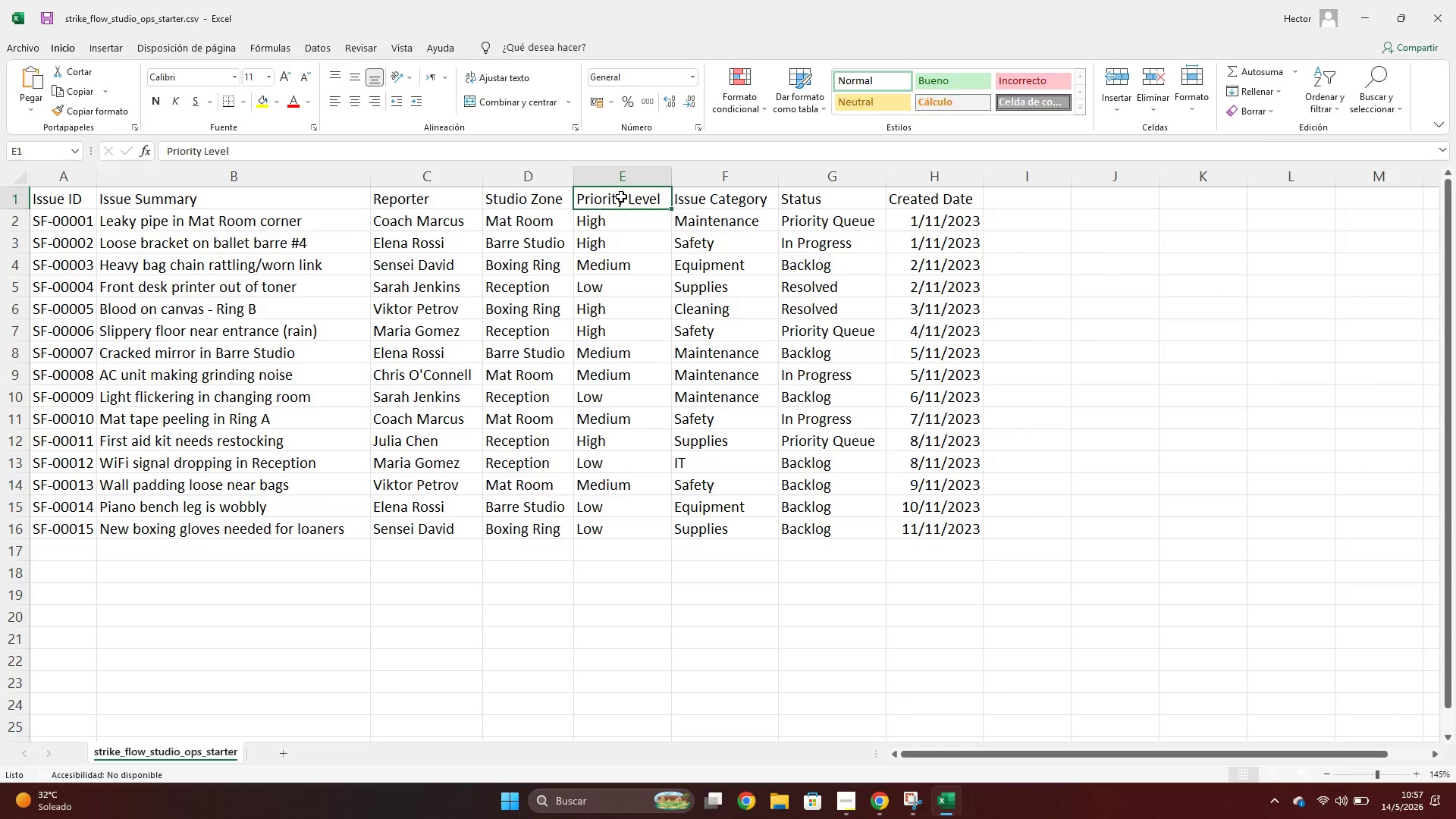 
key(Alt+Tab)
 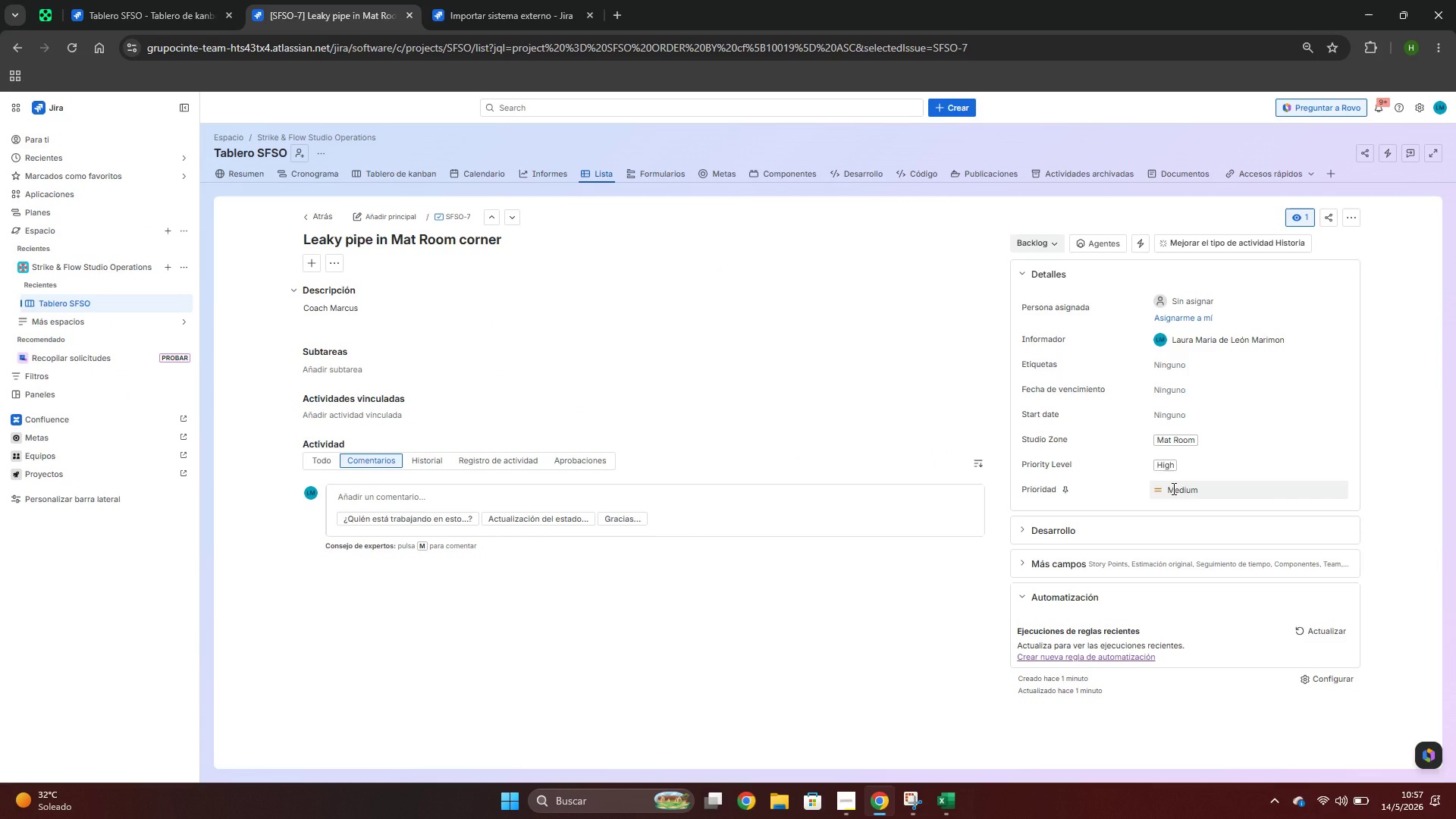 
left_click([1172, 489])
 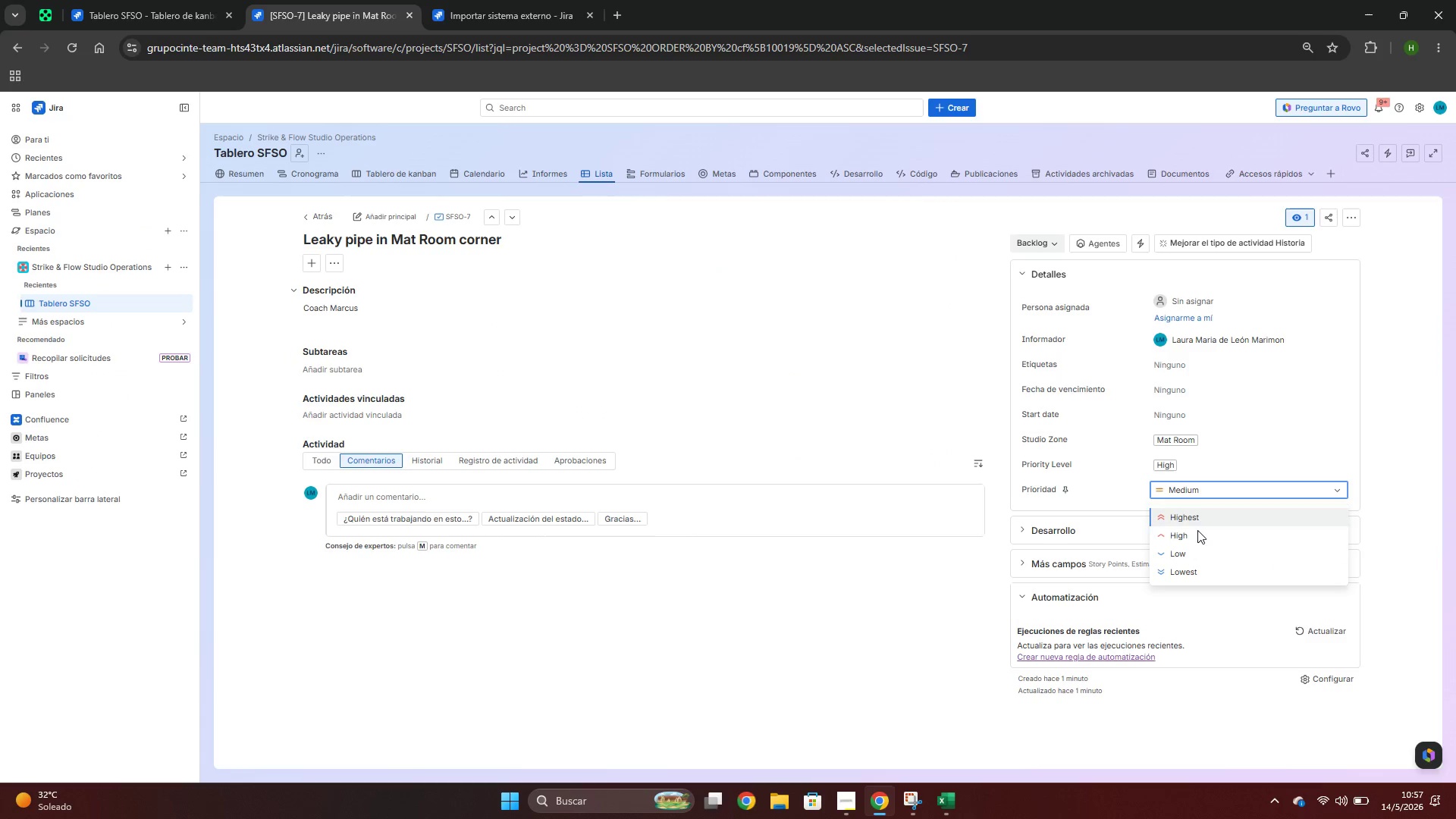 
left_click([1200, 533])
 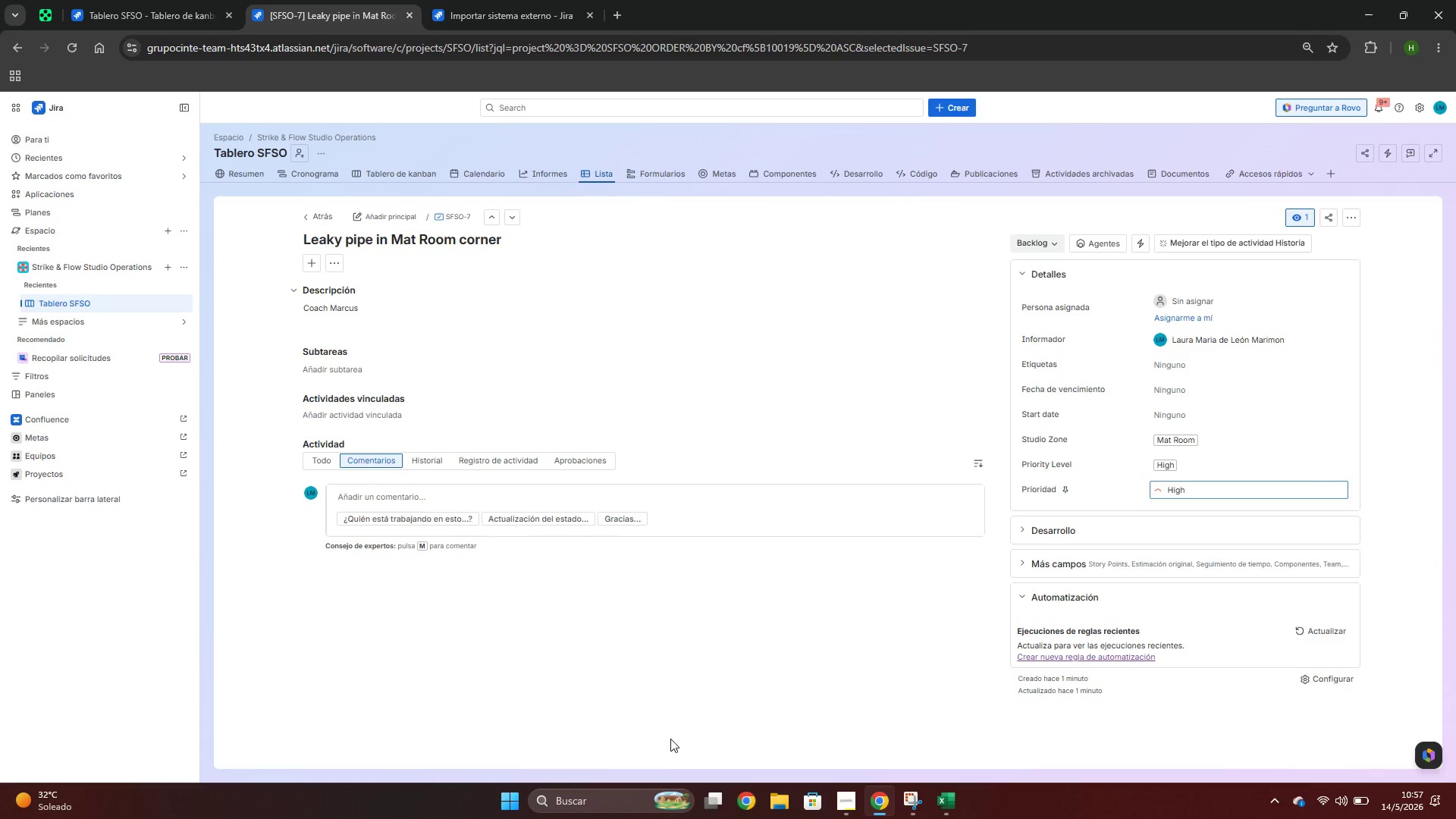 
left_click([670, 739])
 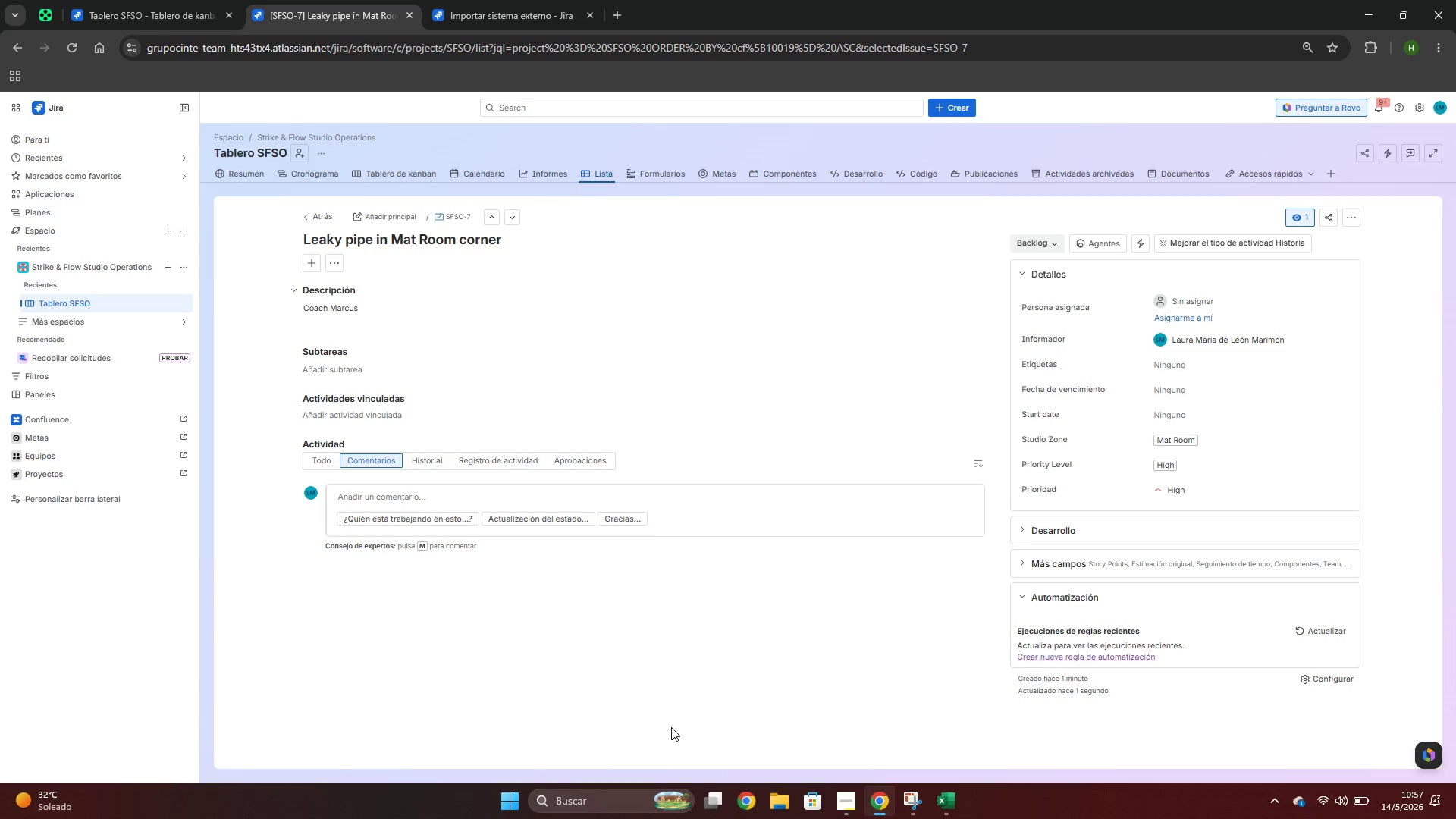 
wait(7.34)
 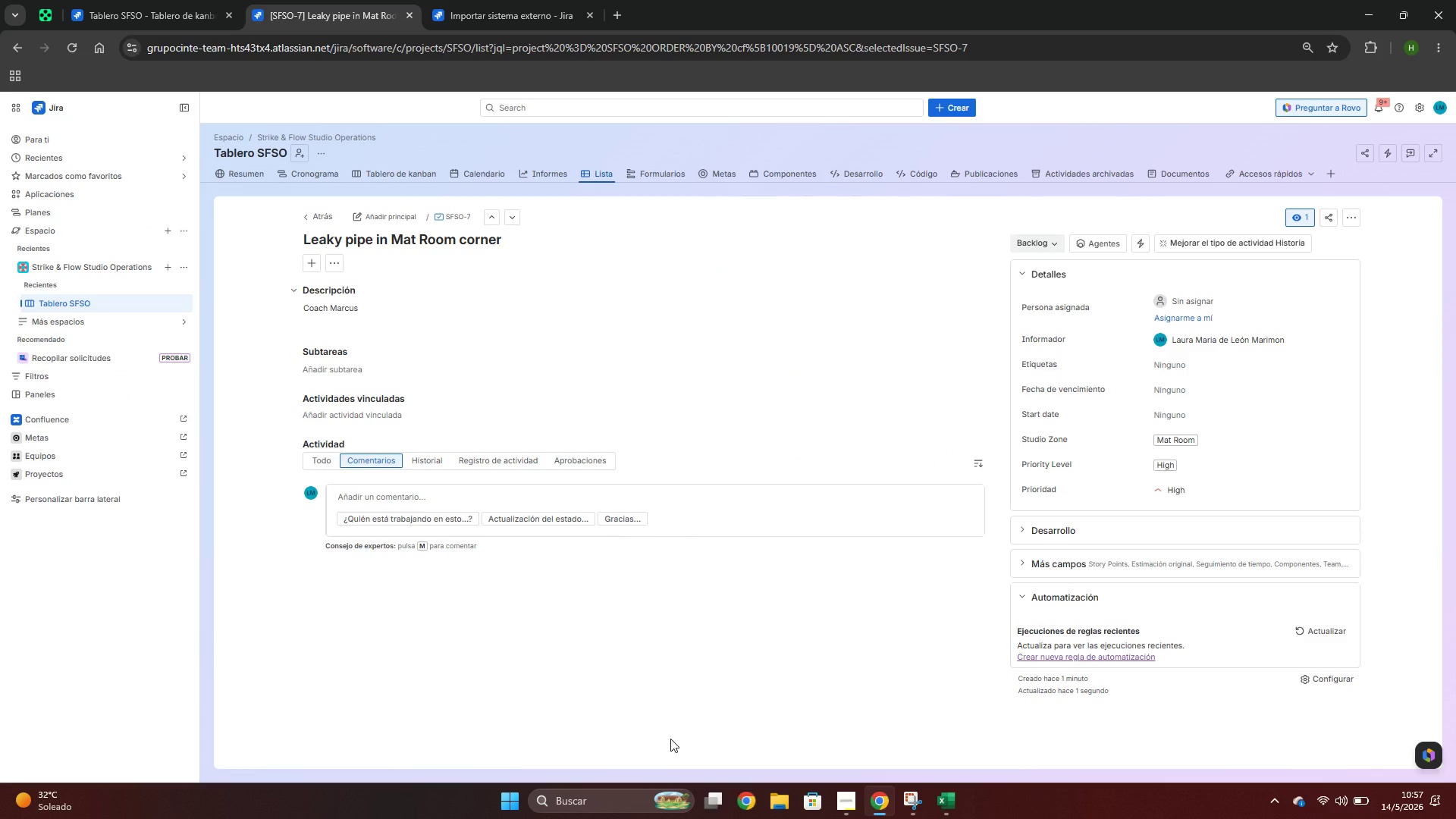 
key(Alt+AltLeft)
 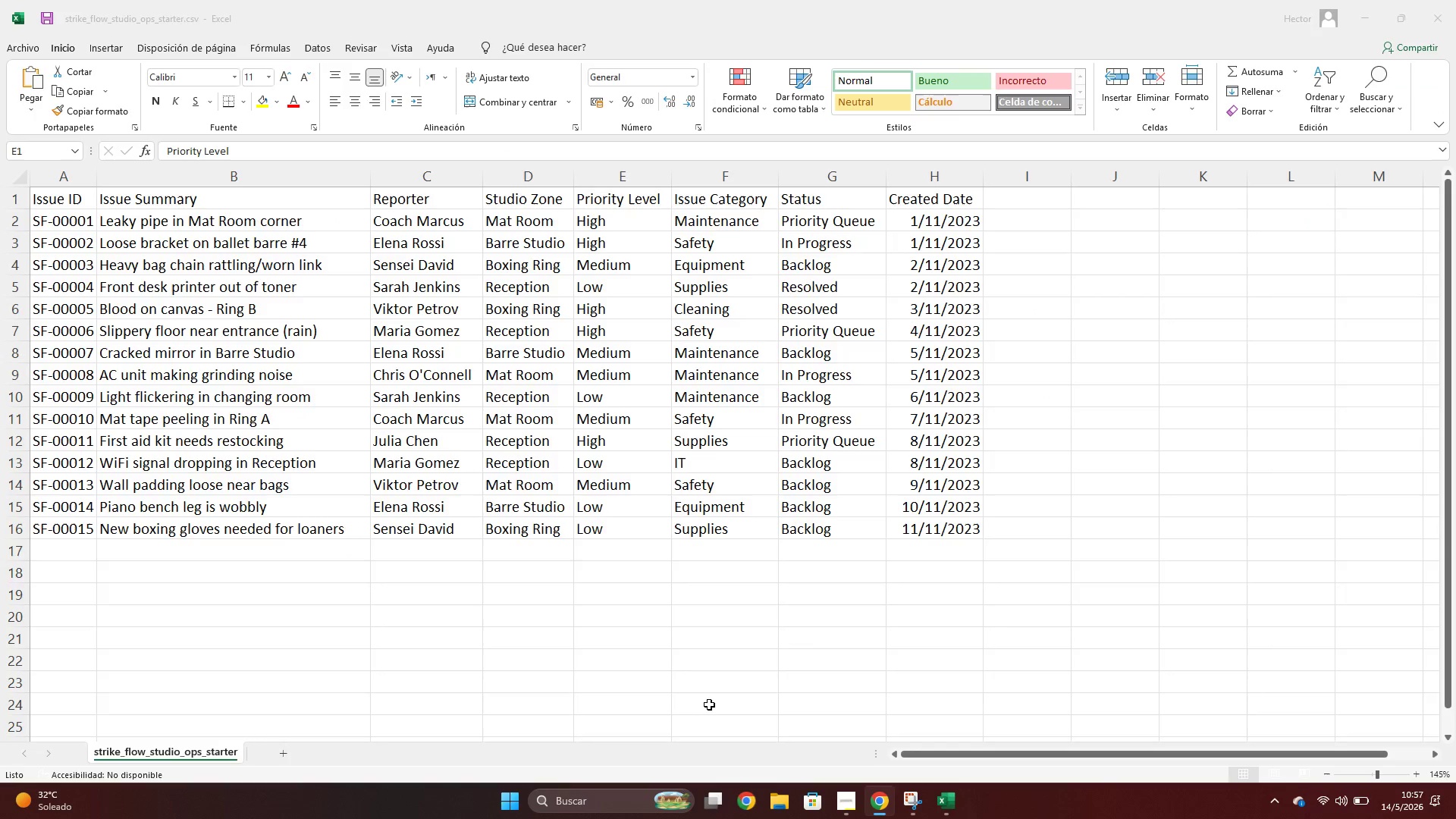 
key(Alt+Tab)
 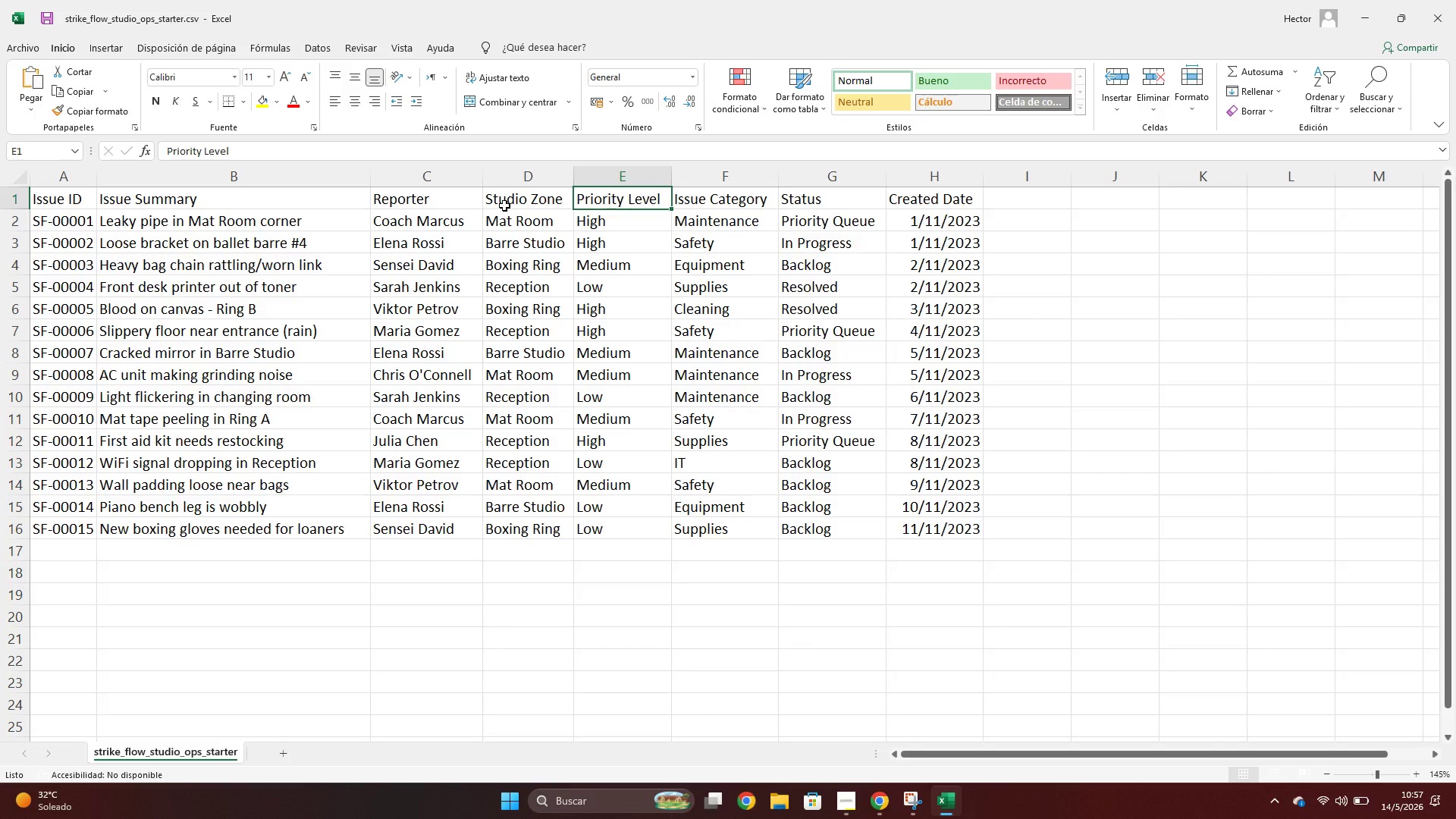 
key(Alt+AltLeft)
 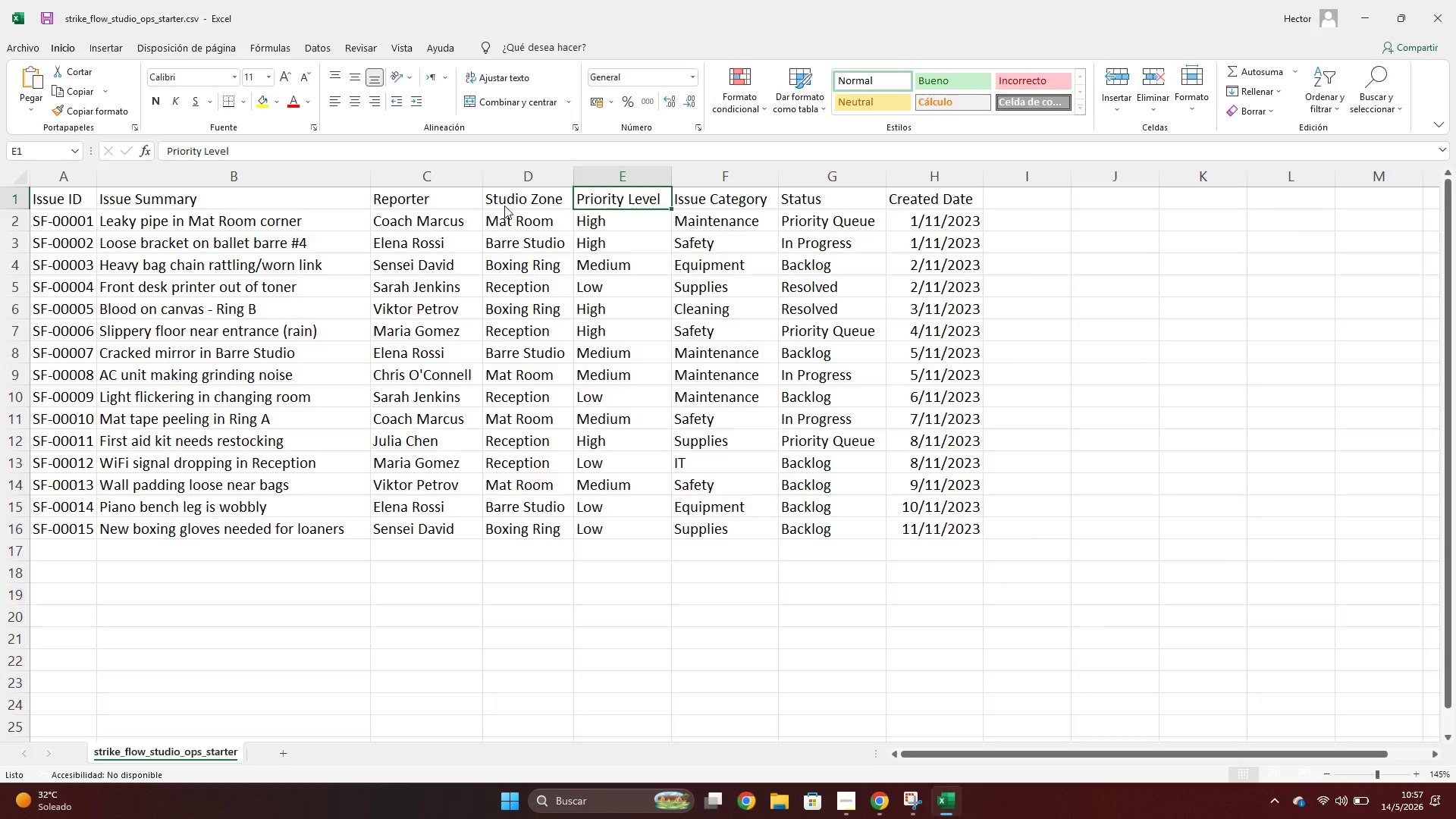 
key(Alt+Tab)
 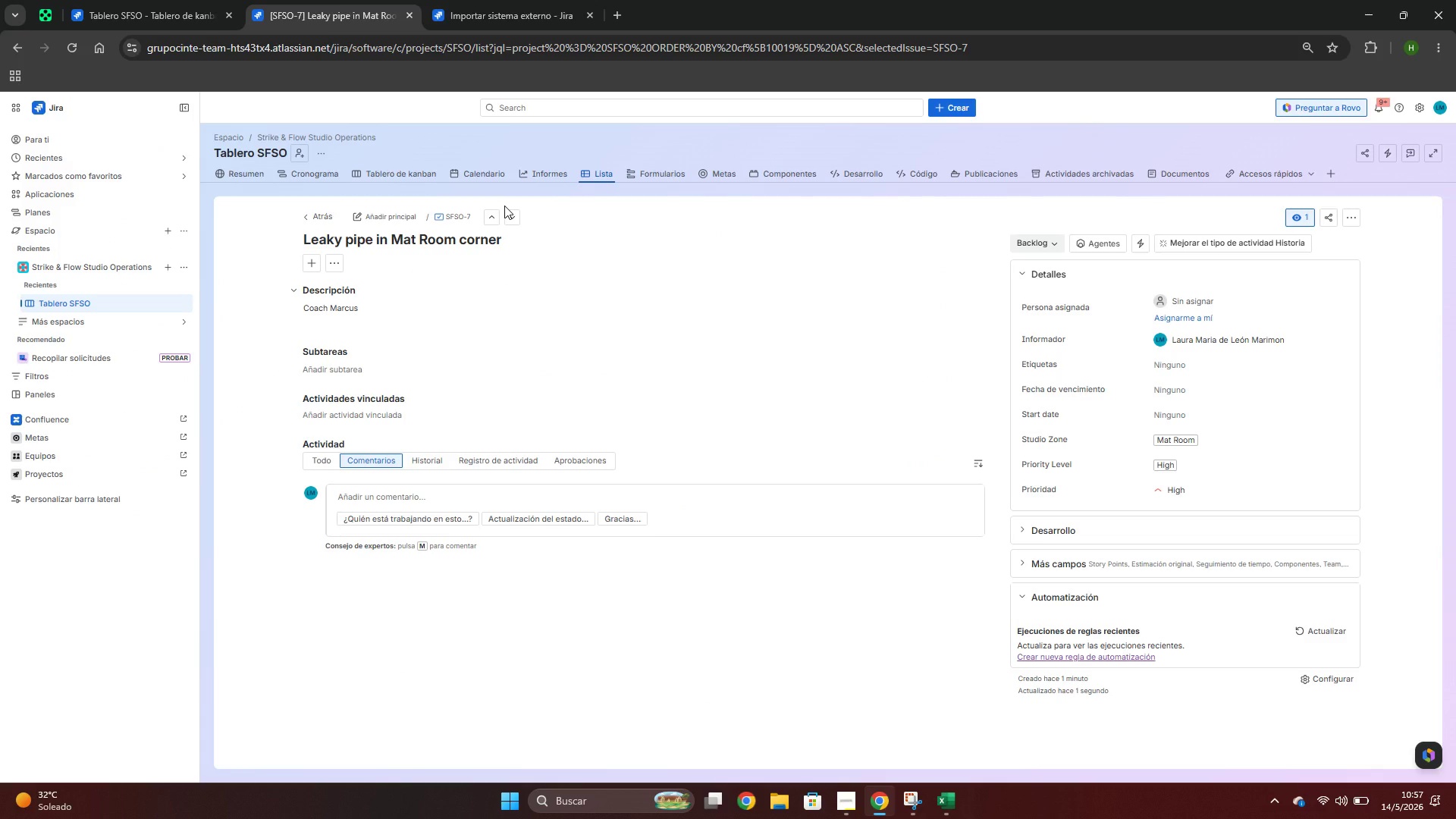 
key(Alt+AltLeft)
 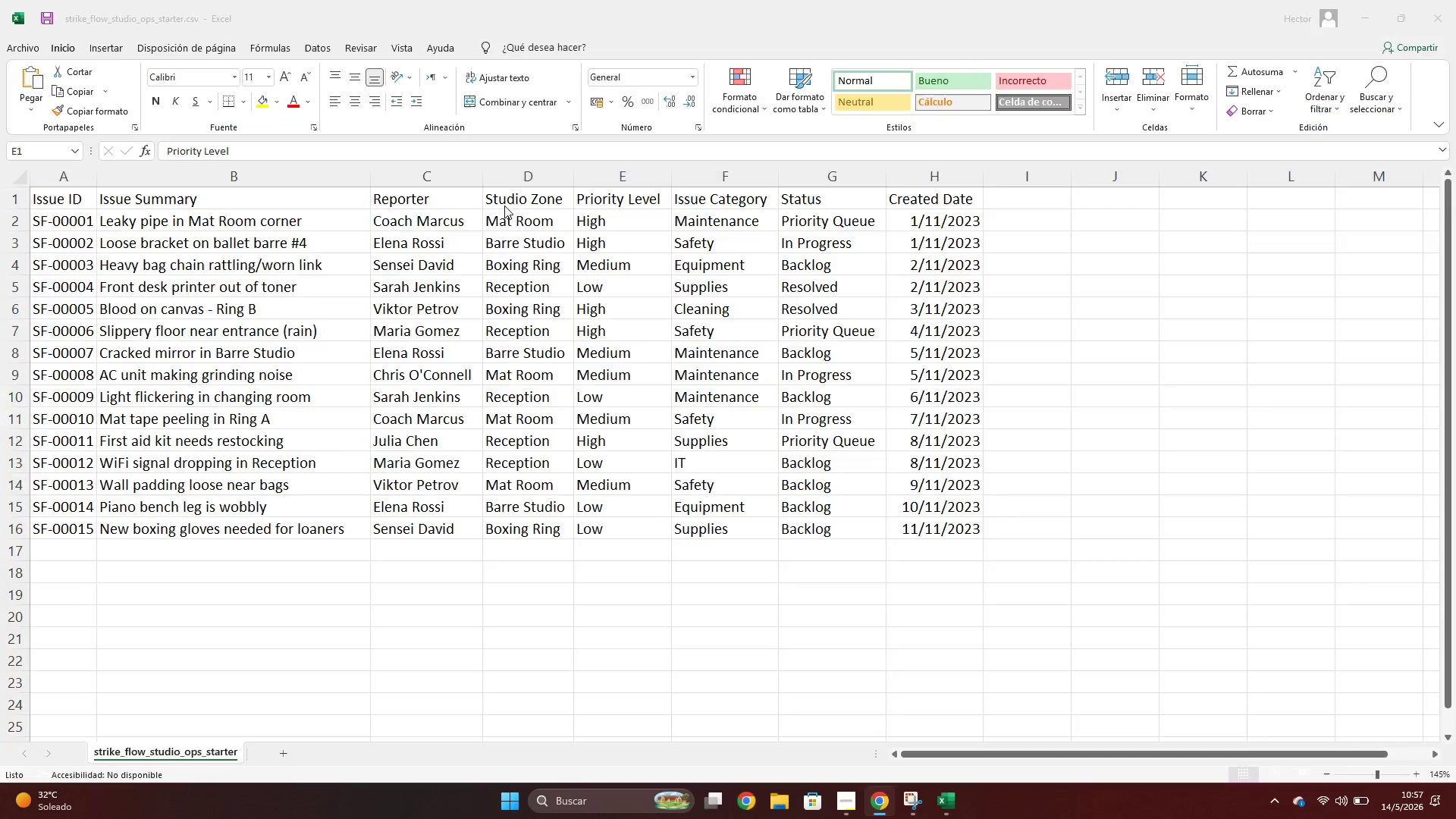 
key(Alt+Tab)
 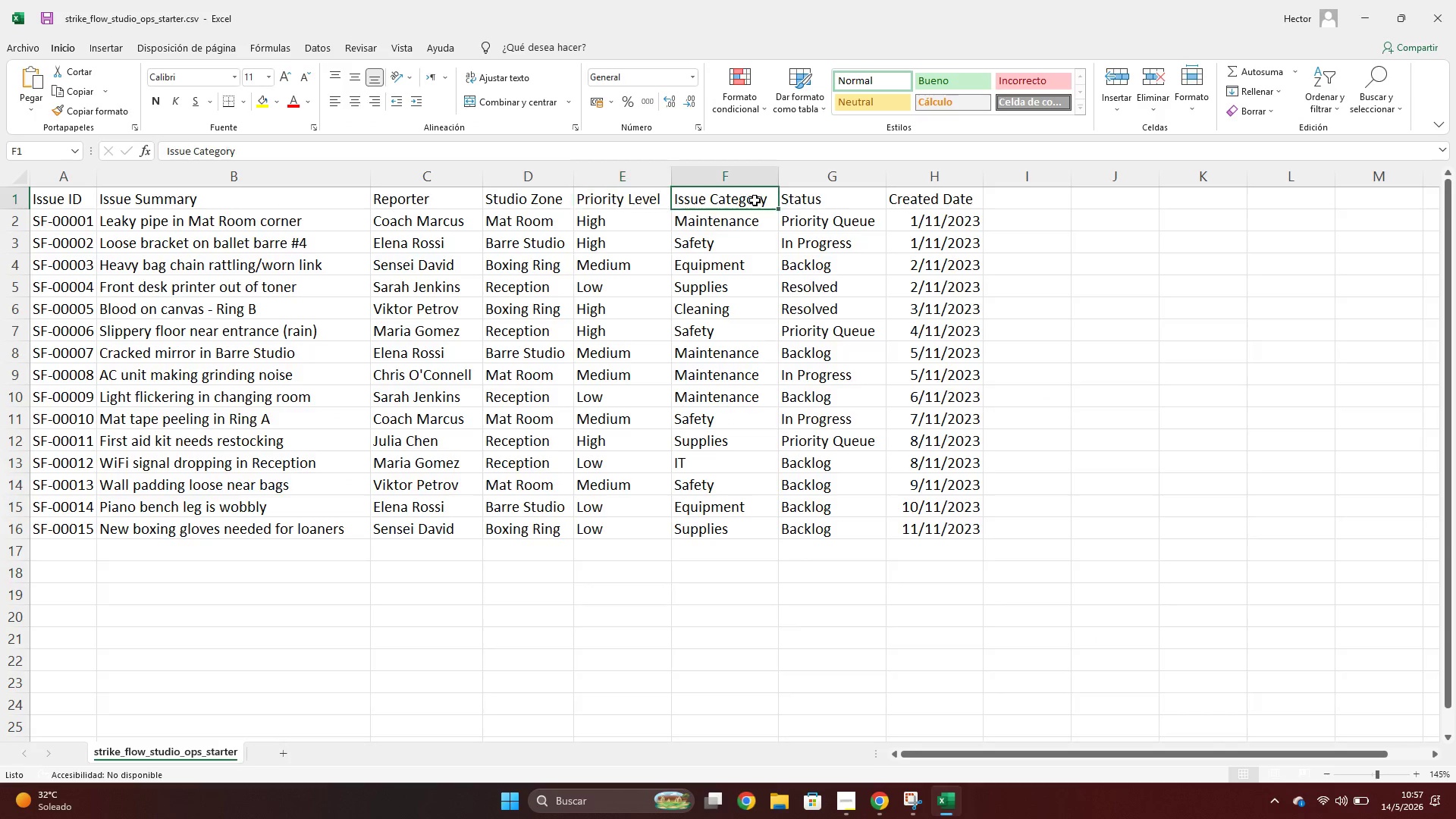 
key(Alt+AltLeft)
 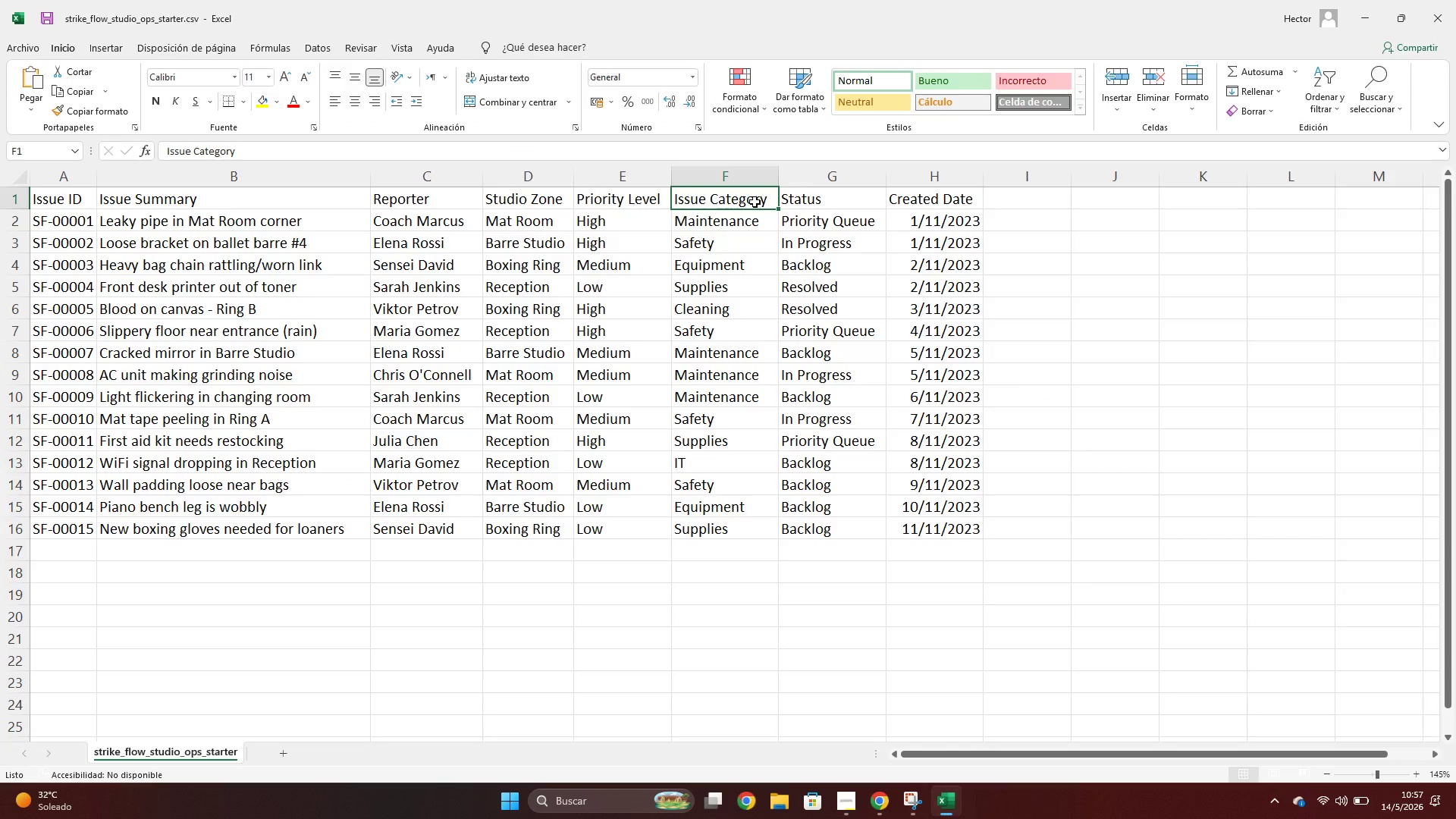 
key(Alt+Tab)
 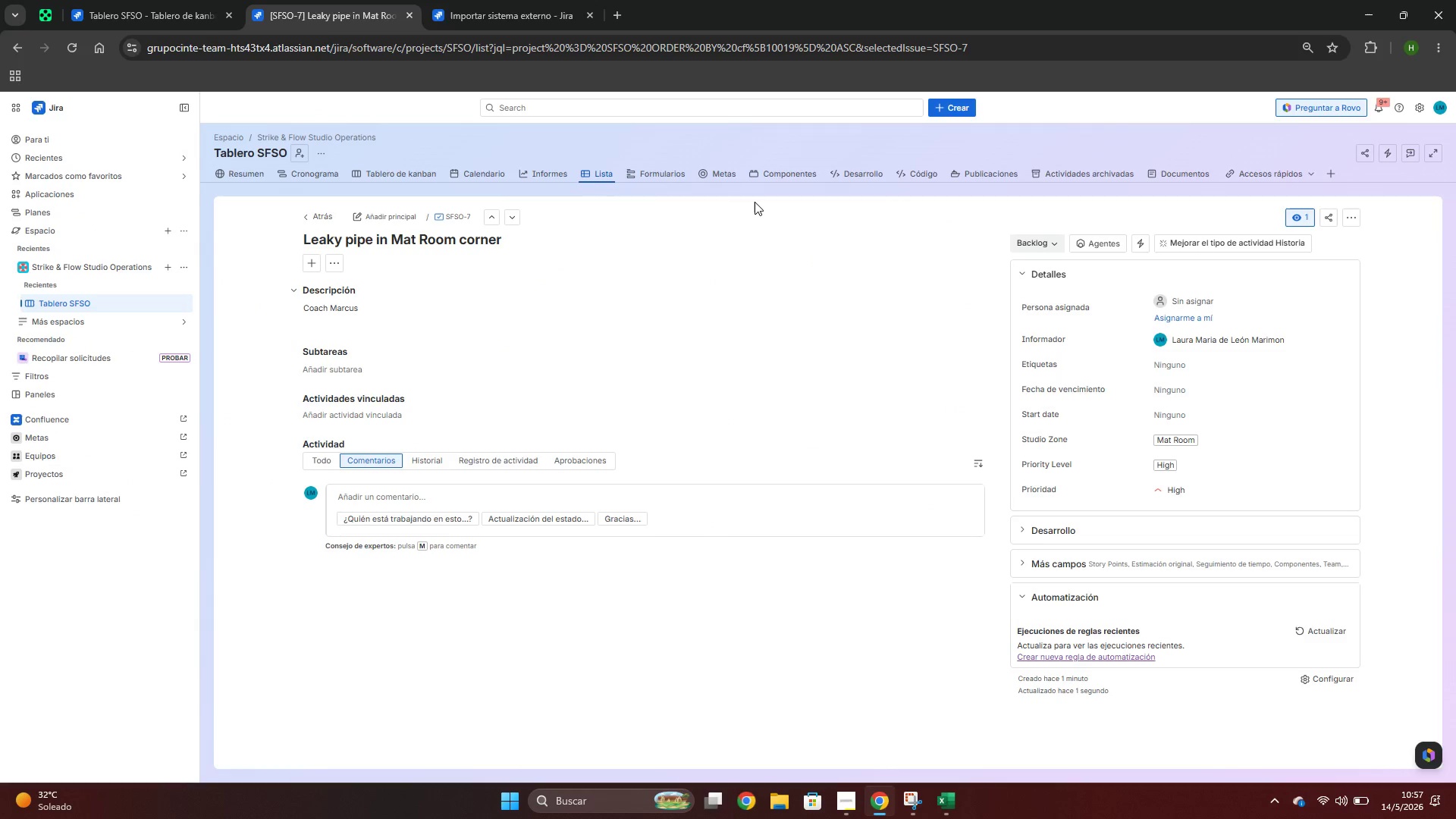 
key(Alt+AltLeft)
 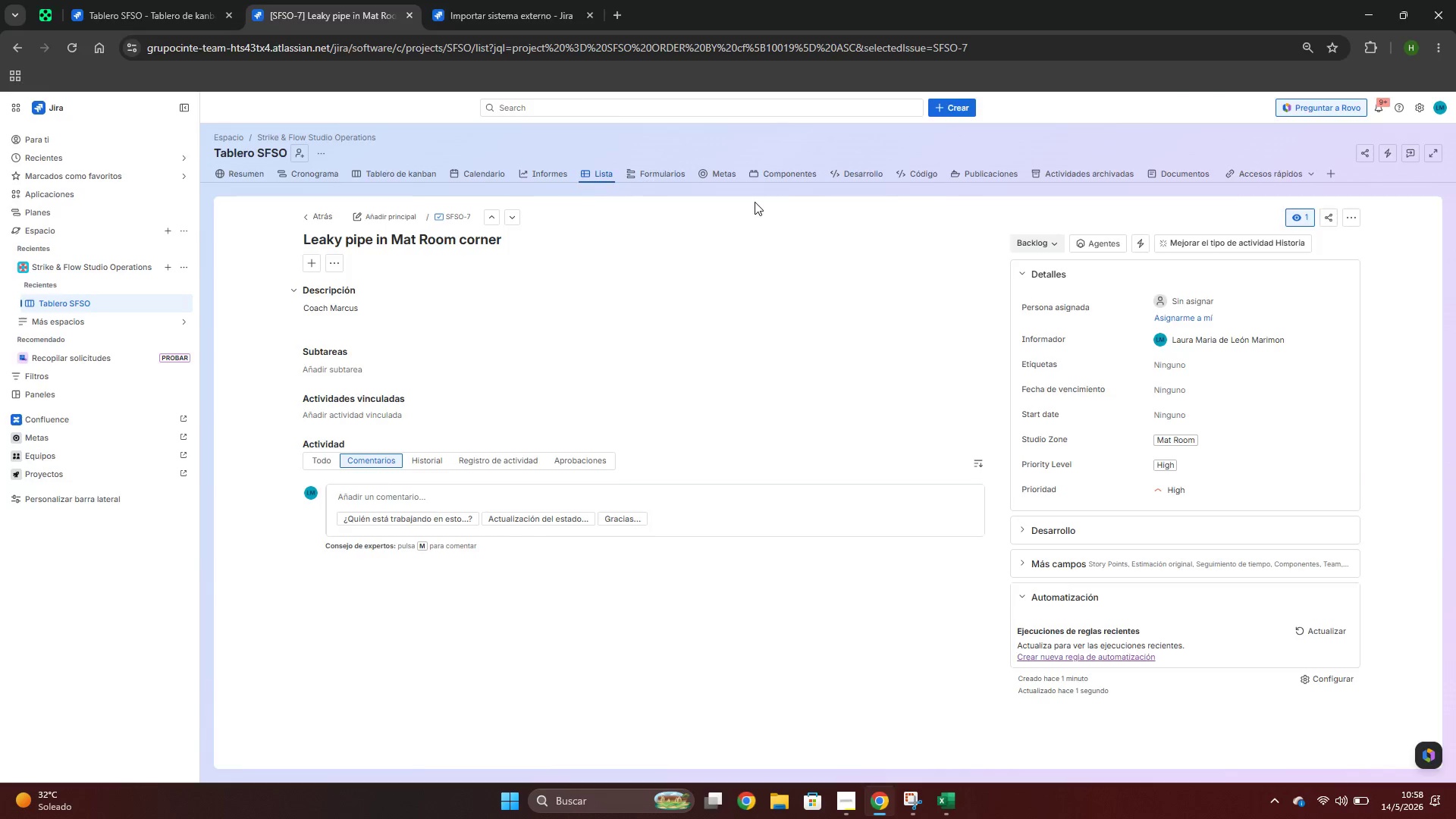 
key(Alt+Tab)
 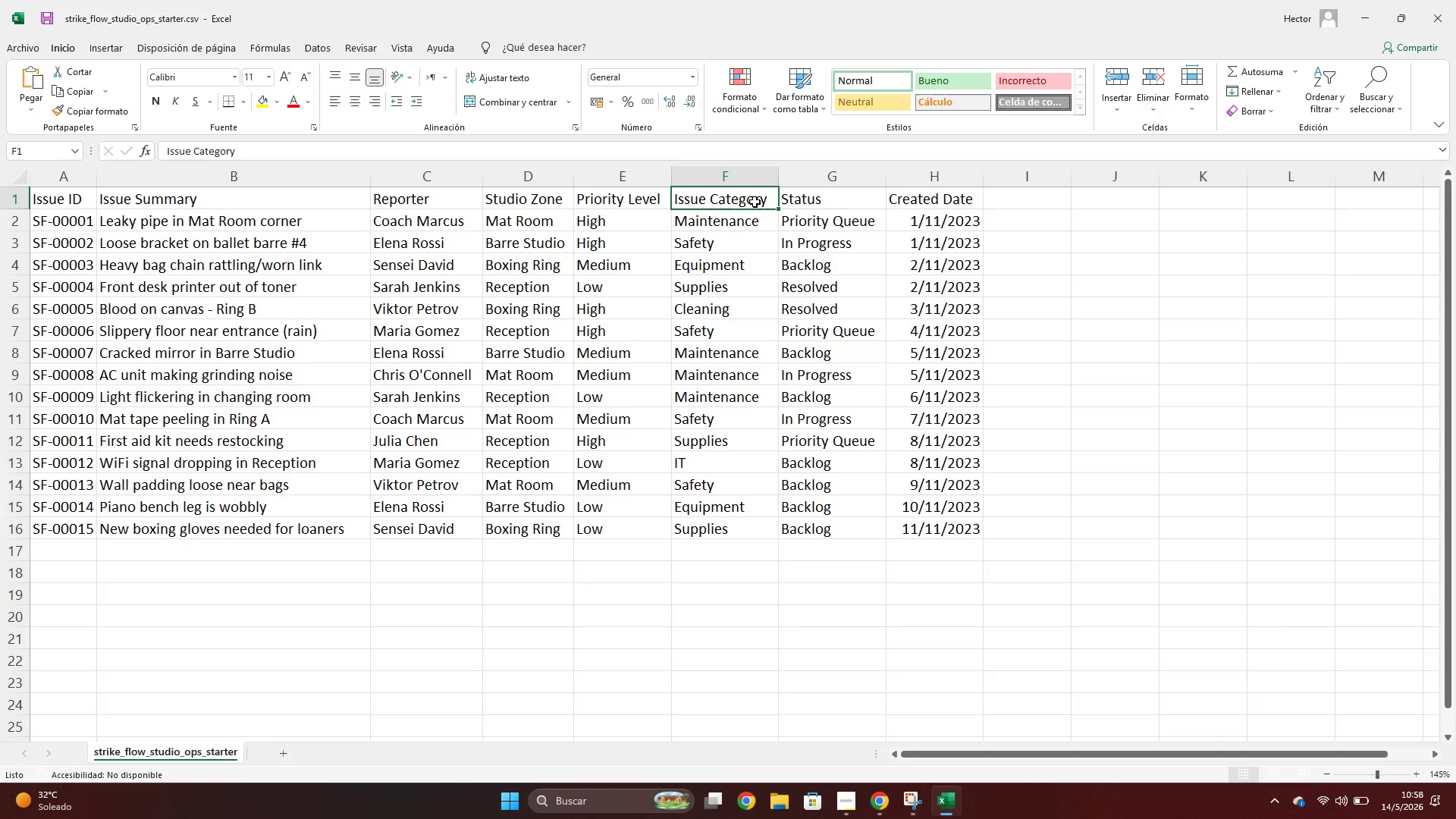 
key(Alt+AltLeft)
 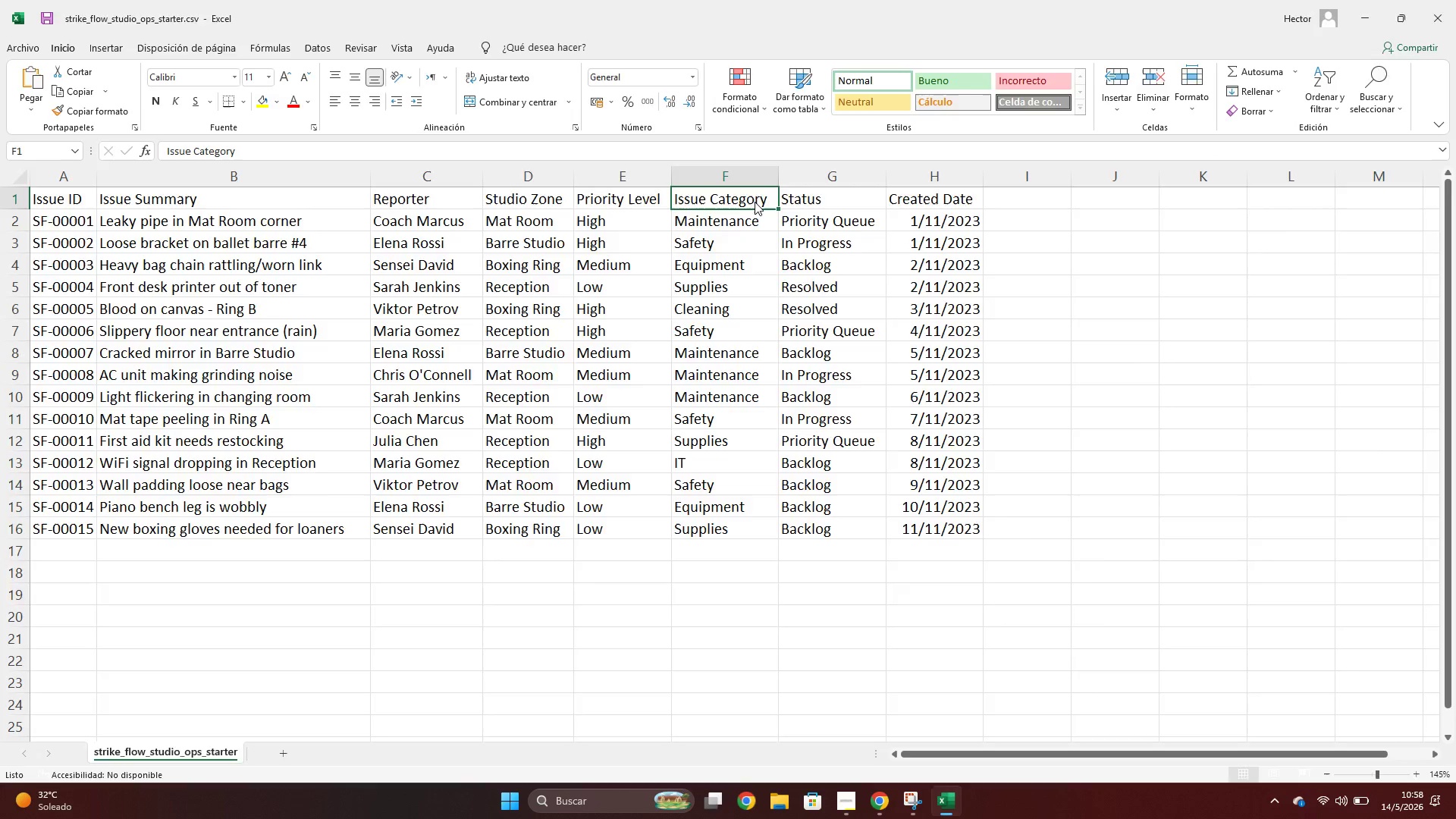 
key(Alt+Tab)
 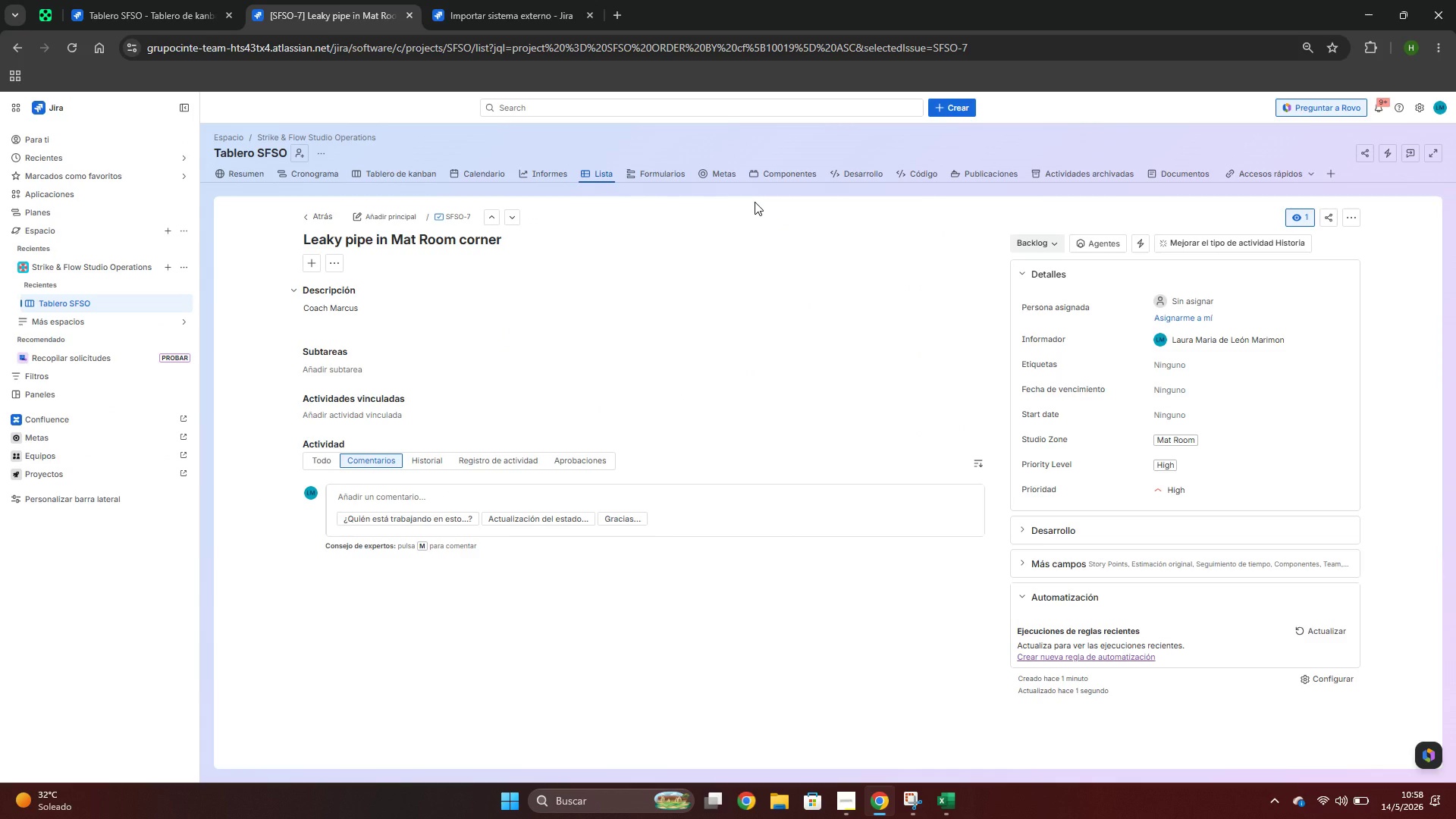 
wait(6.95)
 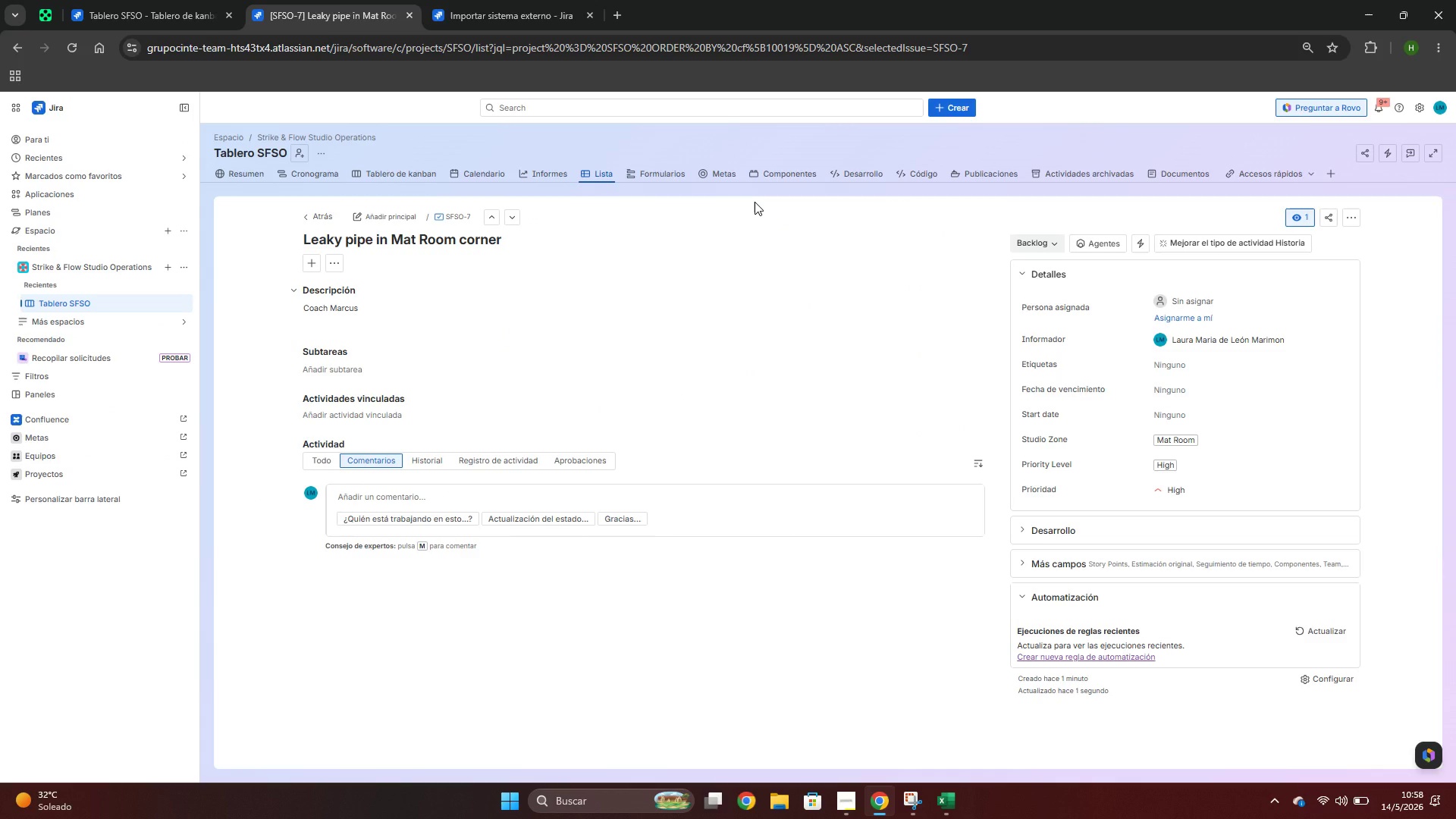 
key(Alt+AltLeft)
 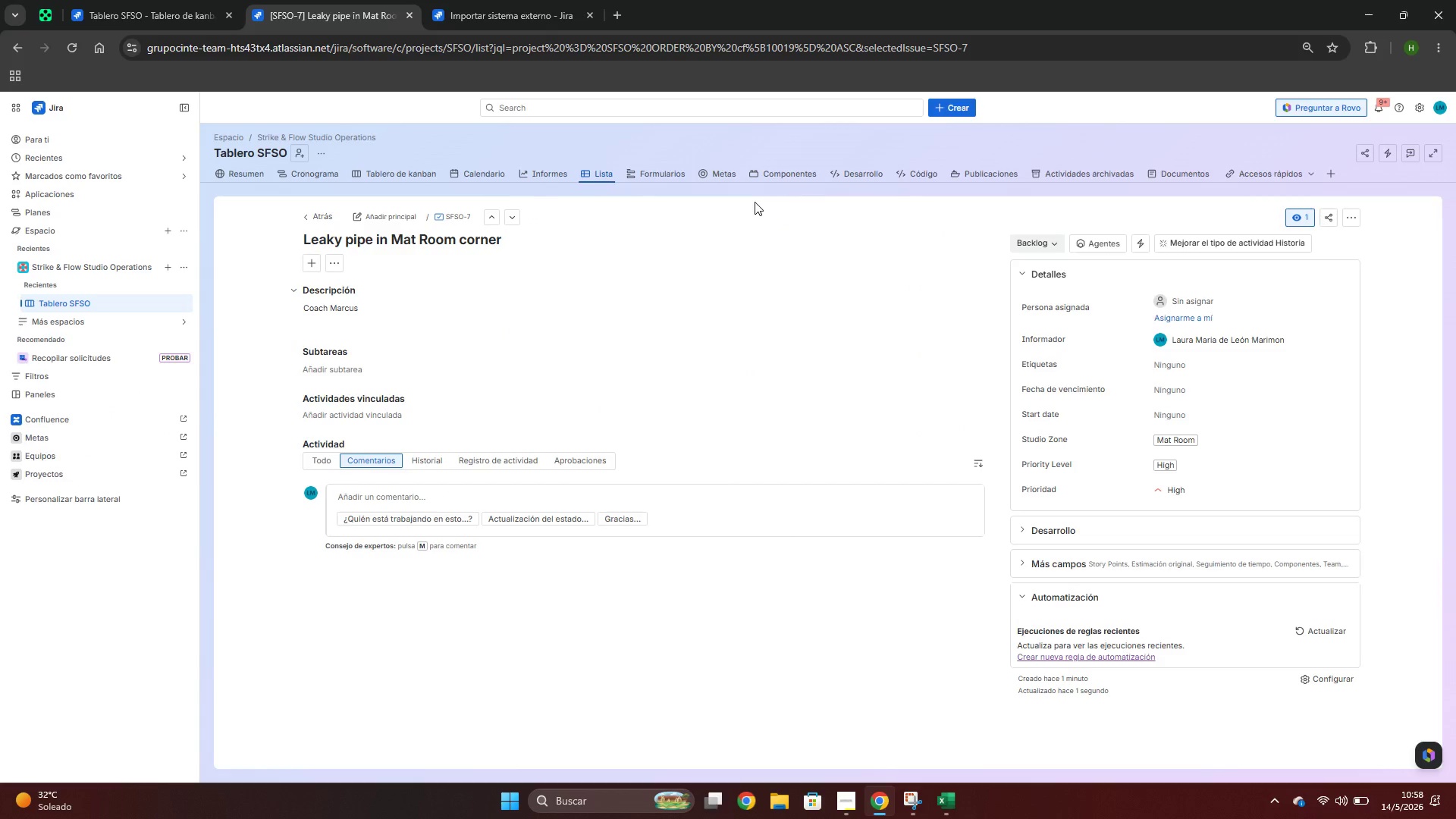 
key(Alt+Tab)
 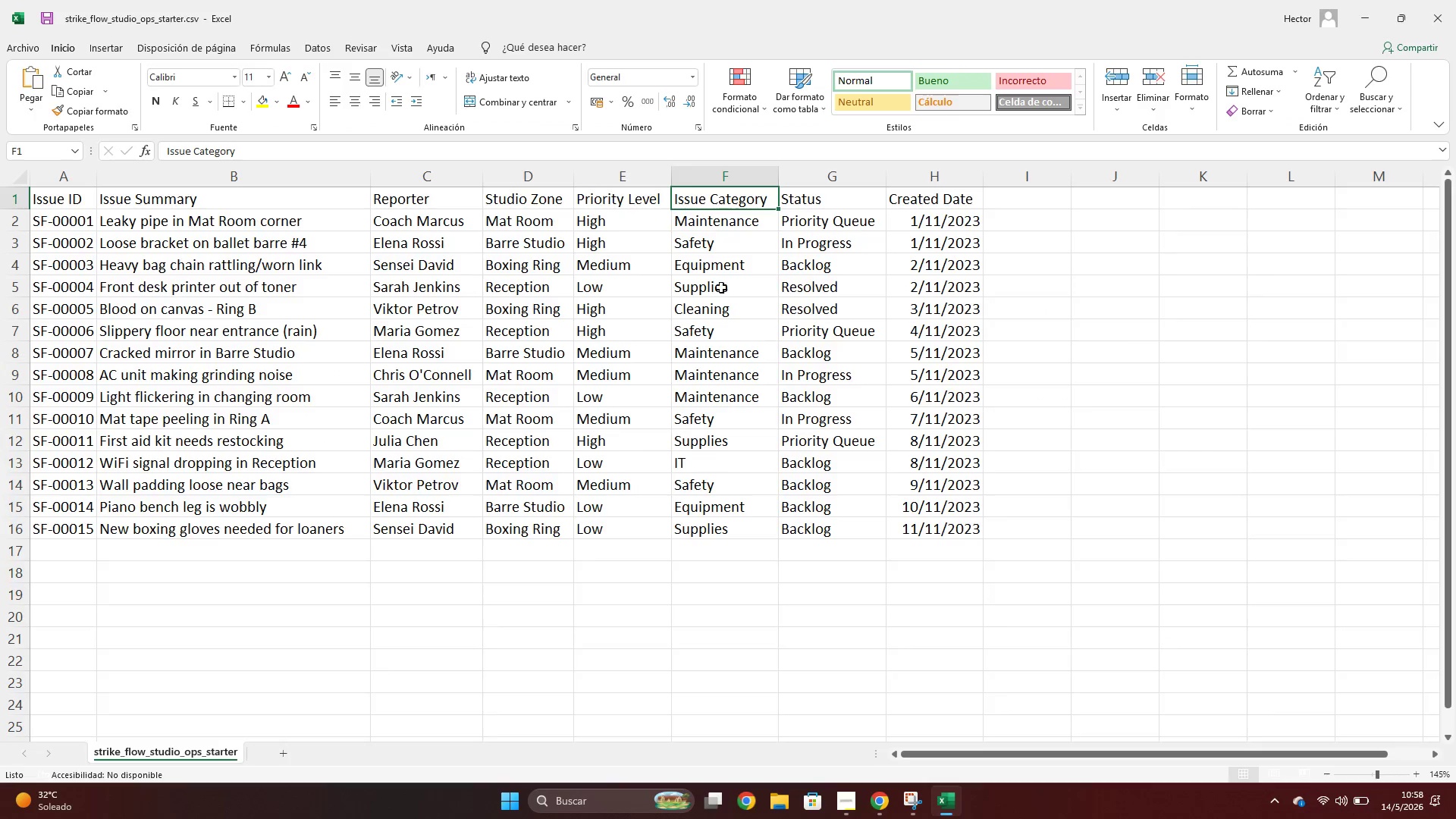 
left_click([795, 221])
 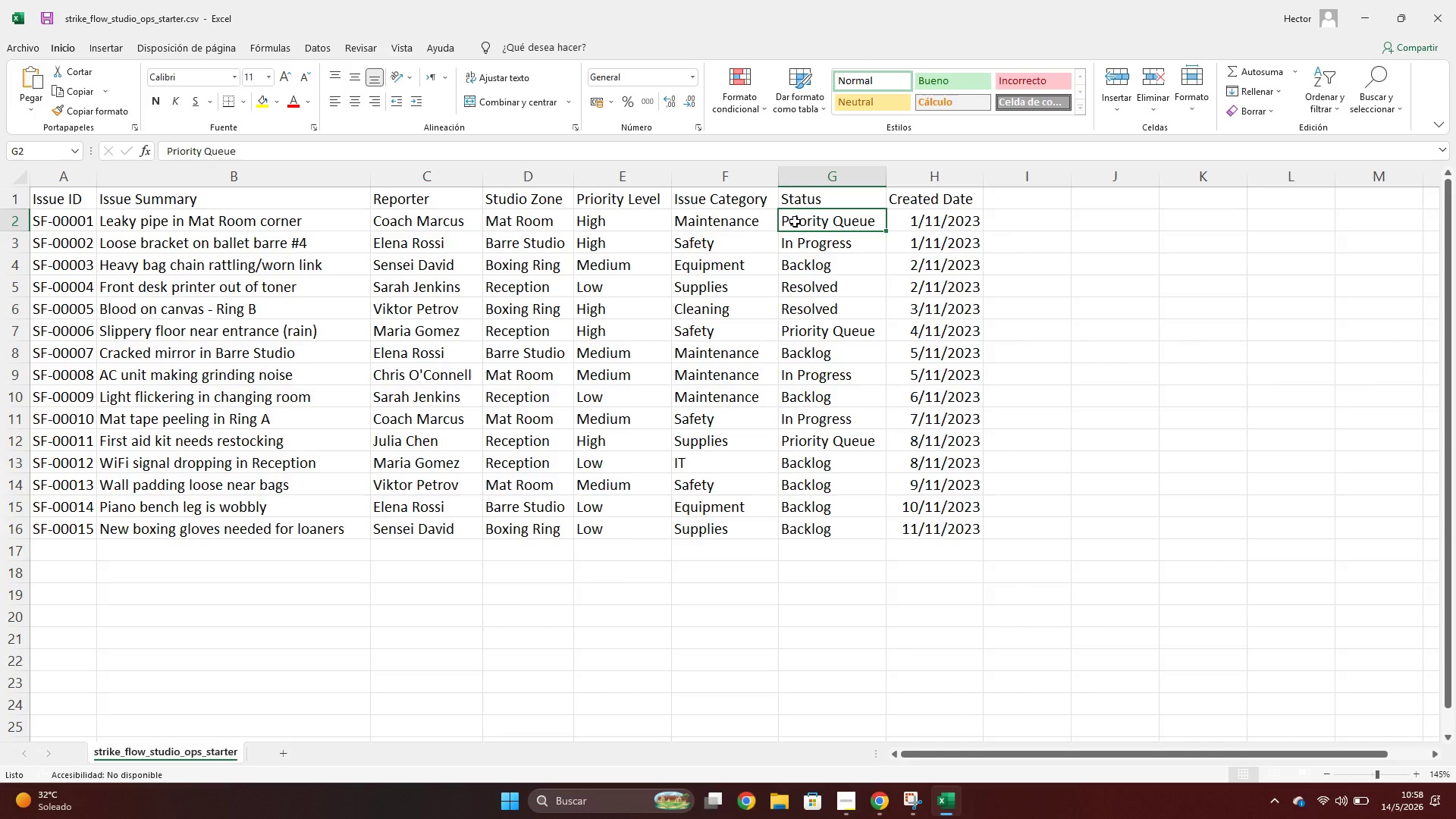 
key(Alt+AltLeft)
 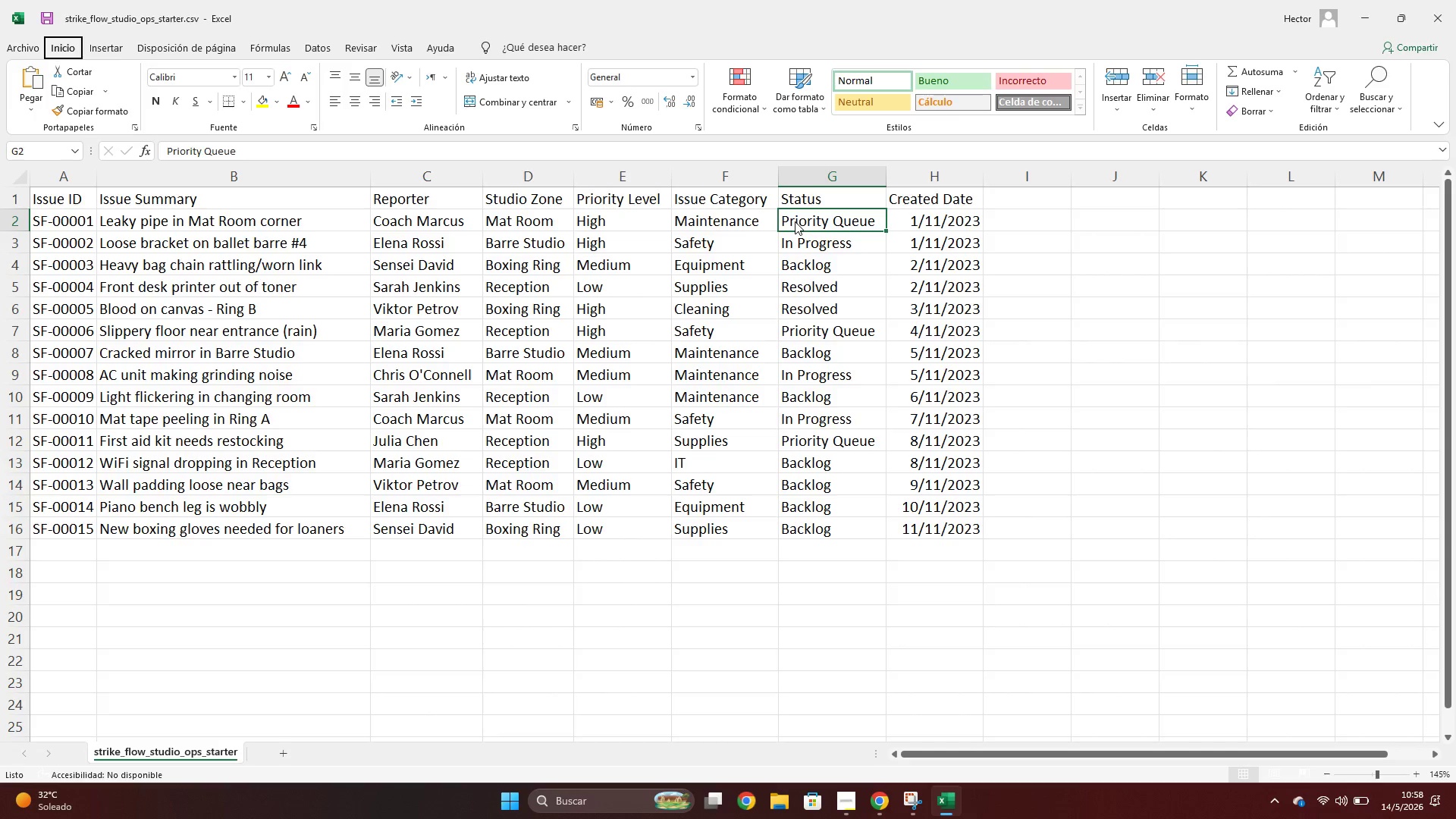 
key(Alt+AltLeft)
 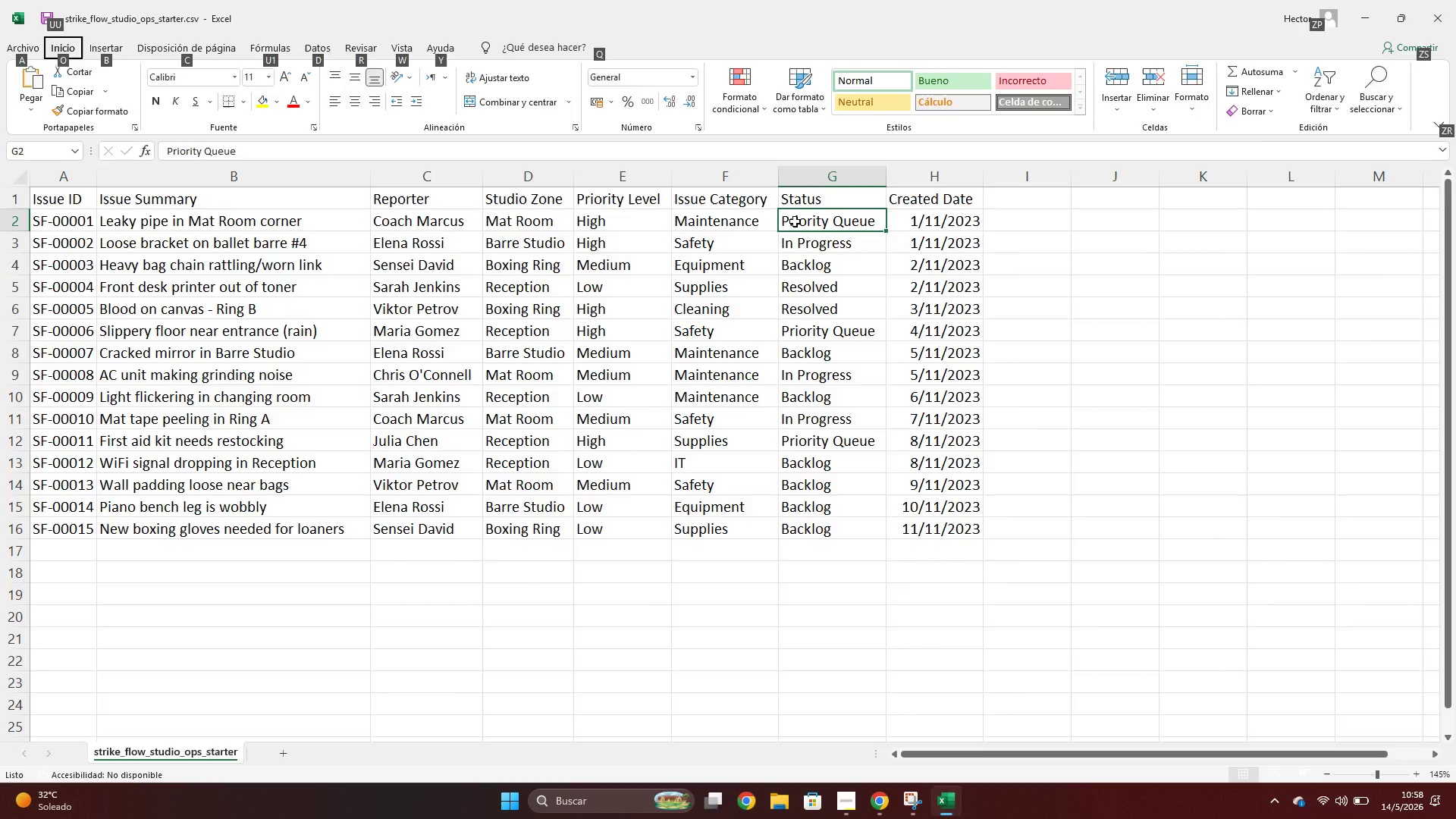 
key(Alt+Tab)
 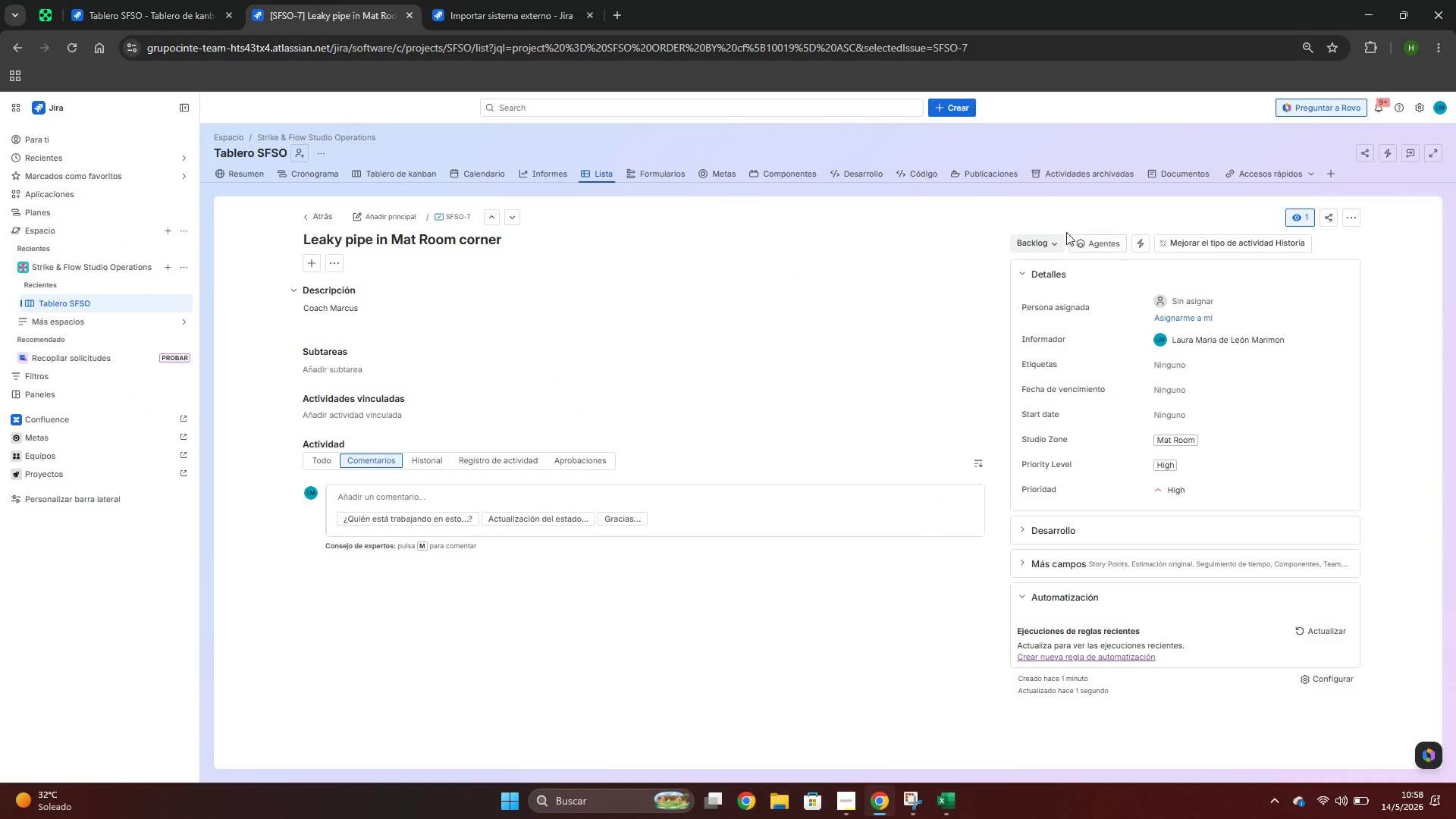 
left_click([1053, 236])
 